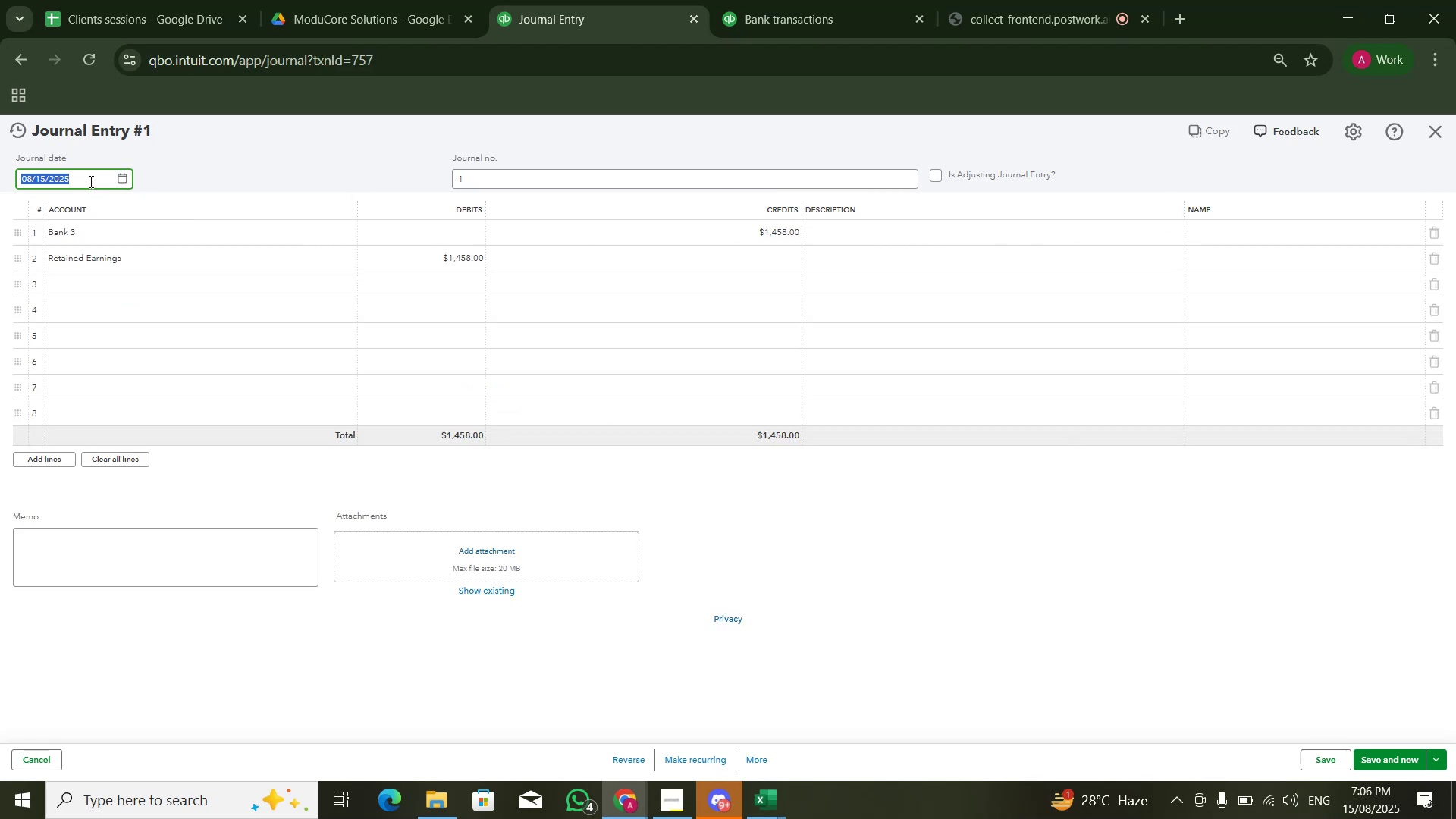 
key(Numpad0)
 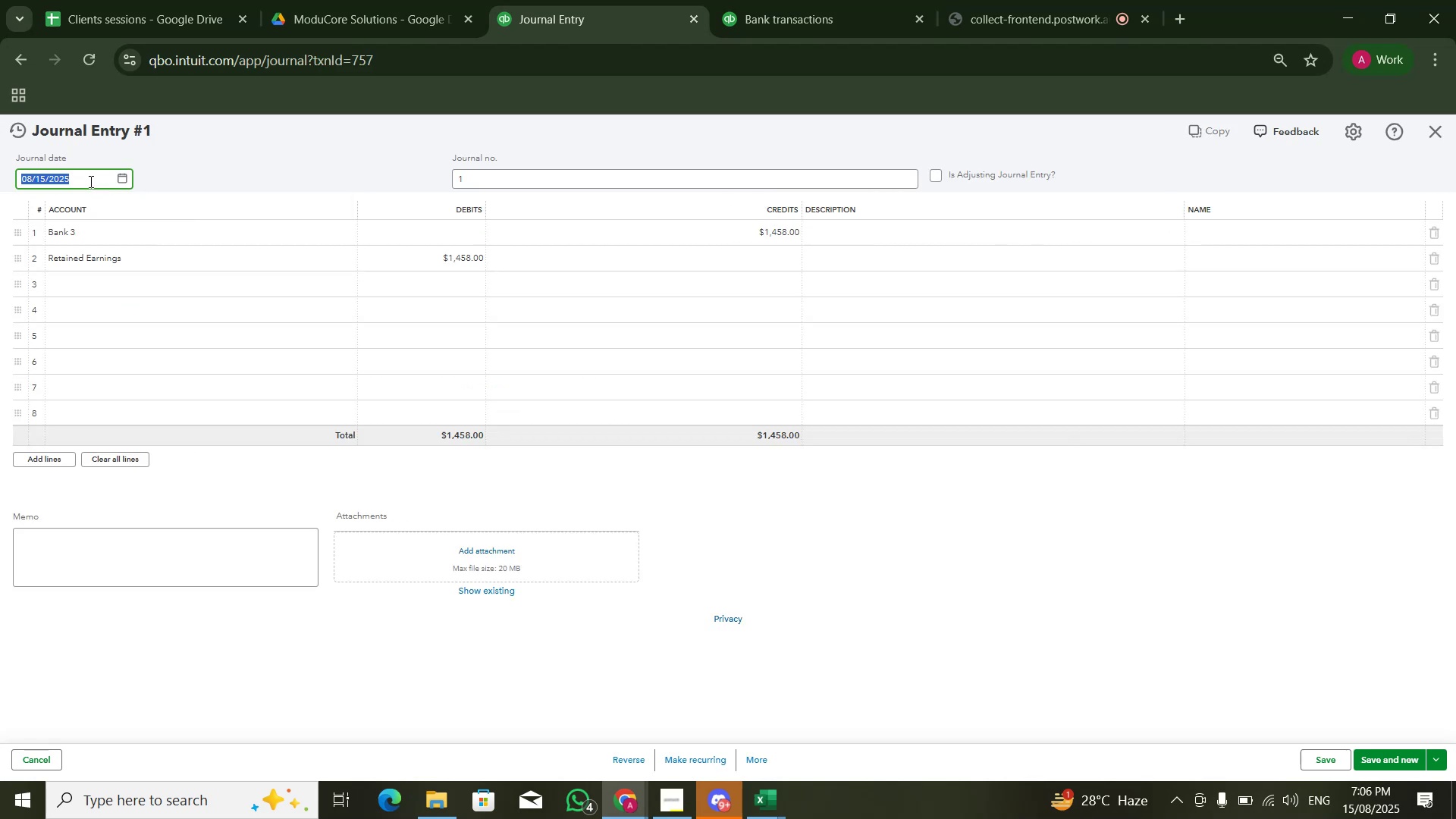 
key(Numpad1)
 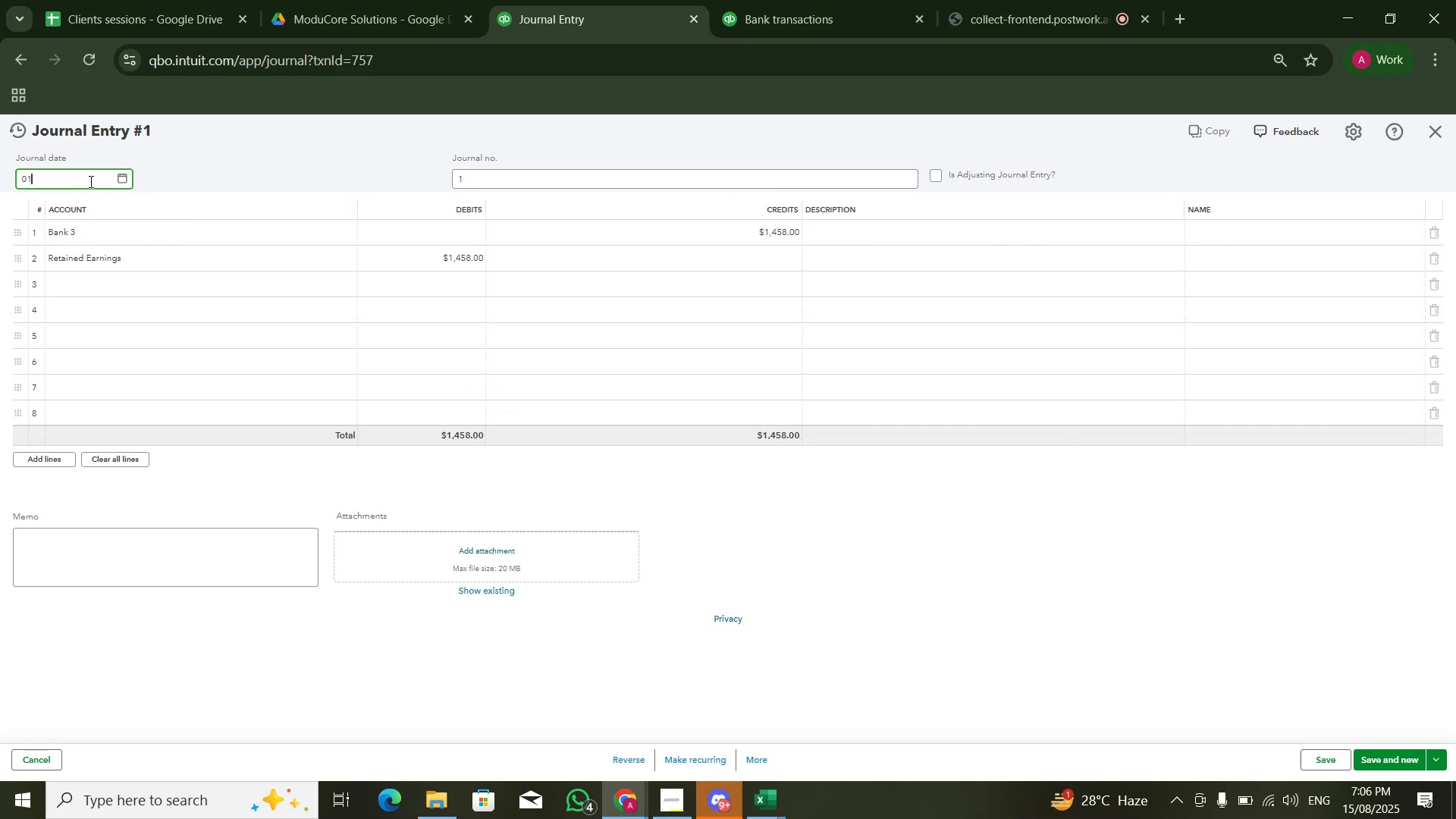 
key(Numpad0)
 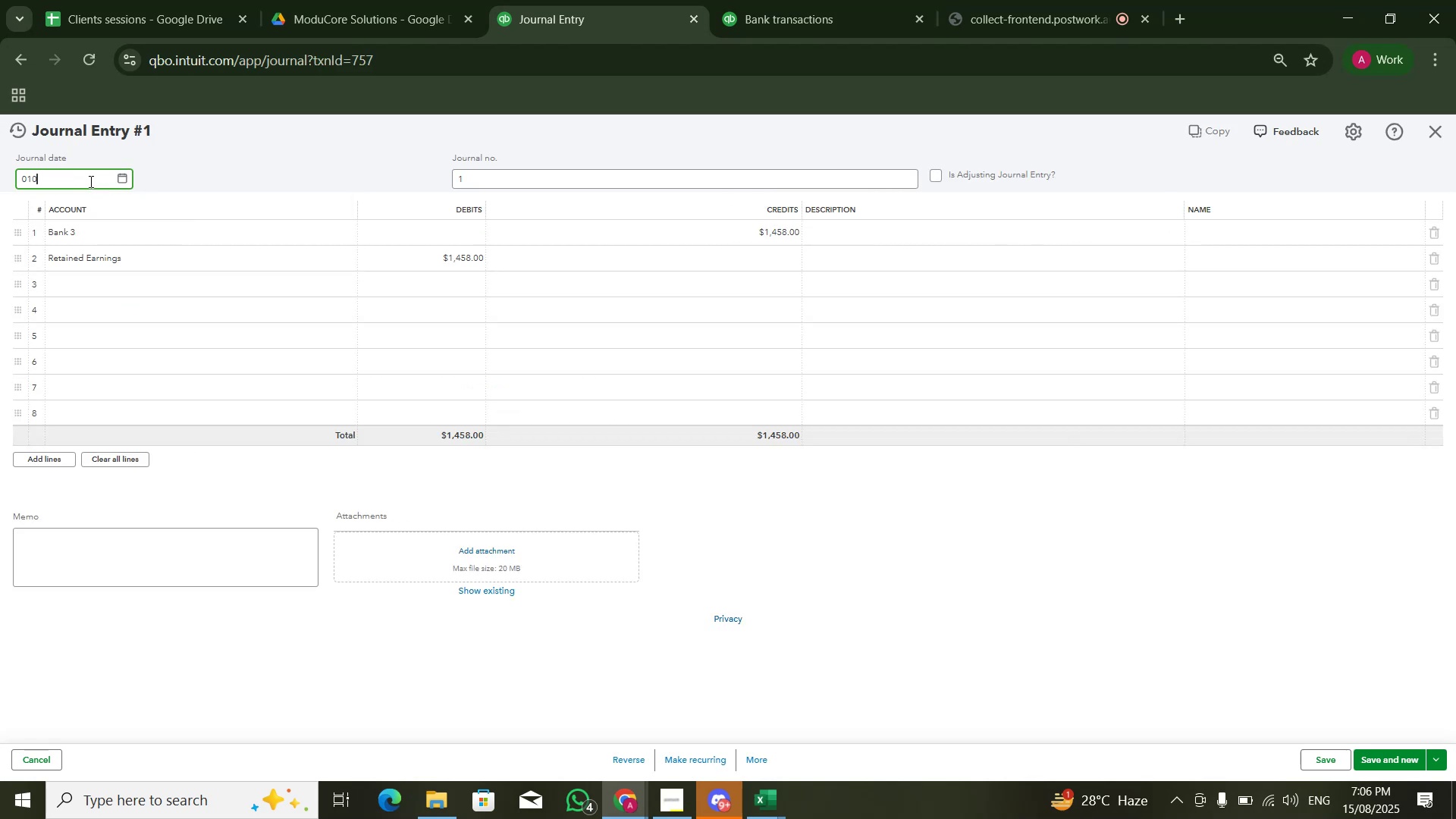 
key(Numpad1)
 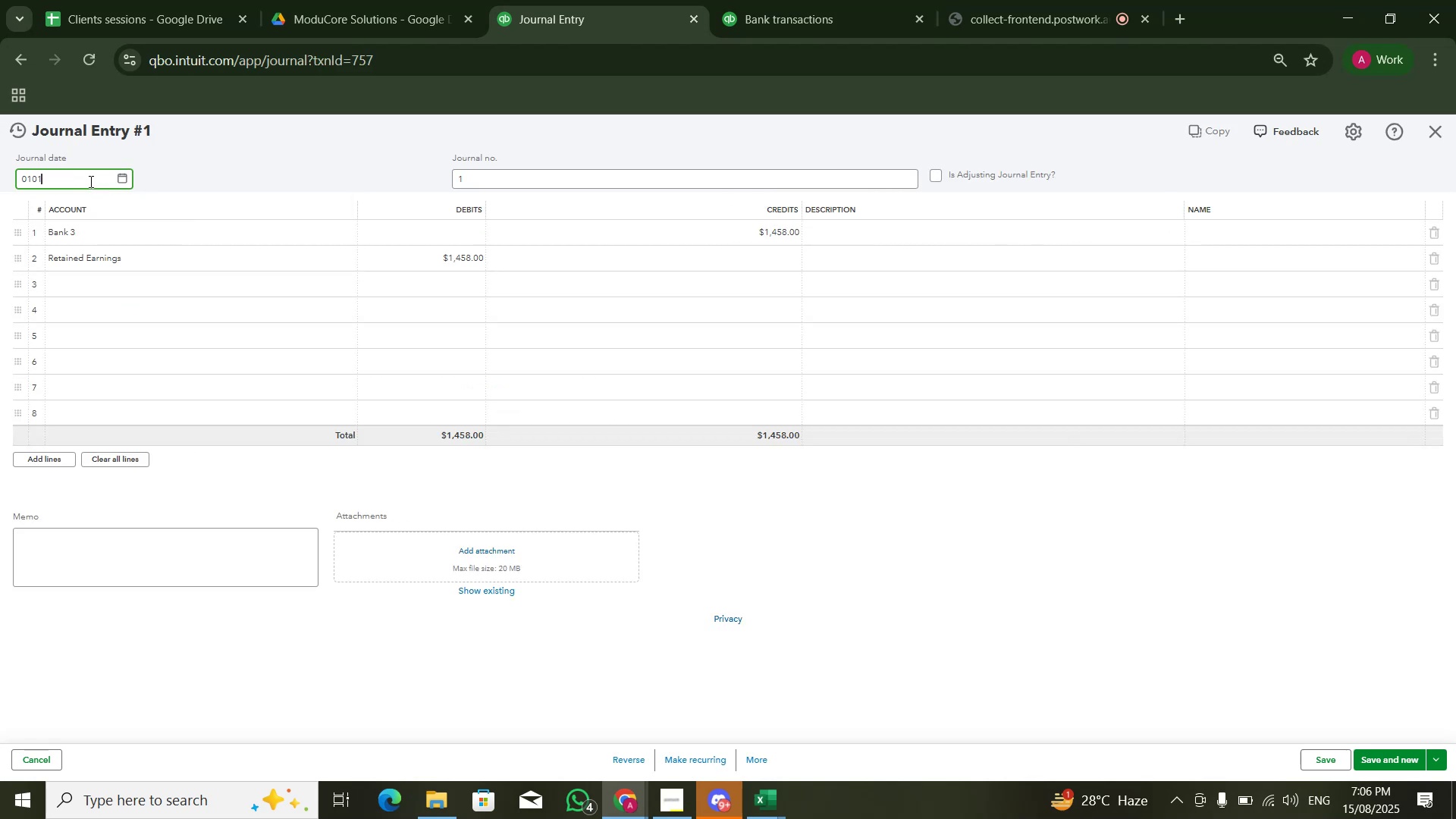 
key(Numpad2)
 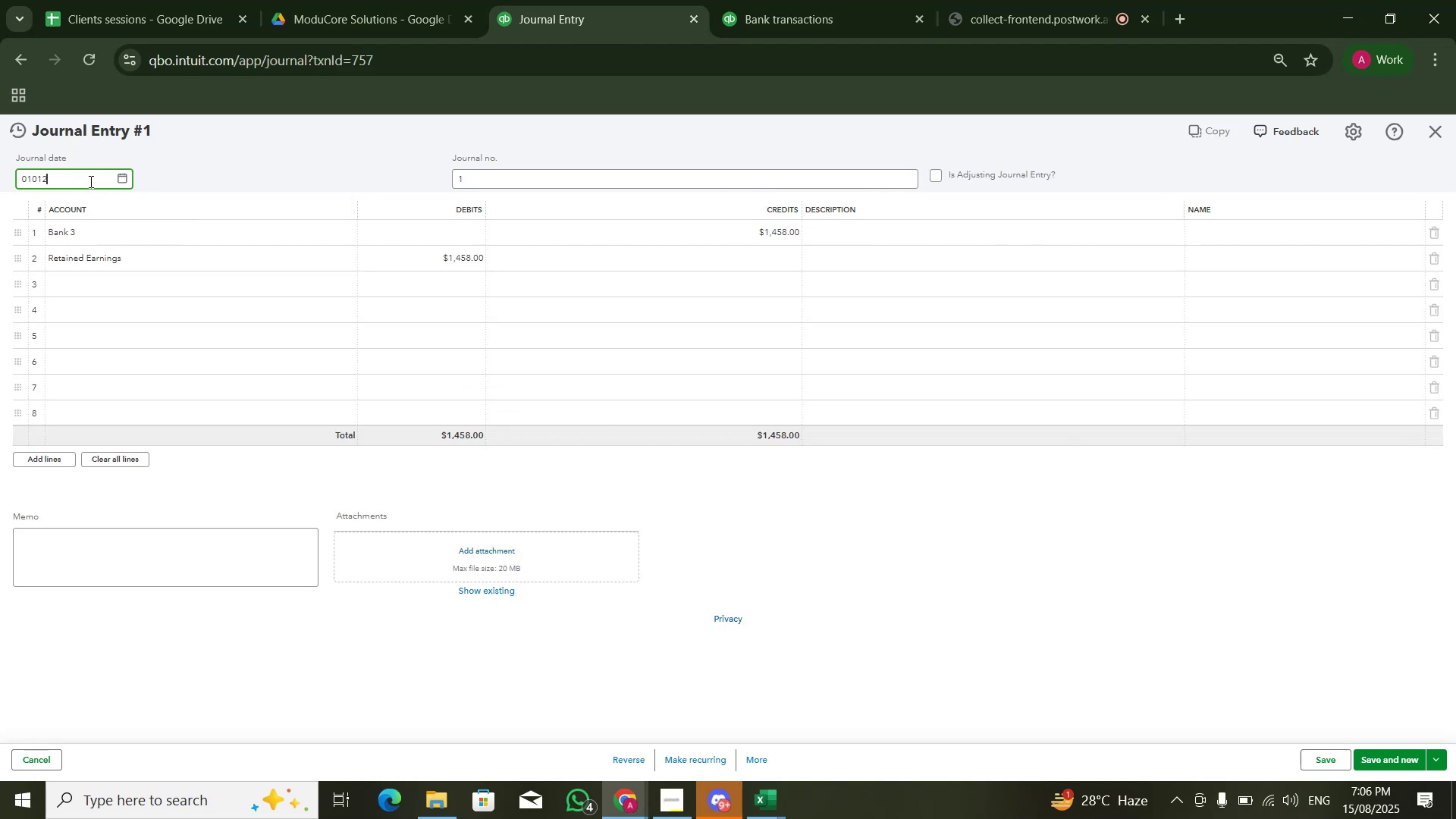 
key(Numpad0)
 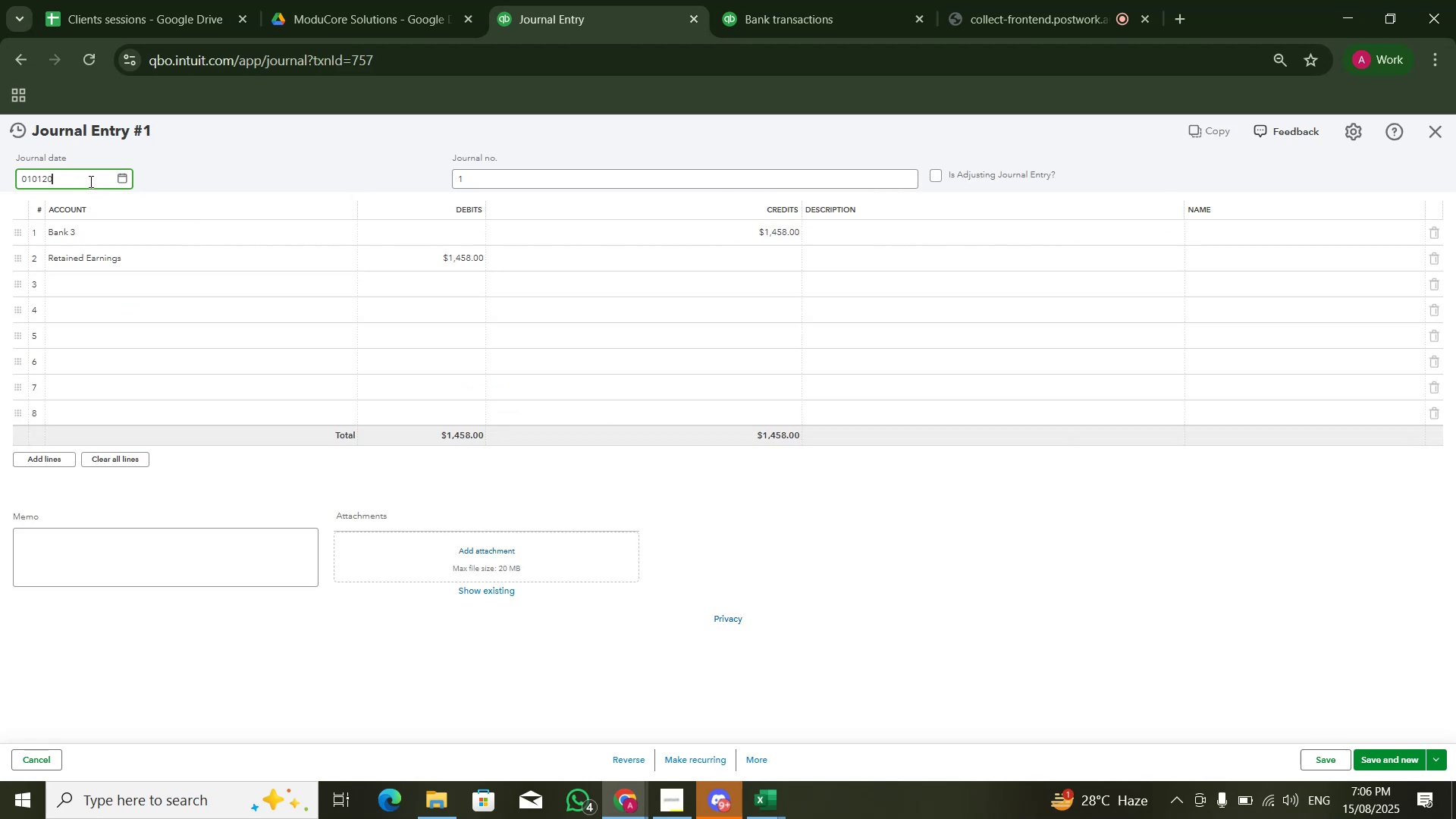 
key(Numpad2)
 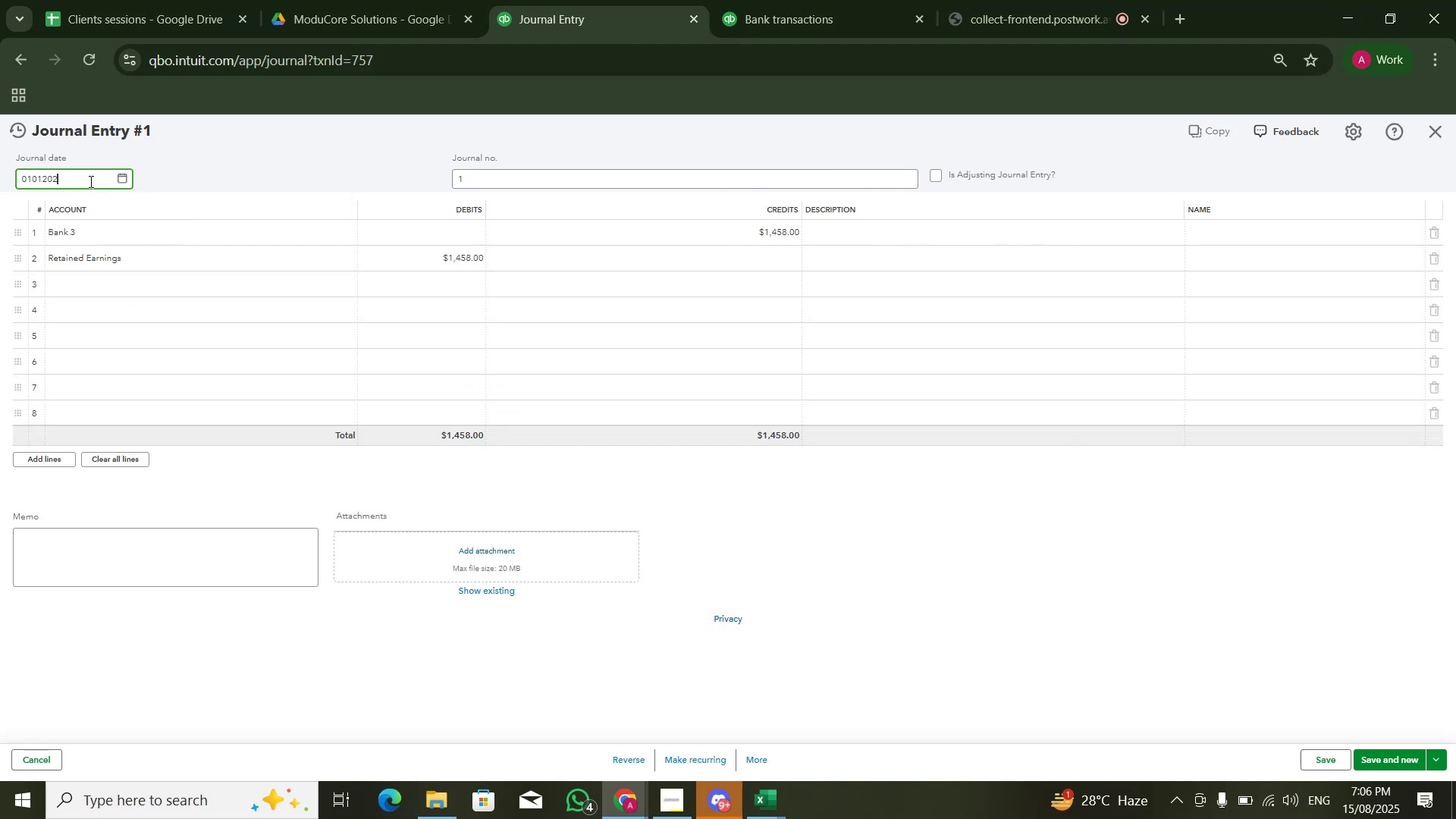 
key(Numpad4)
 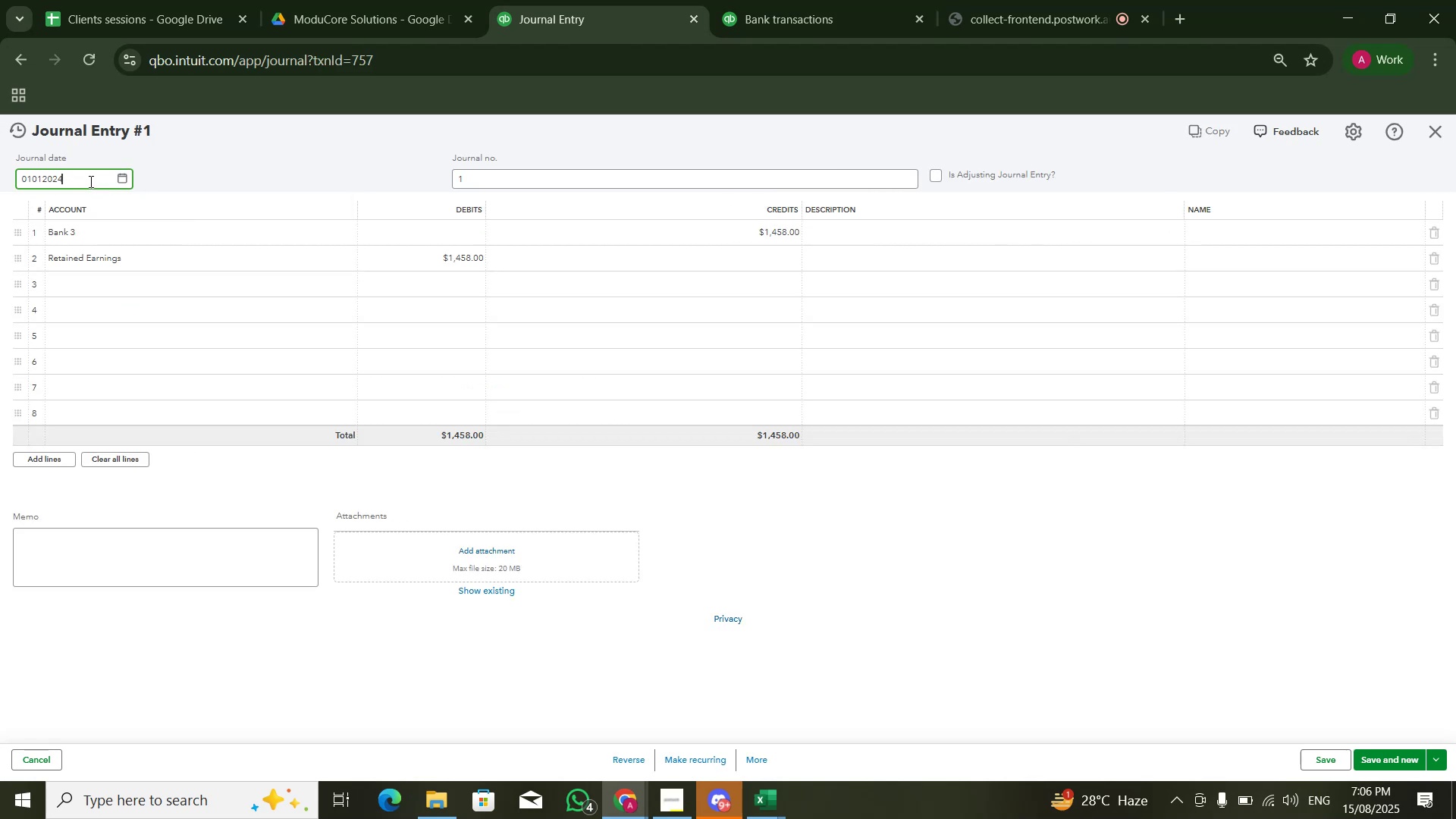 
key(Alt+AltLeft)
 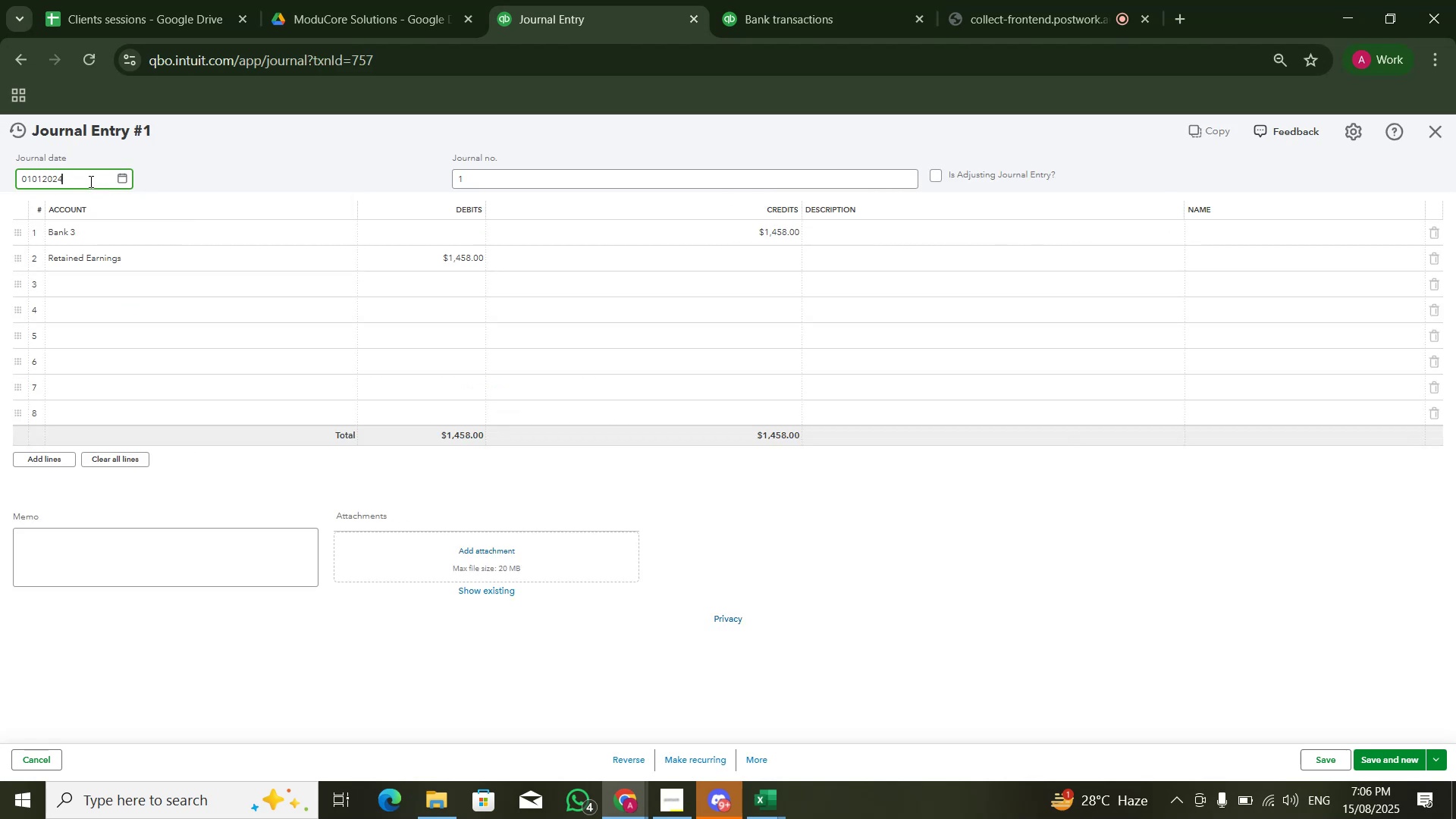 
key(Alt+Tab)
 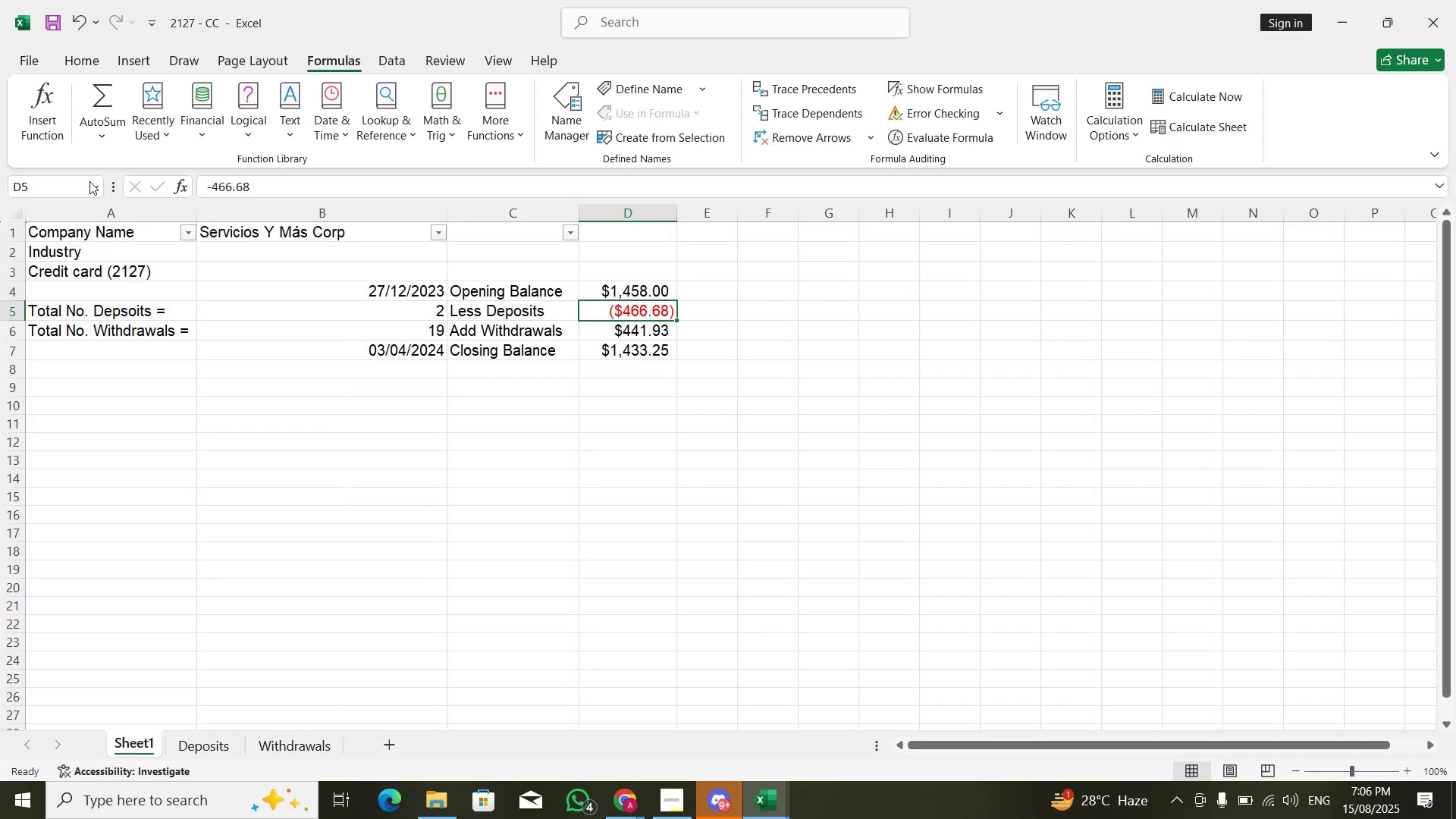 
key(Alt+AltLeft)
 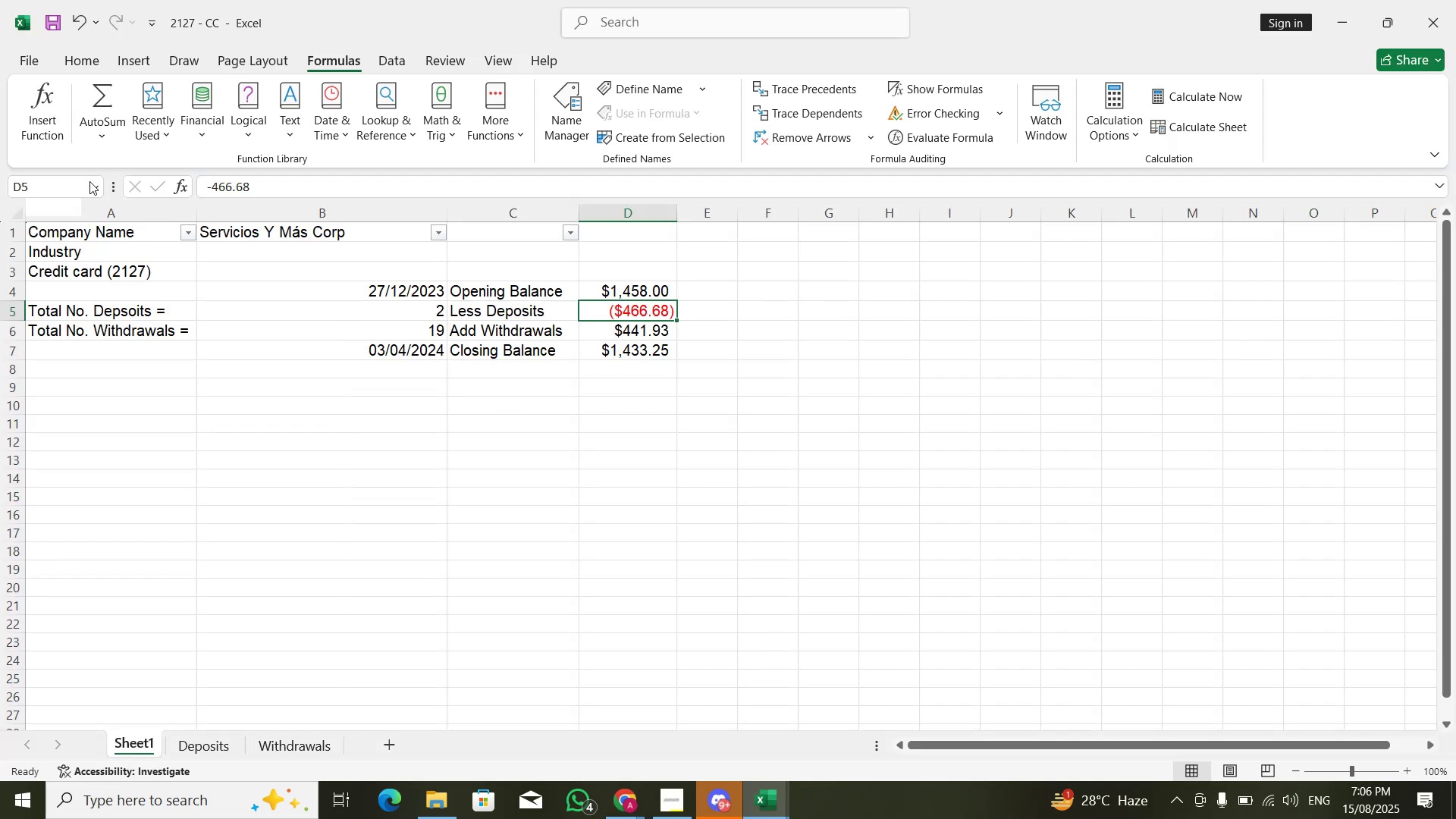 
key(Alt+Tab)
 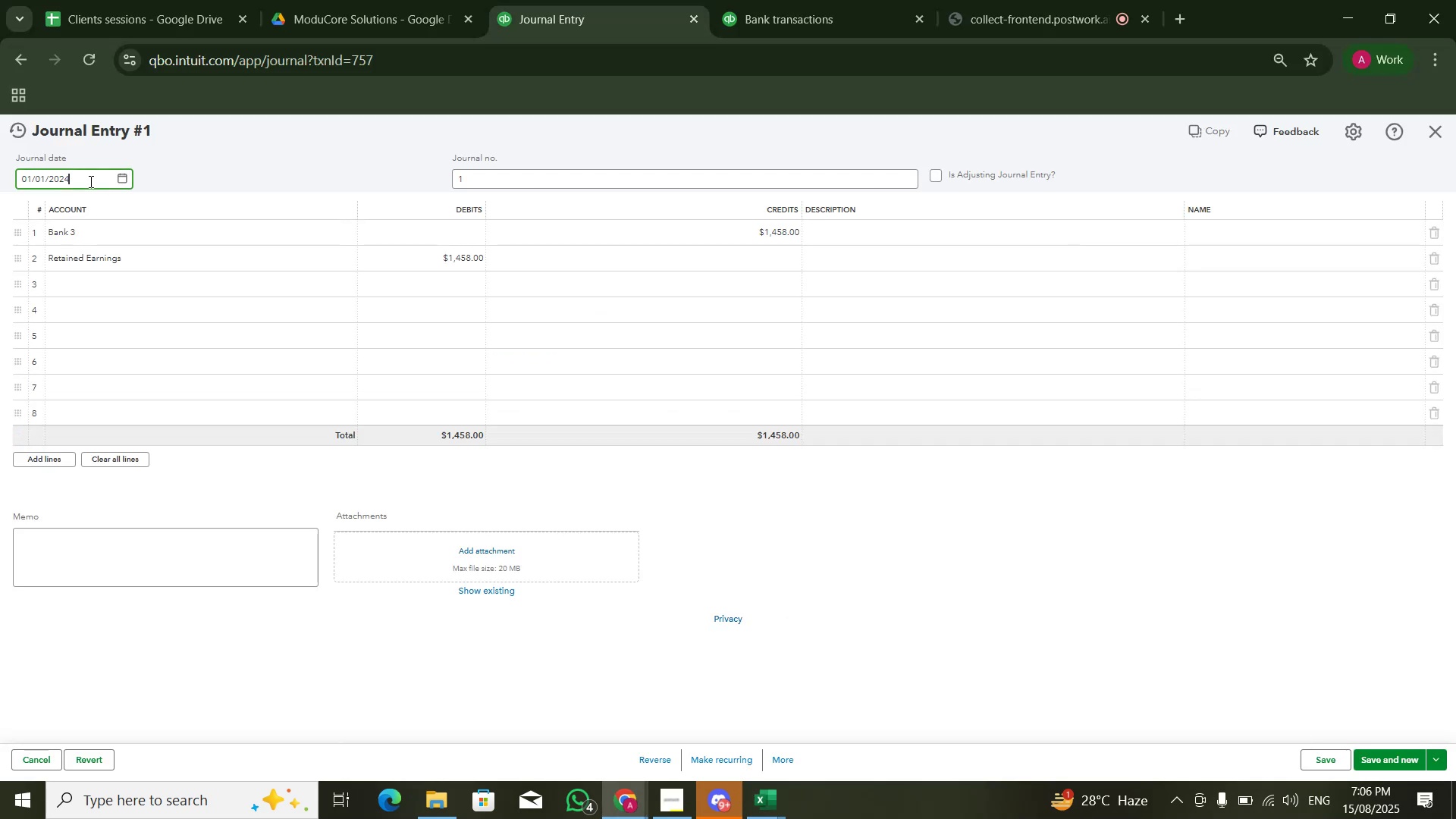 
key(Alt+AltLeft)
 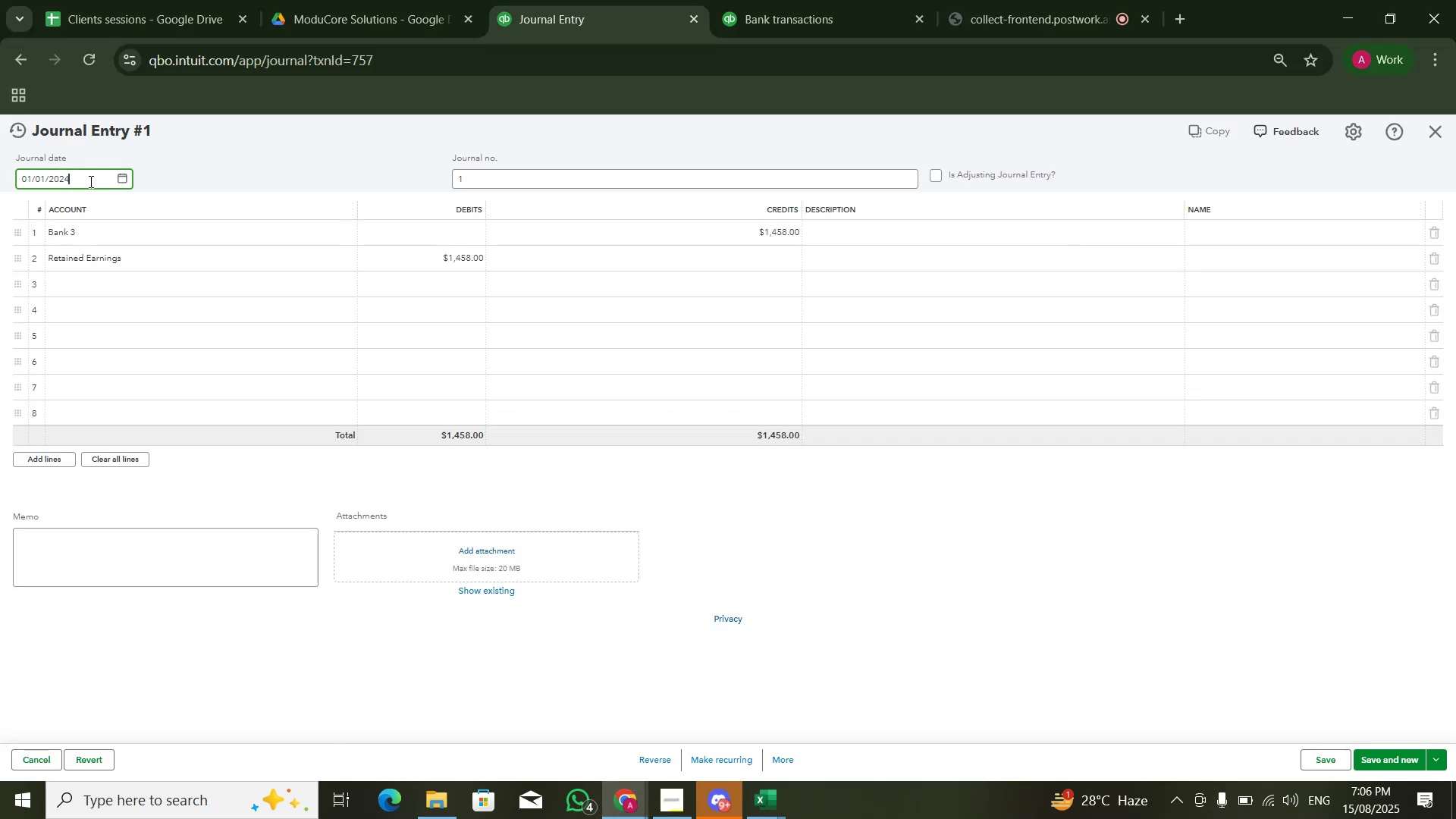 
key(Alt+Tab)
 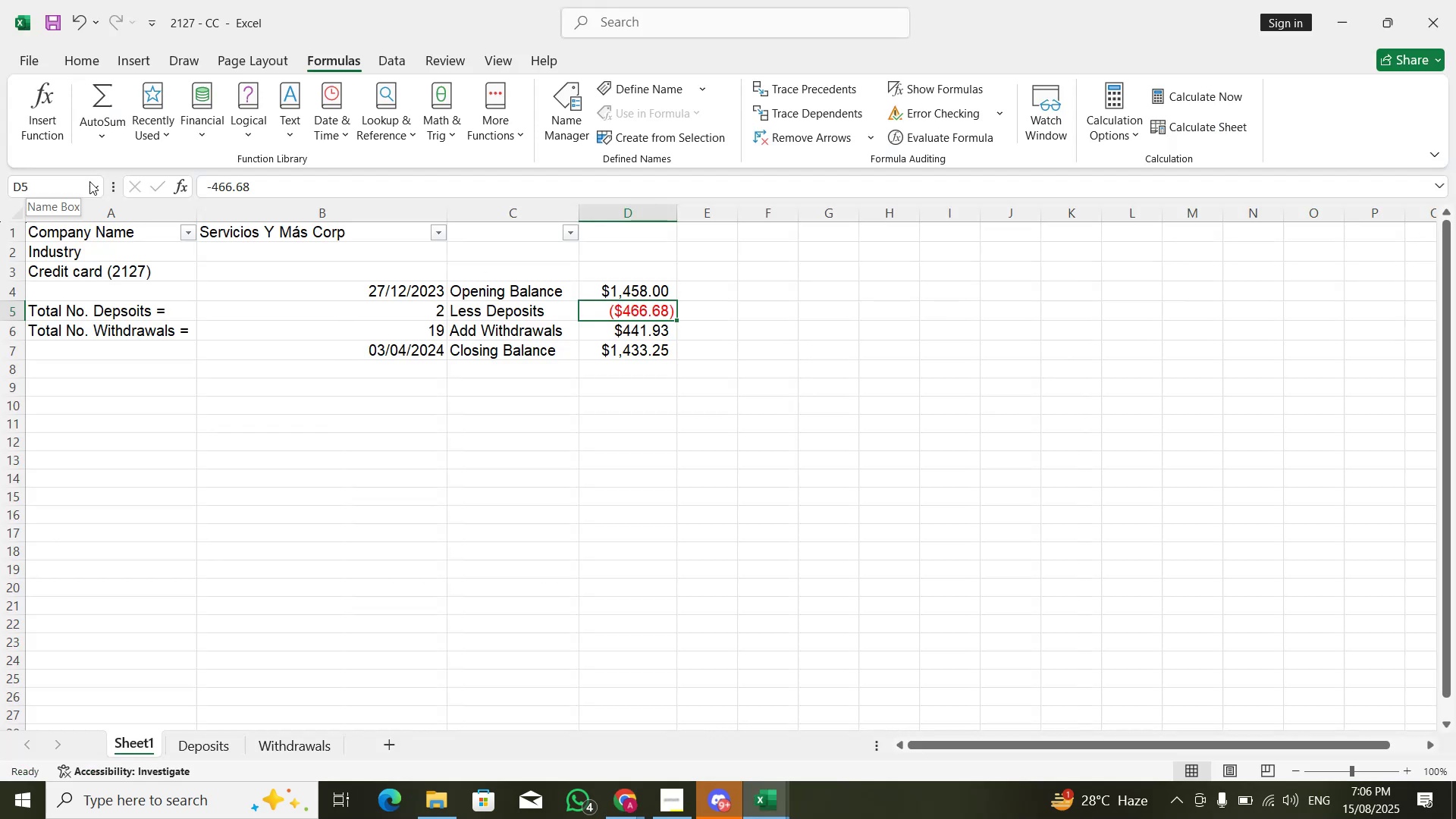 
key(Alt+Tab)
 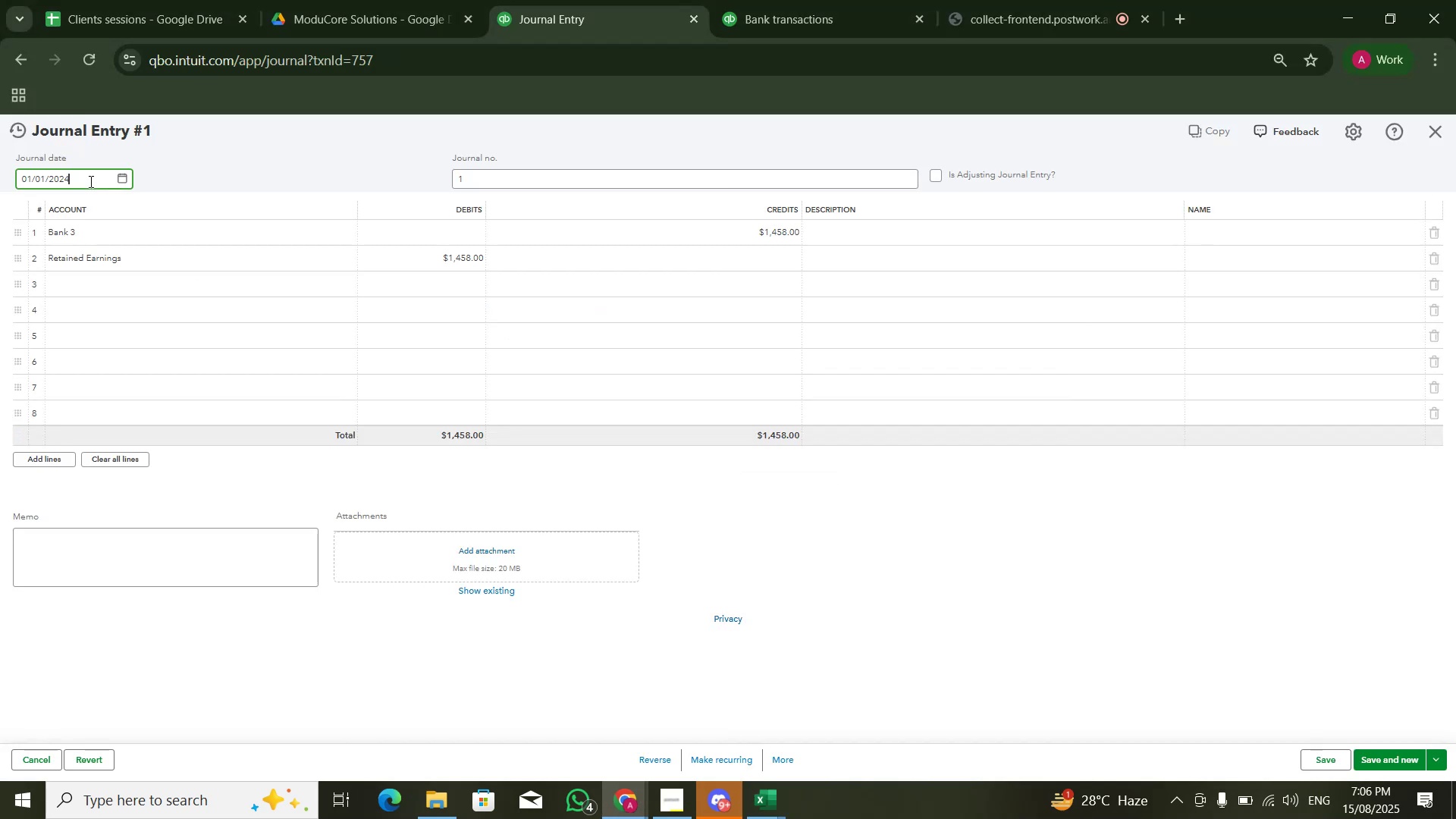 
key(Numpad1)
 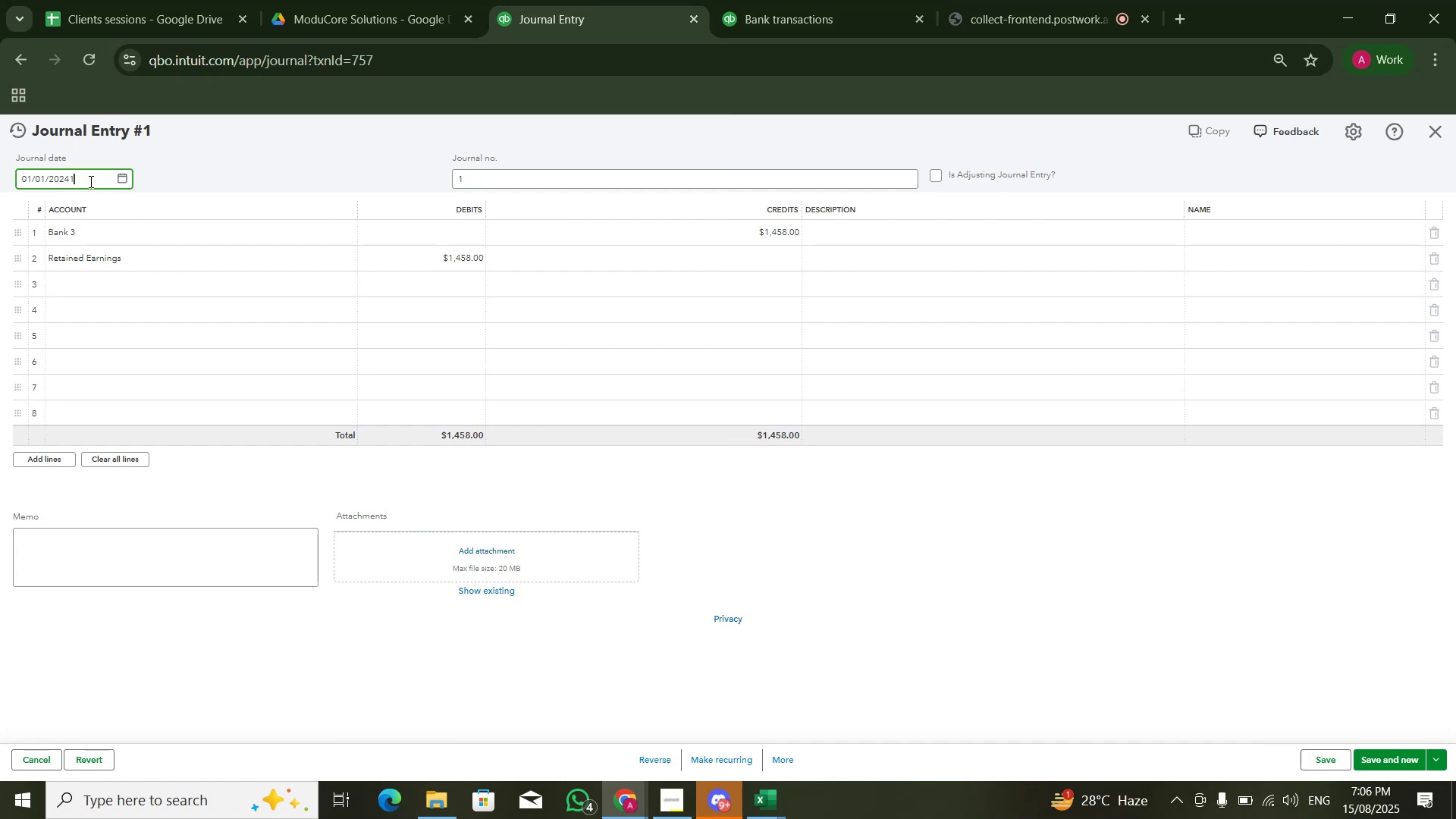 
key(Control+A)
 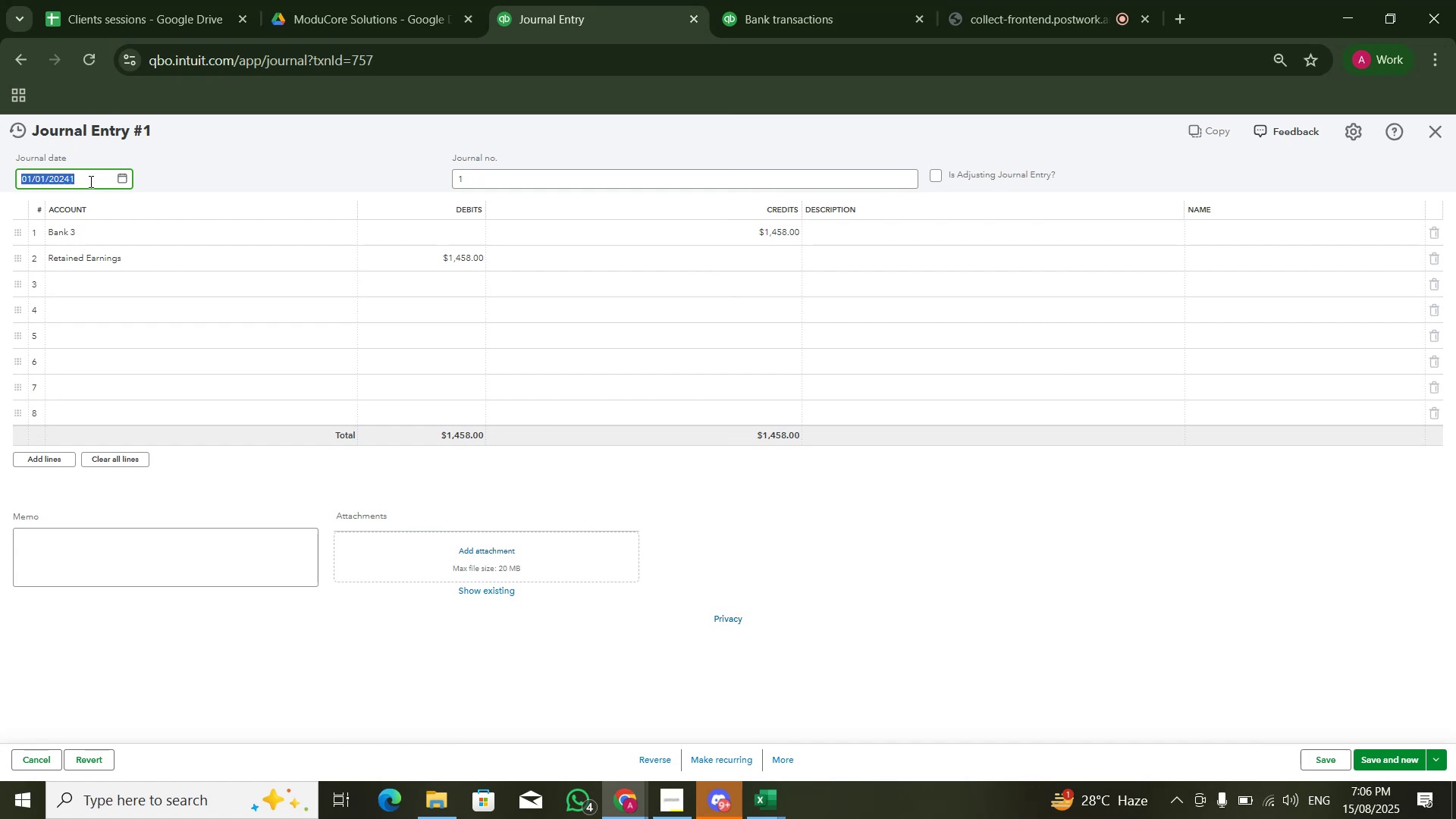 
key(Numpad1)
 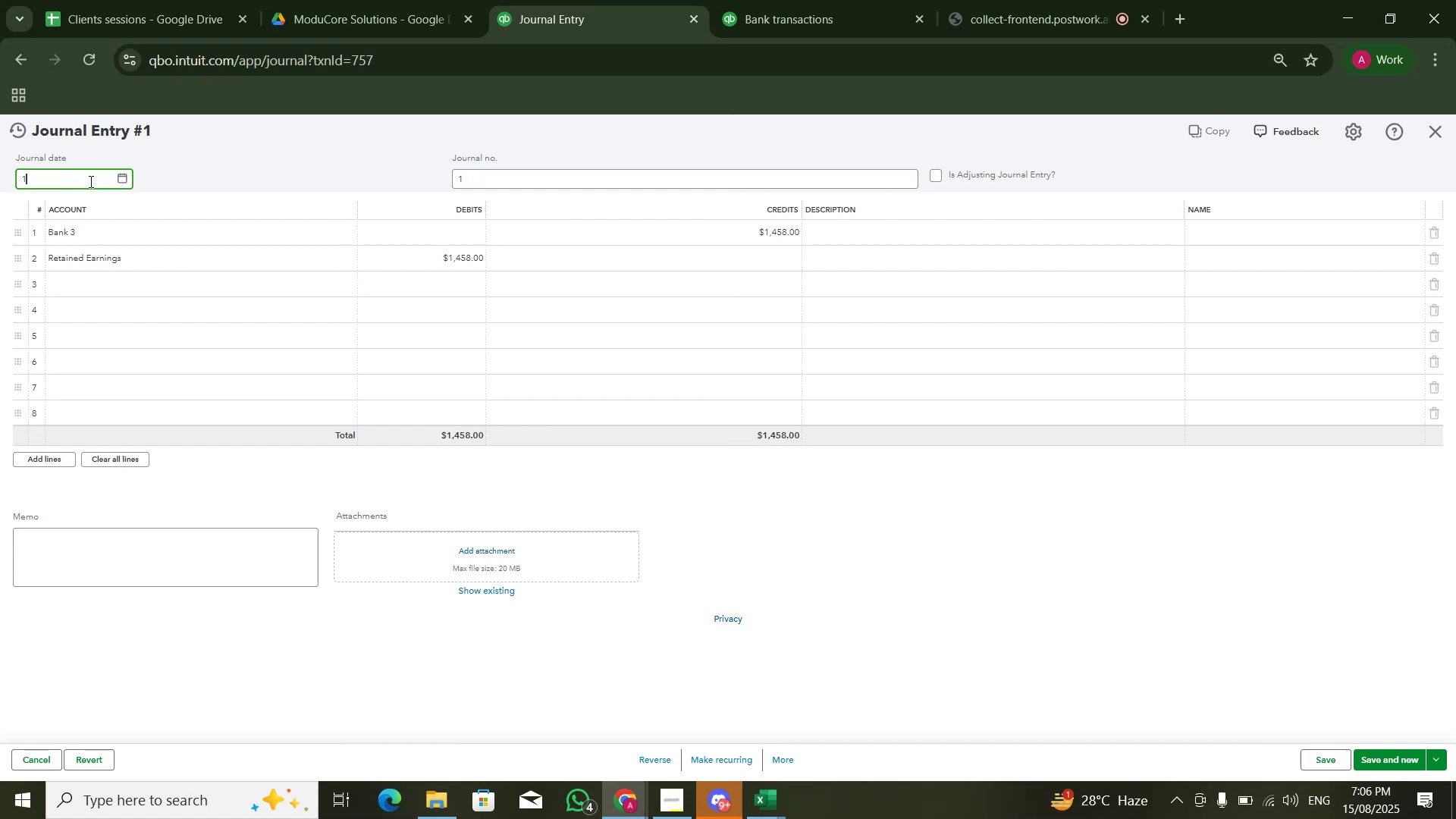 
key(Numpad2)
 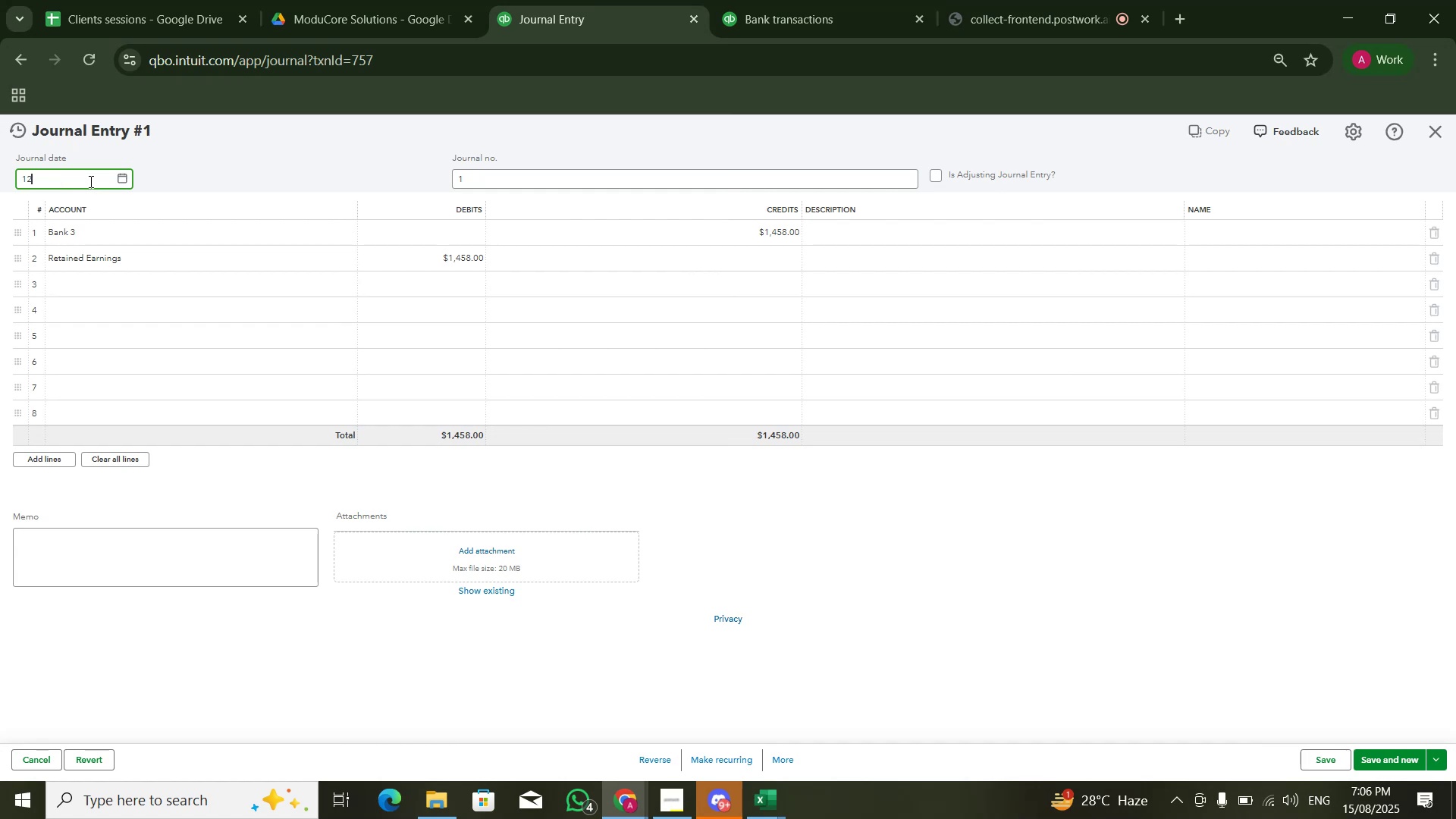 
key(Numpad2)
 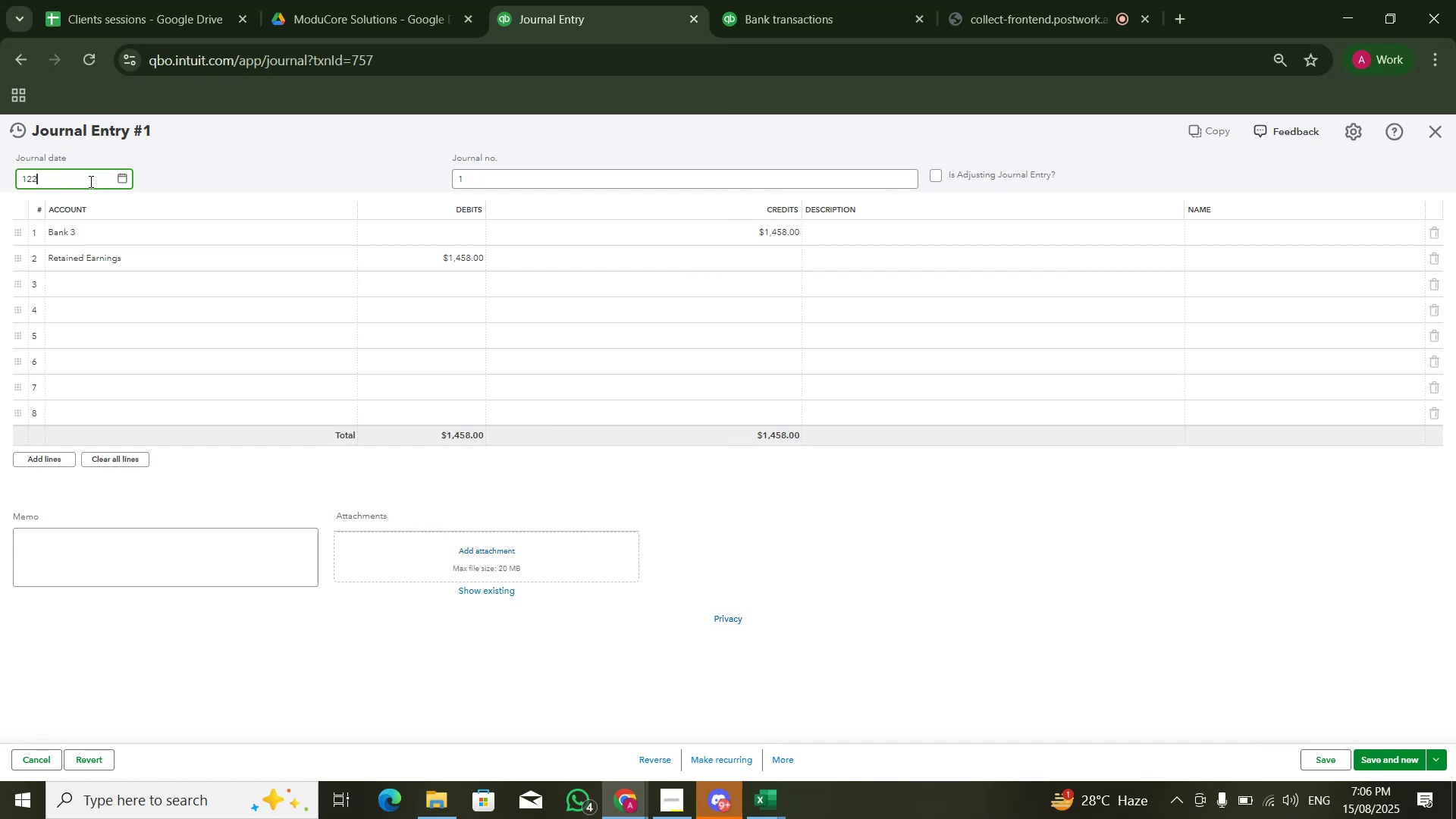 
key(Numpad7)
 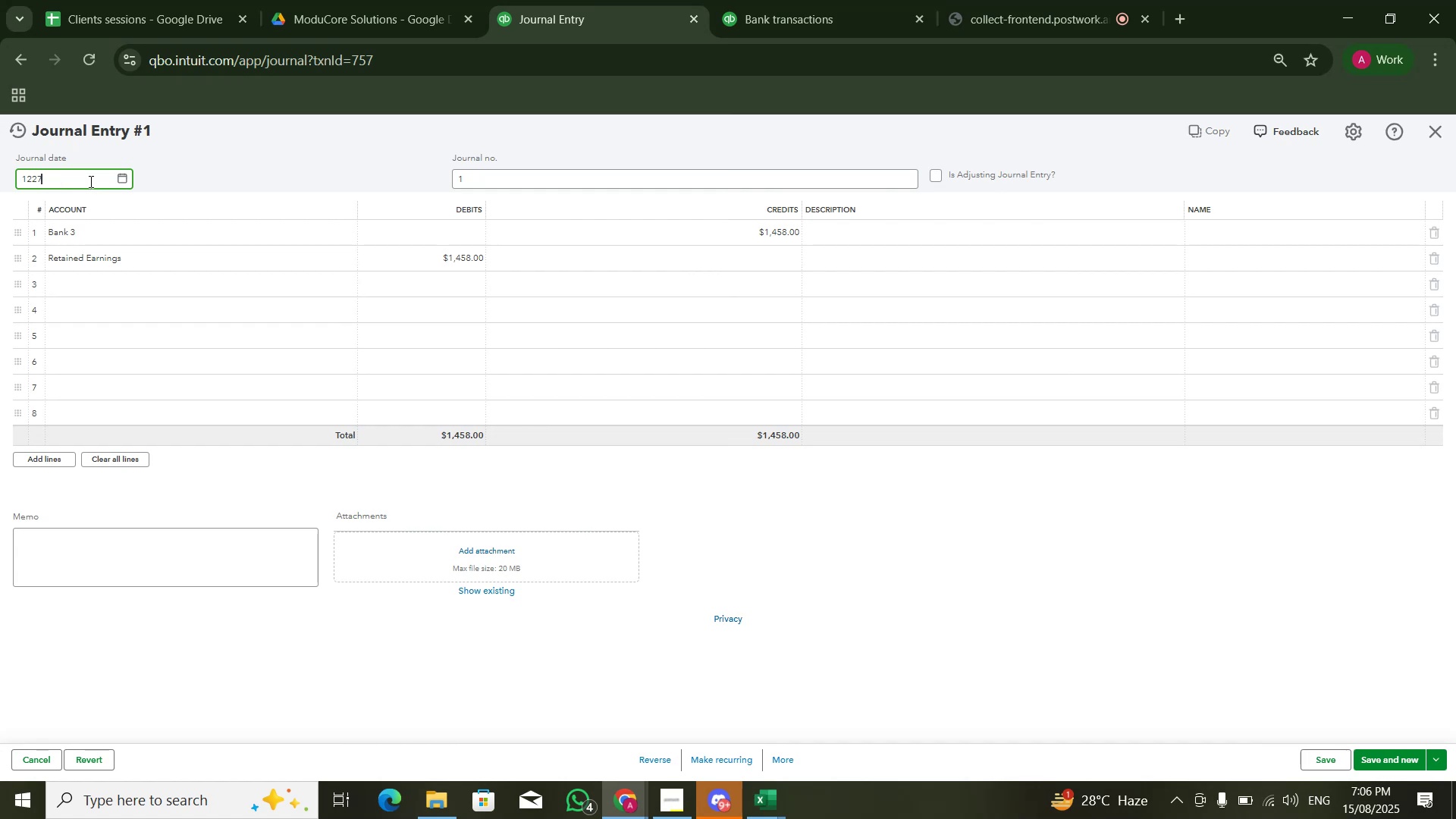 
key(Numpad2)
 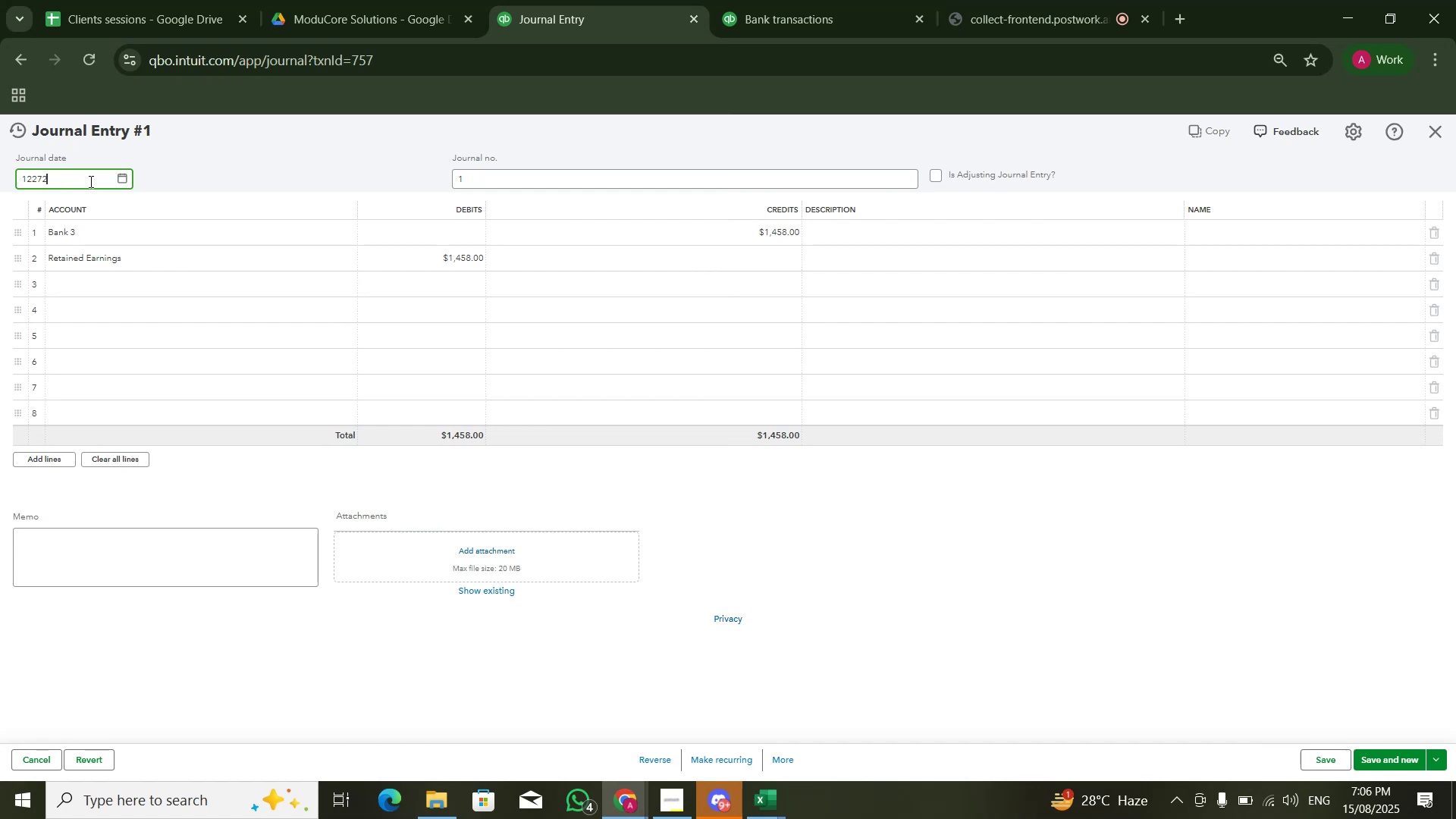 
key(Numpad0)
 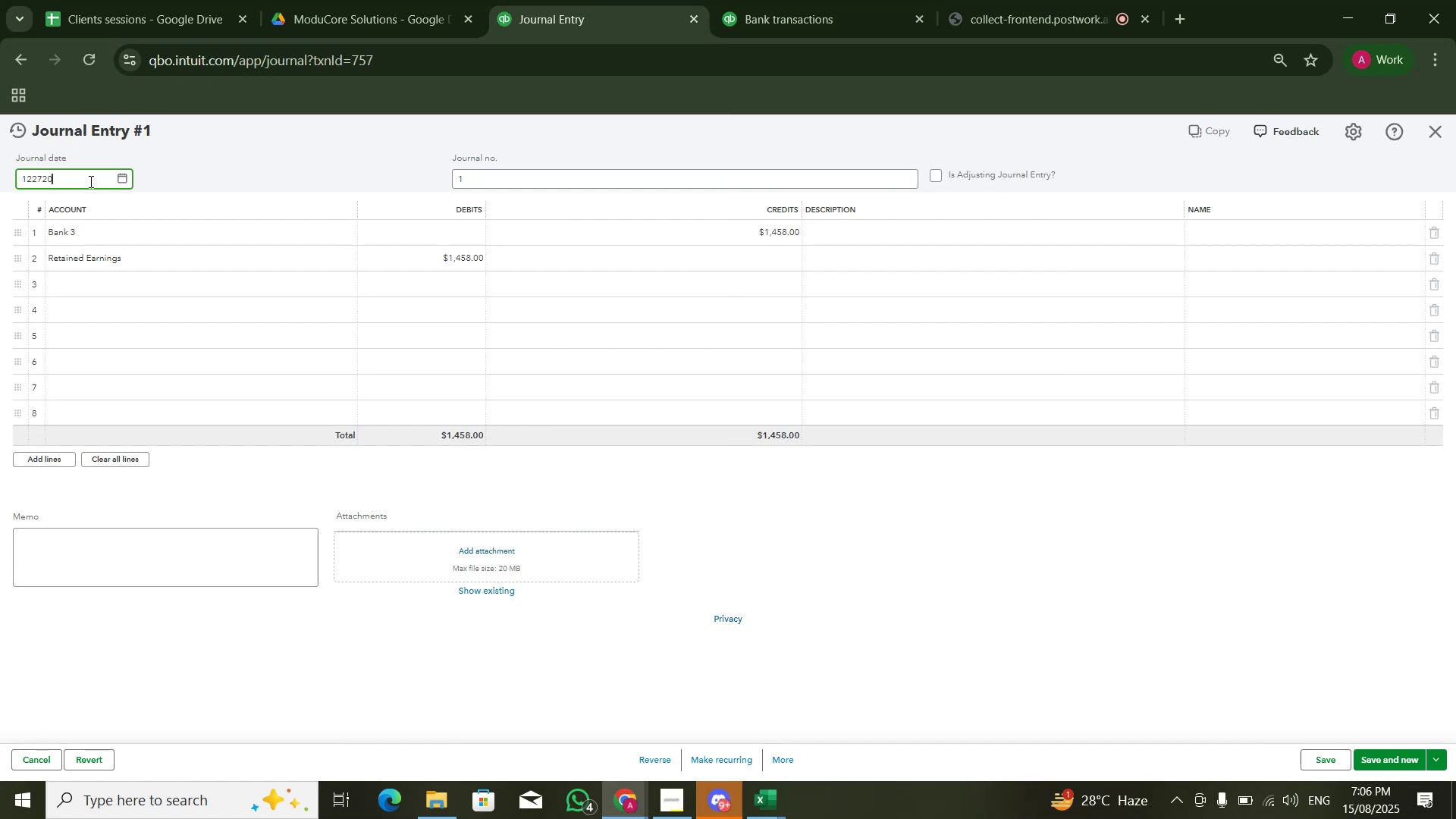 
key(Numpad2)
 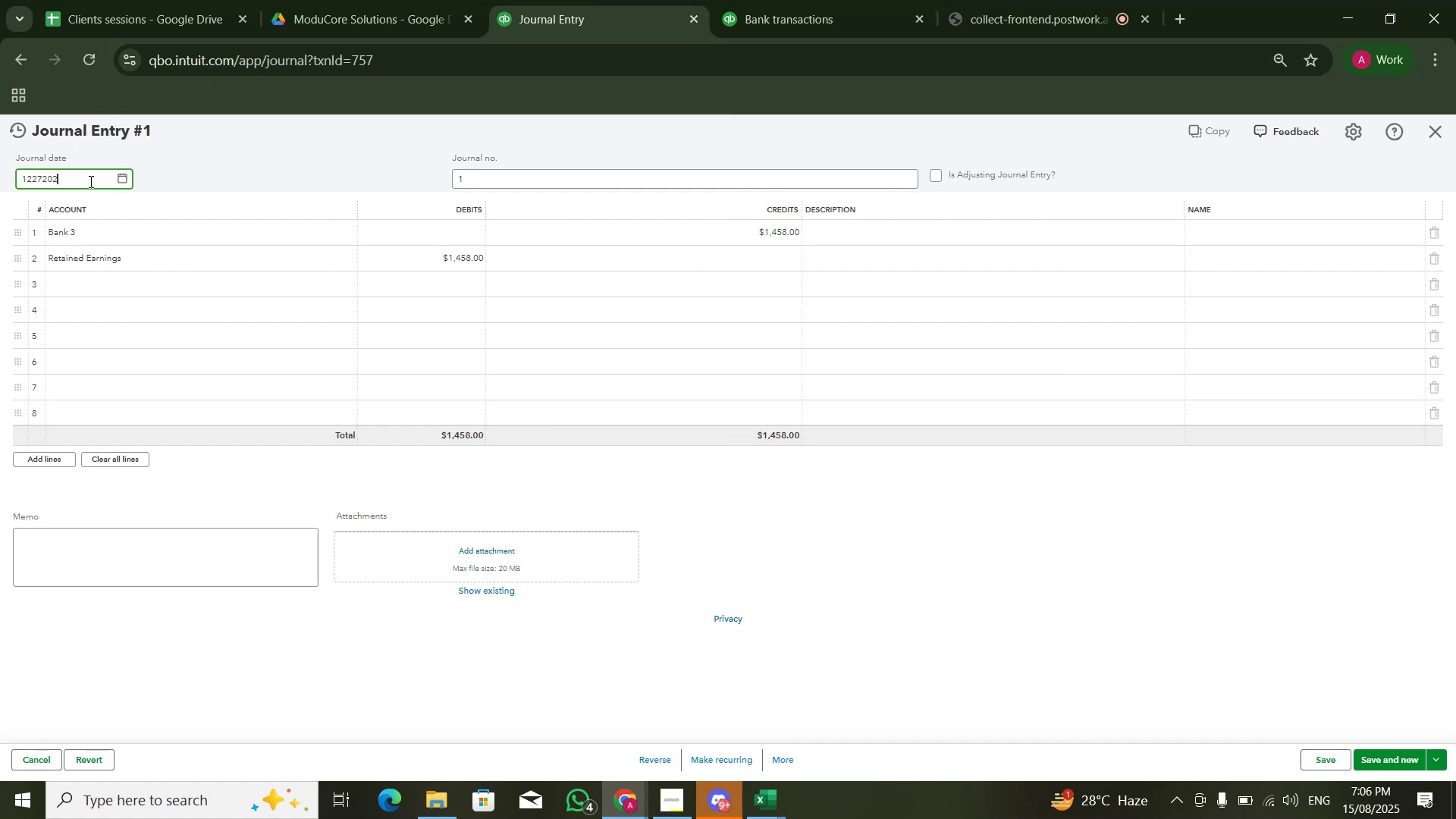 
key(Numpad0)
 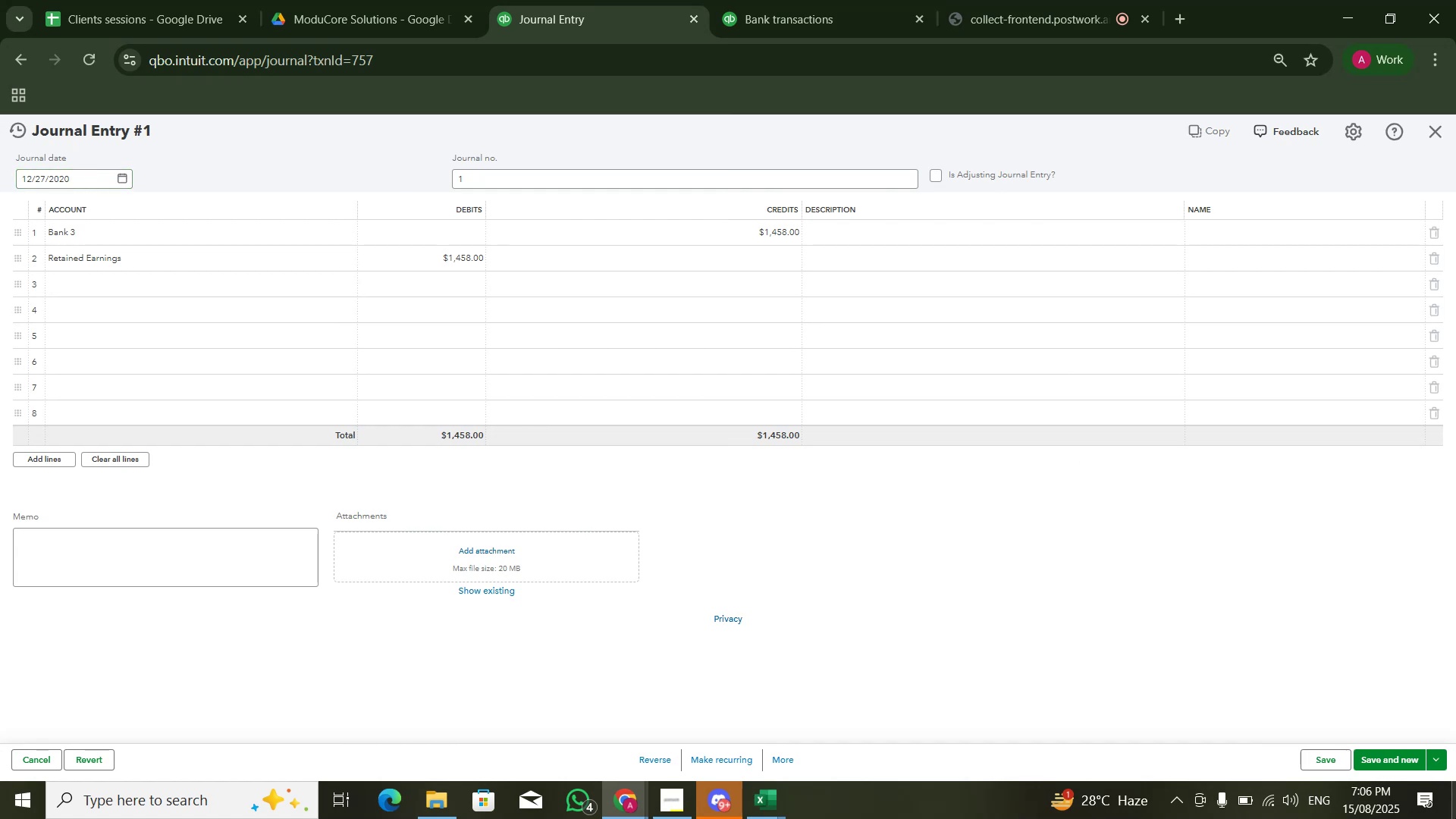 
left_click([1406, 764])
 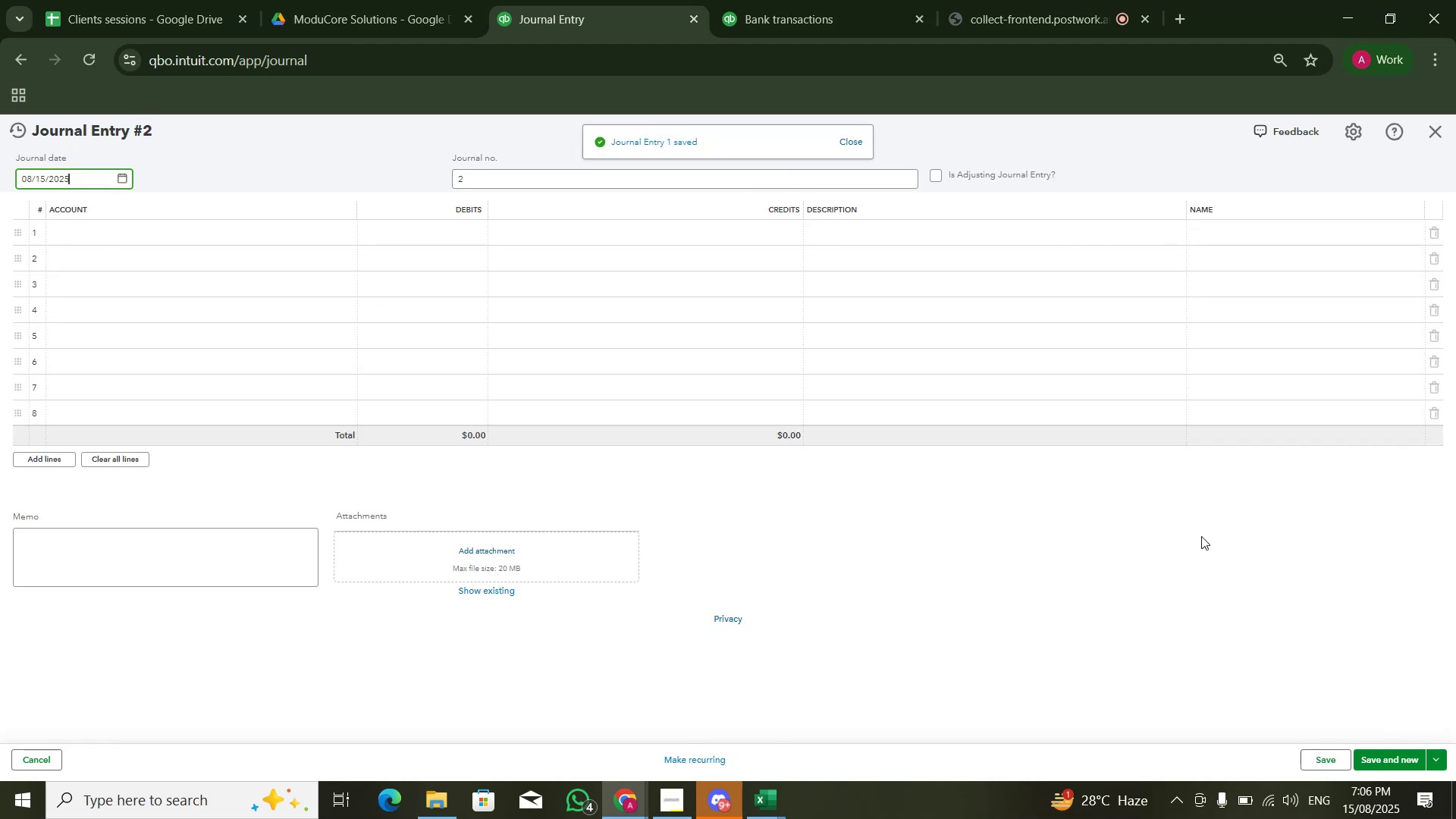 
key(Alt+AltLeft)
 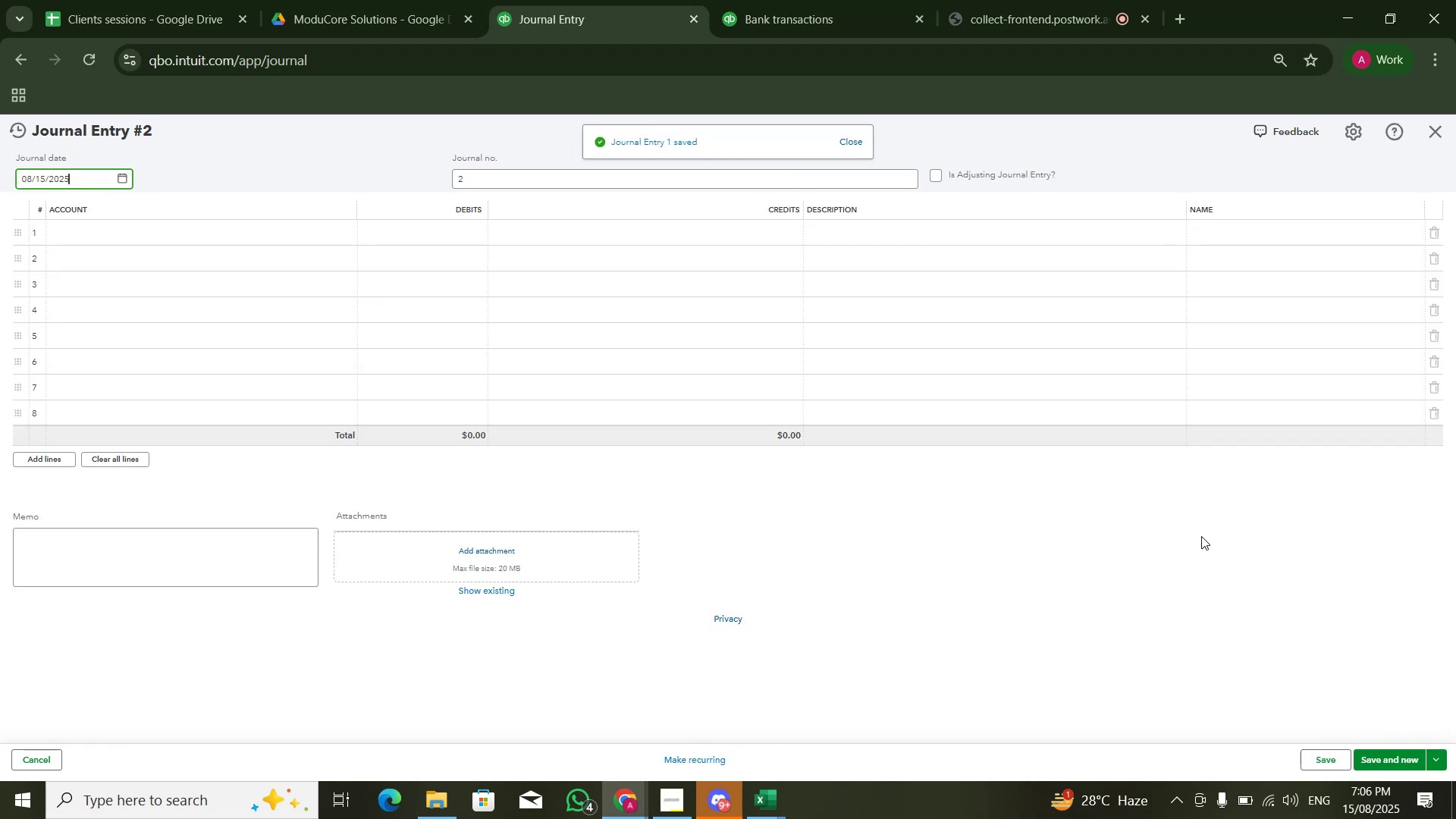 
key(Alt+Tab)
 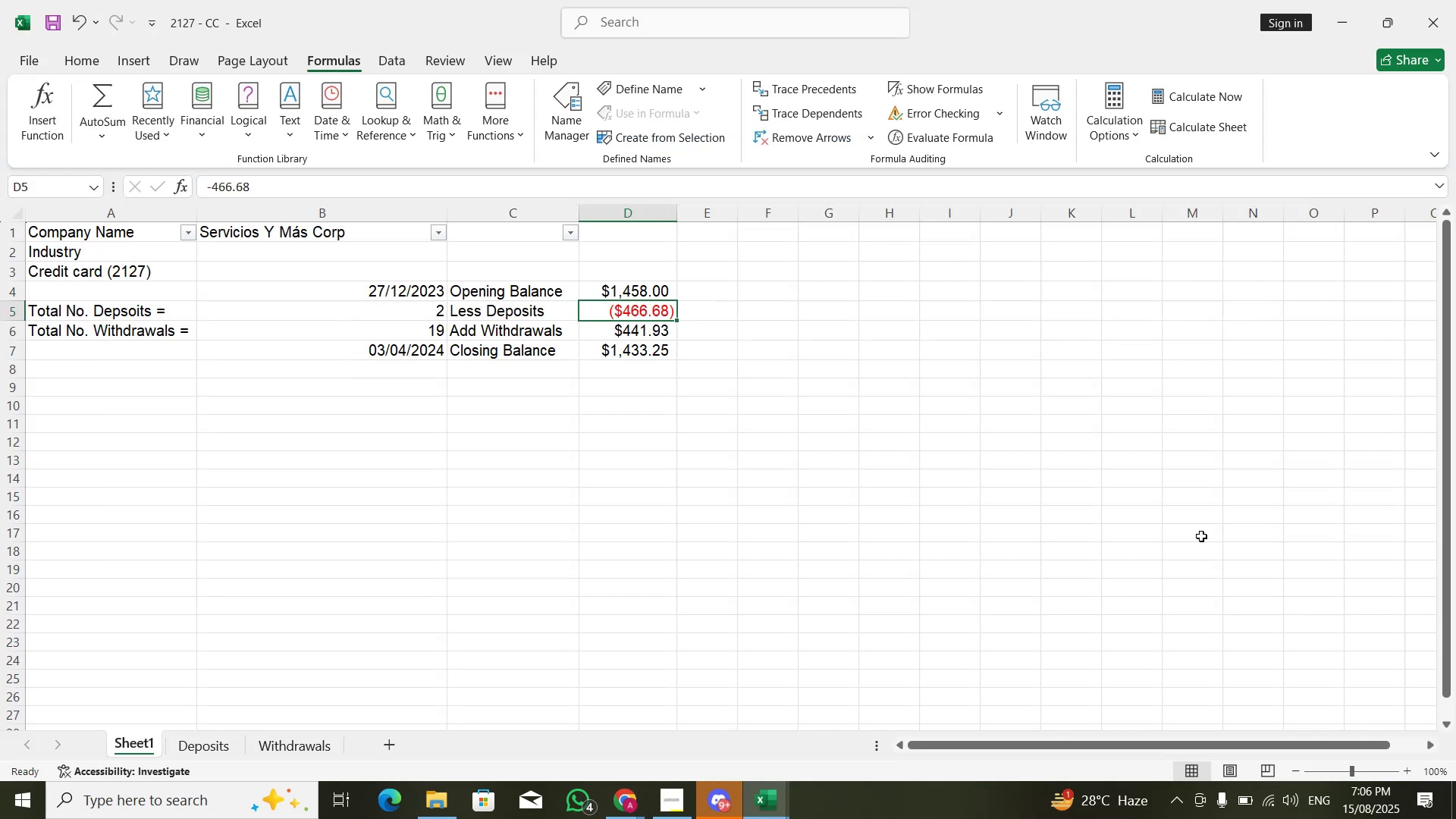 
key(Alt+AltLeft)
 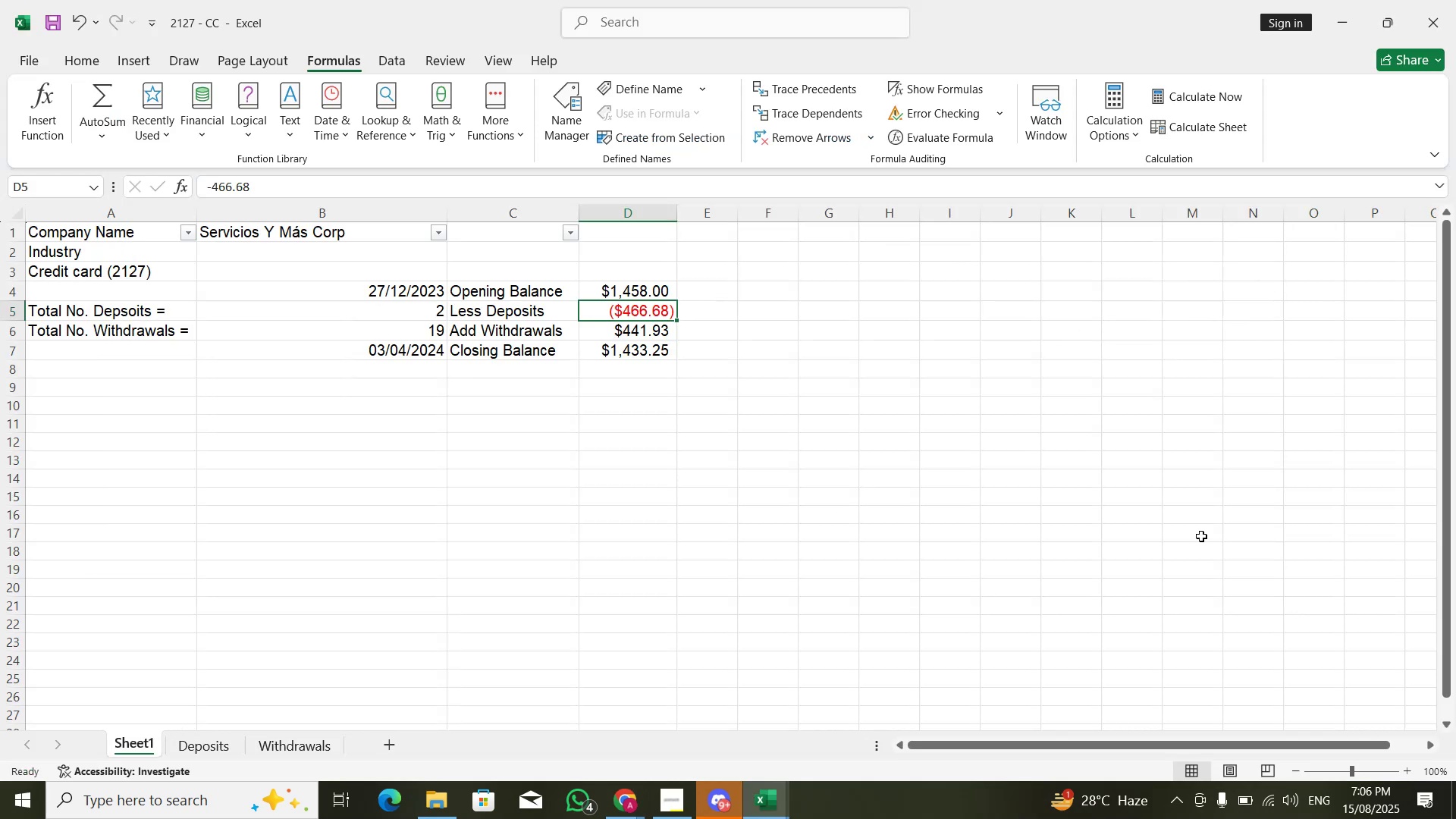 
key(Alt+Tab)
 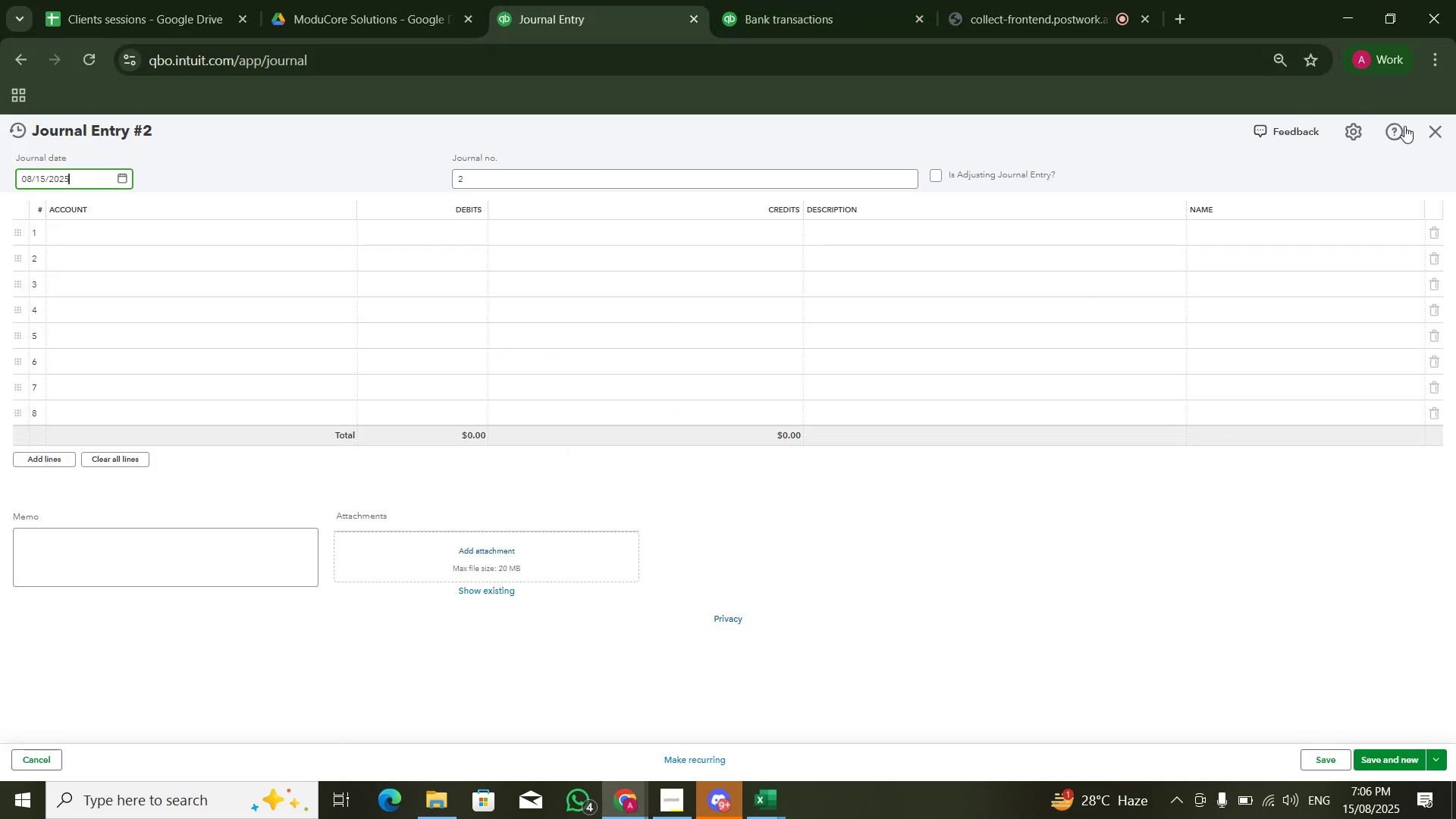 
left_click([1449, 122])
 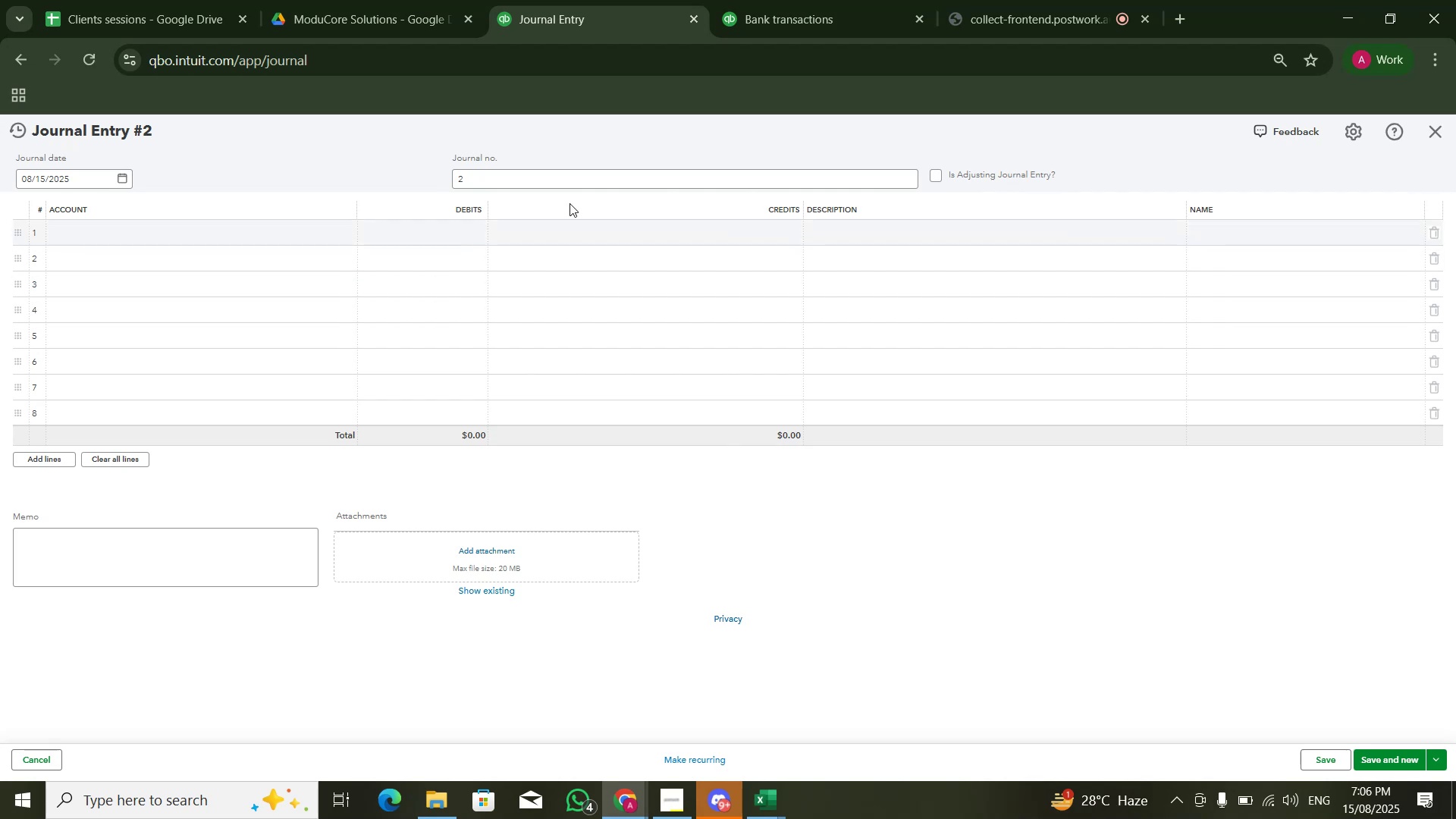 
wait(5.19)
 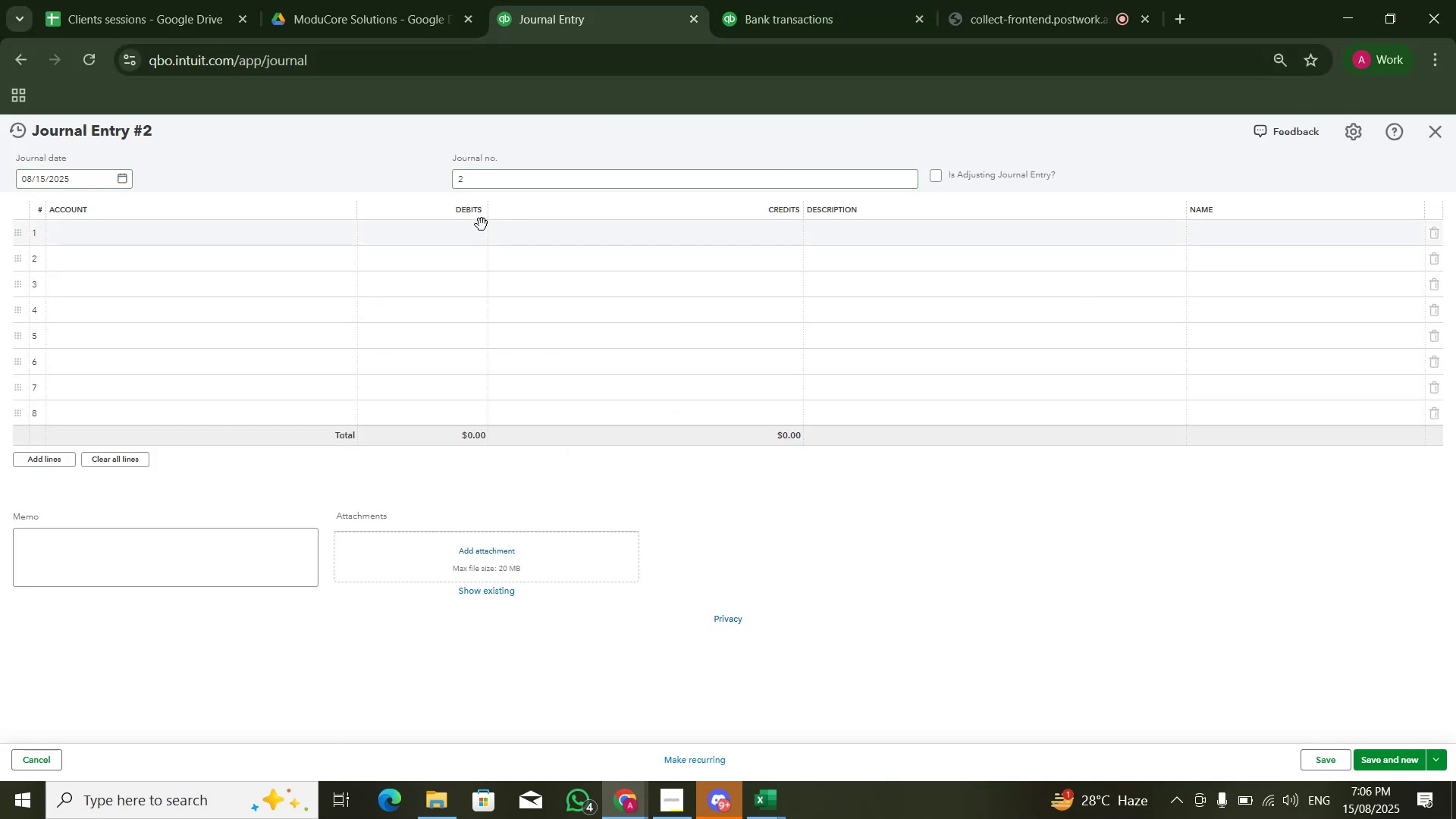 
left_click([1448, 130])
 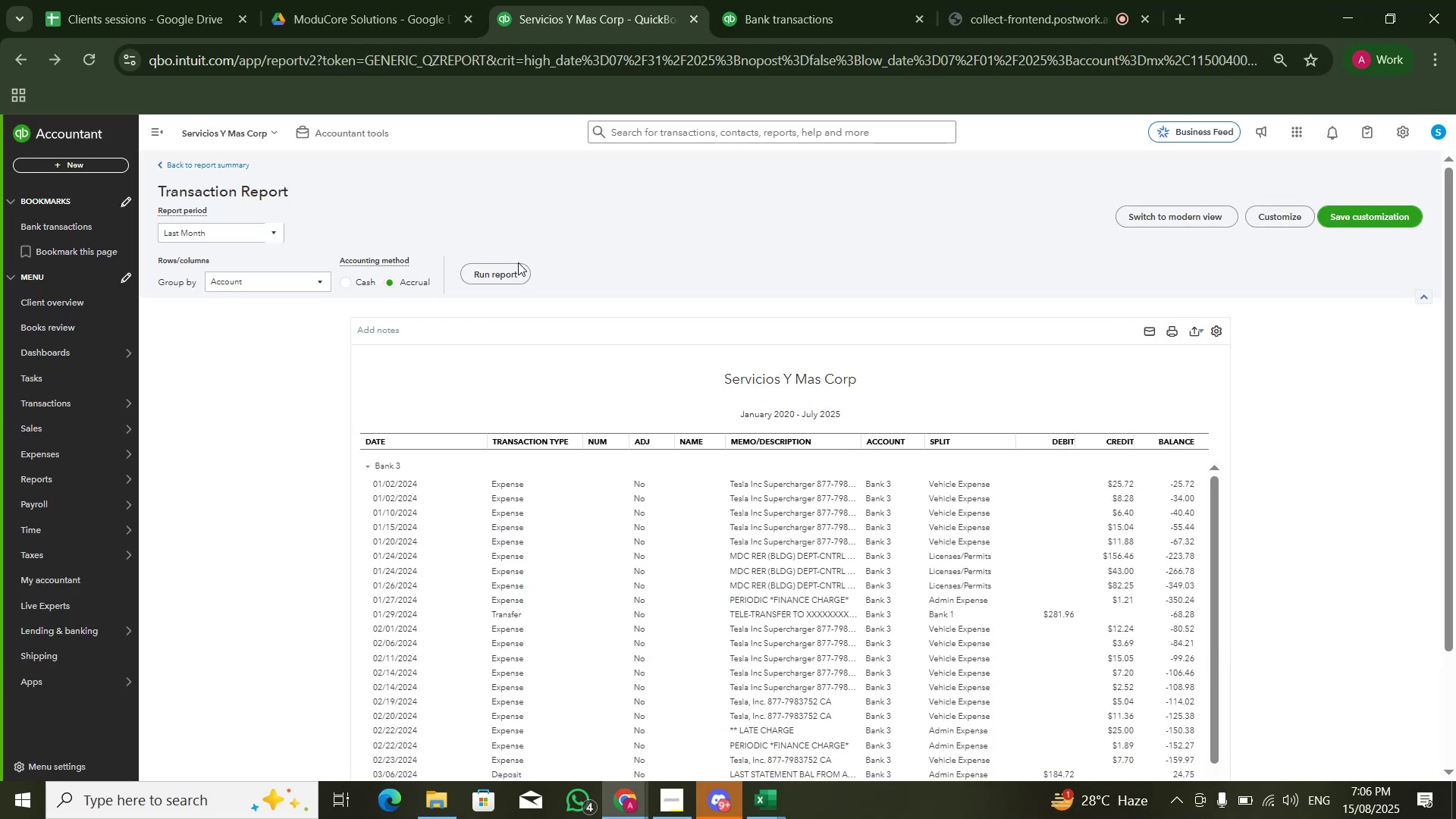 
double_click([514, 277])
 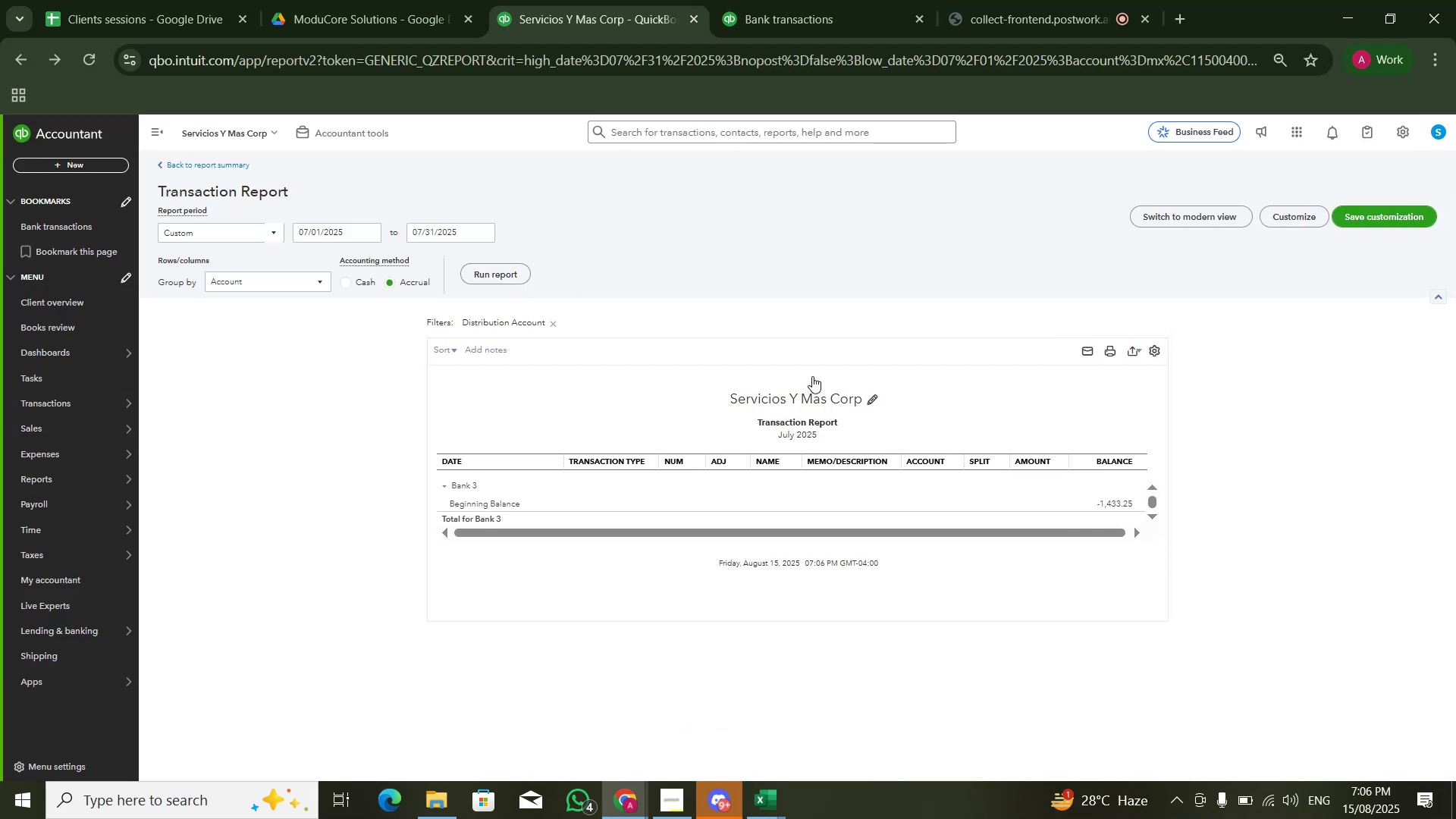 
key(Alt+Tab)
 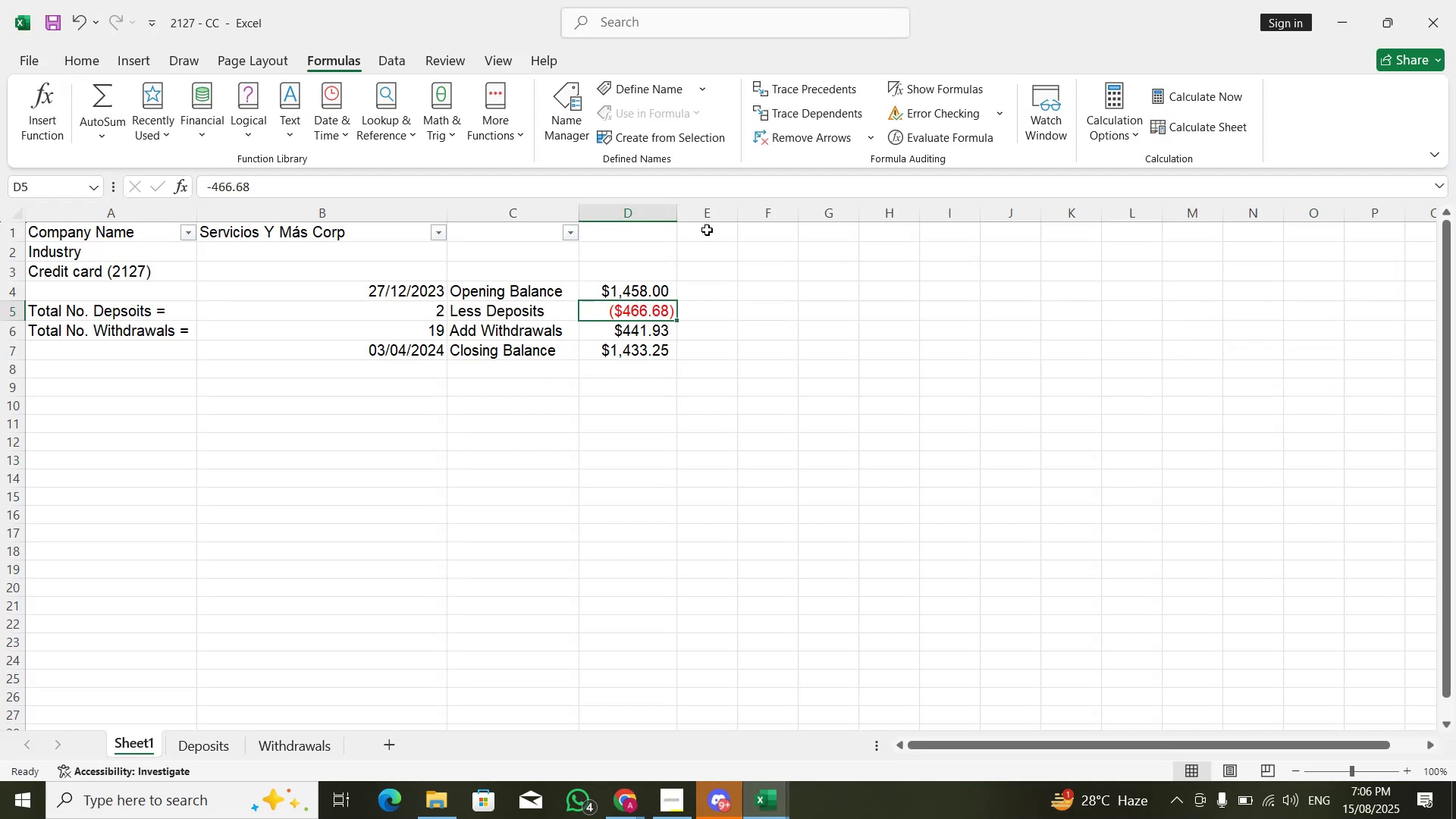 
left_click([1455, 3])
 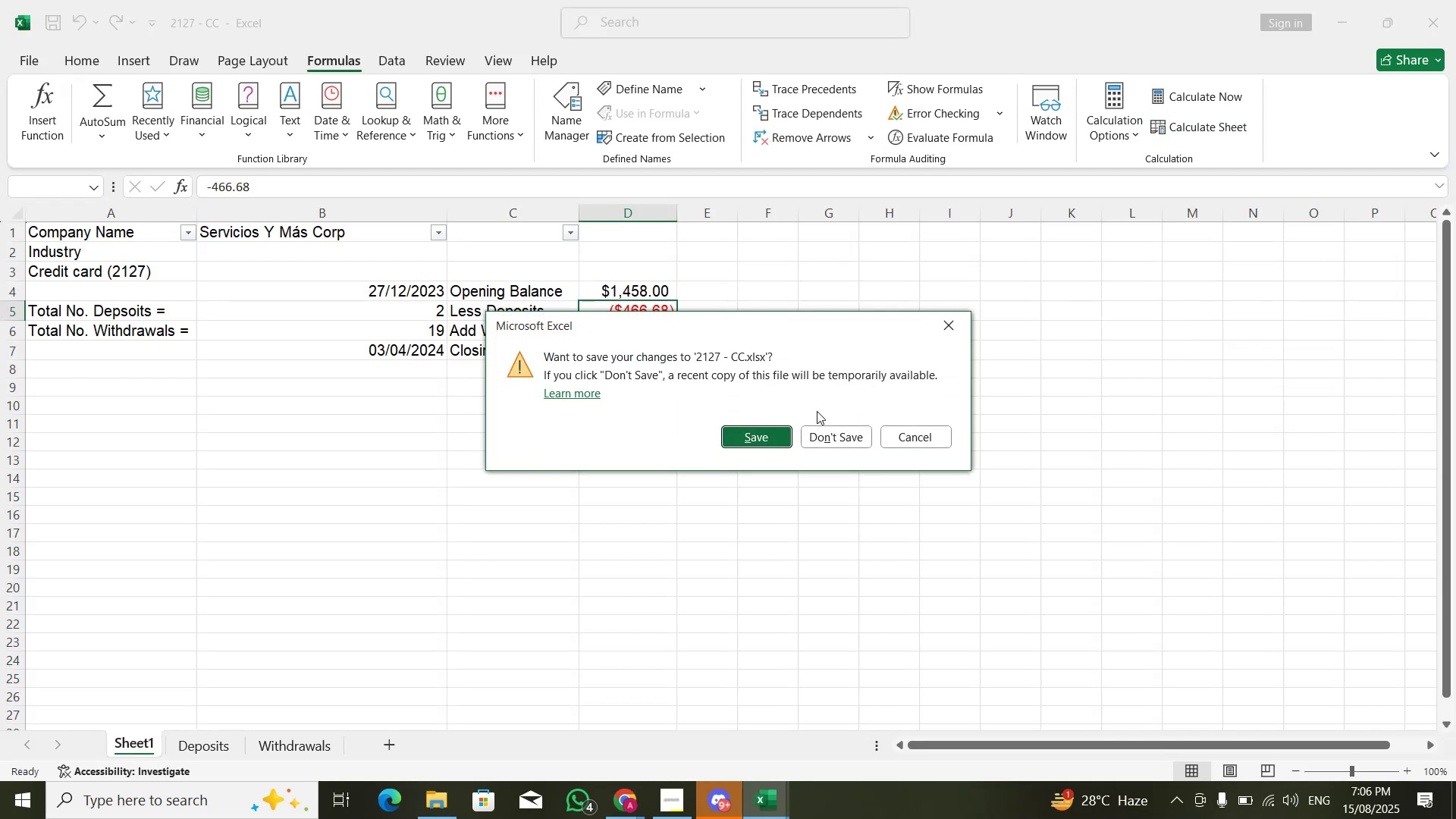 
left_click([830, 433])
 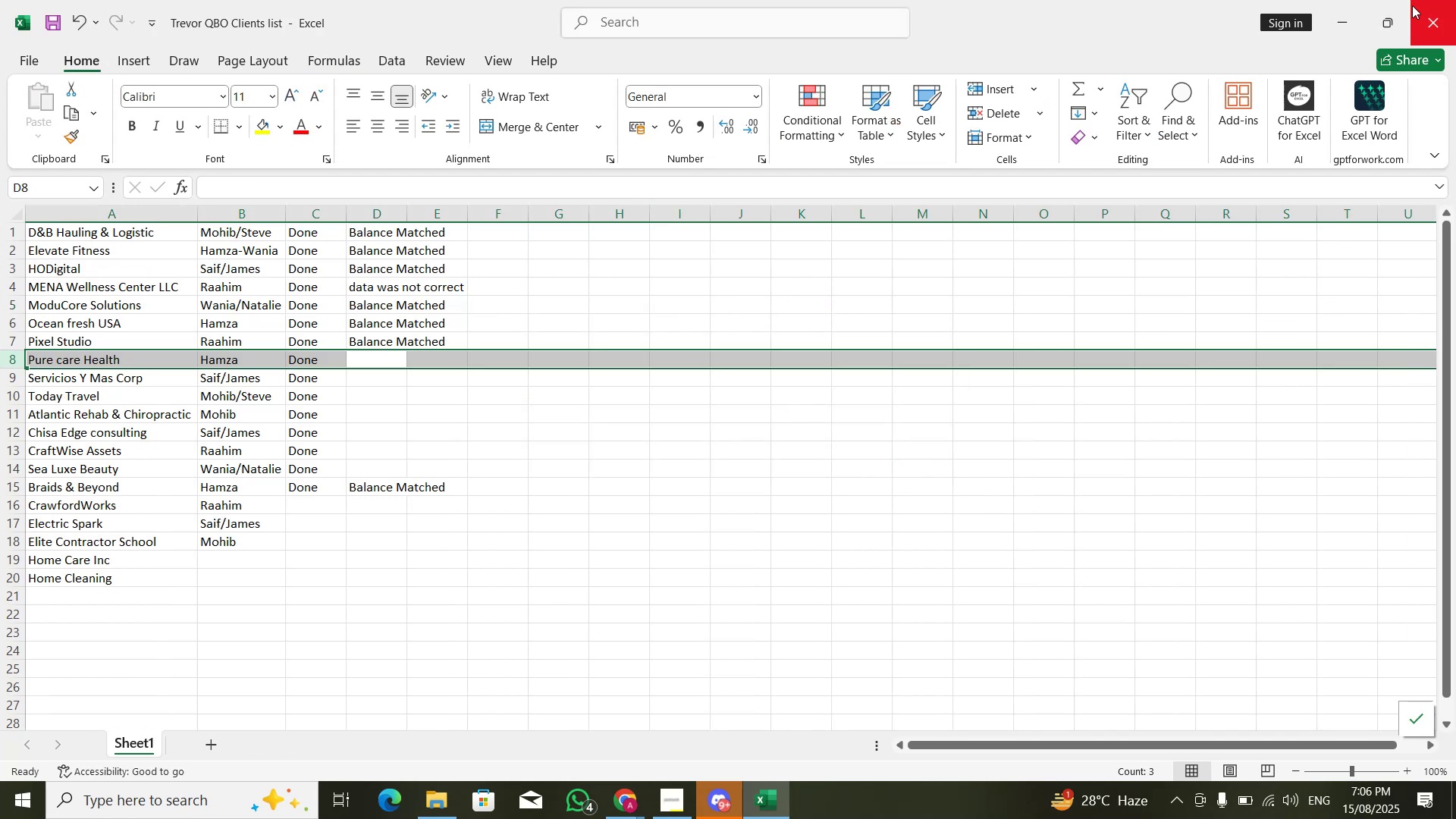 
left_click([1338, 22])
 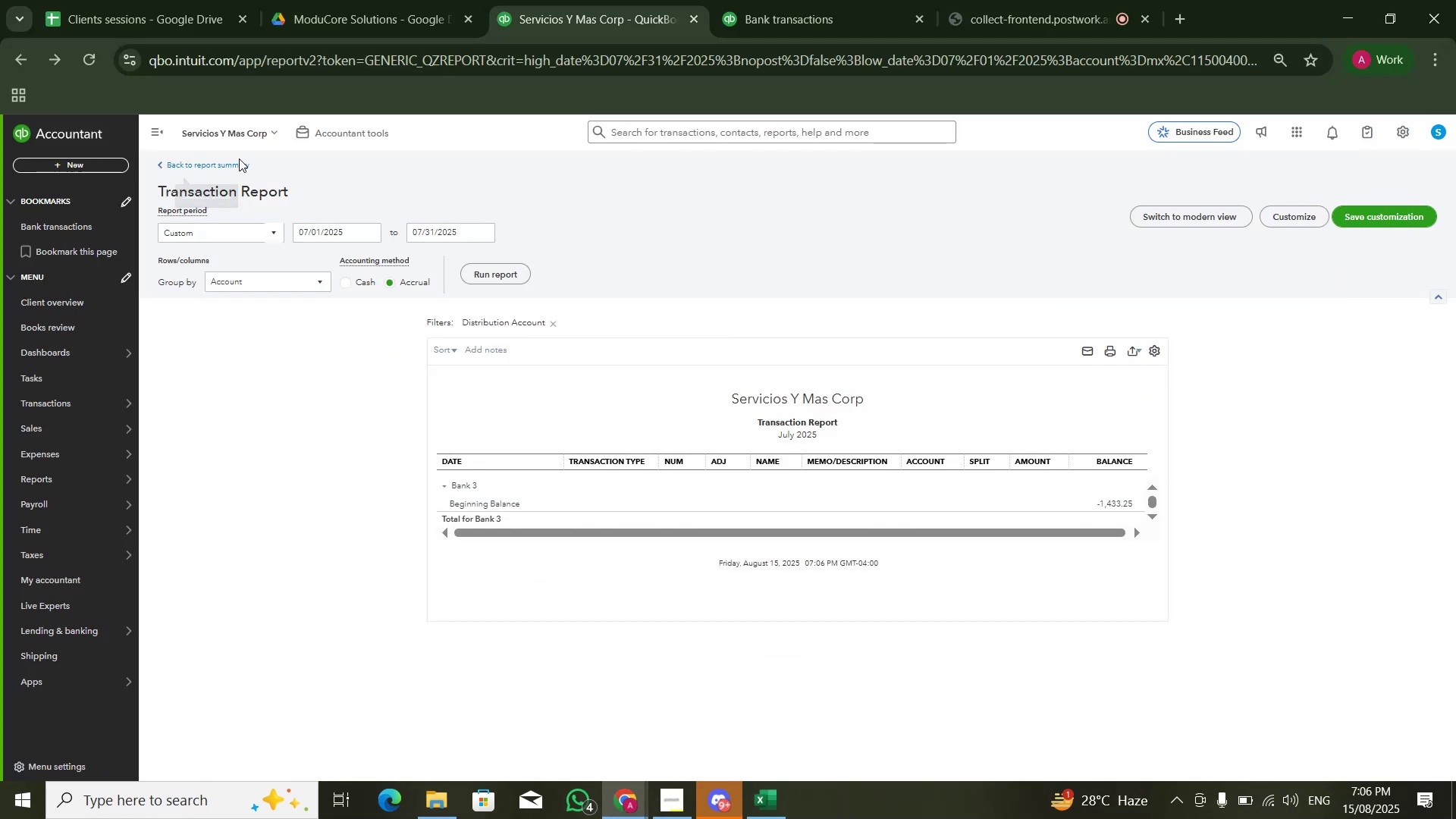 
double_click([238, 162])
 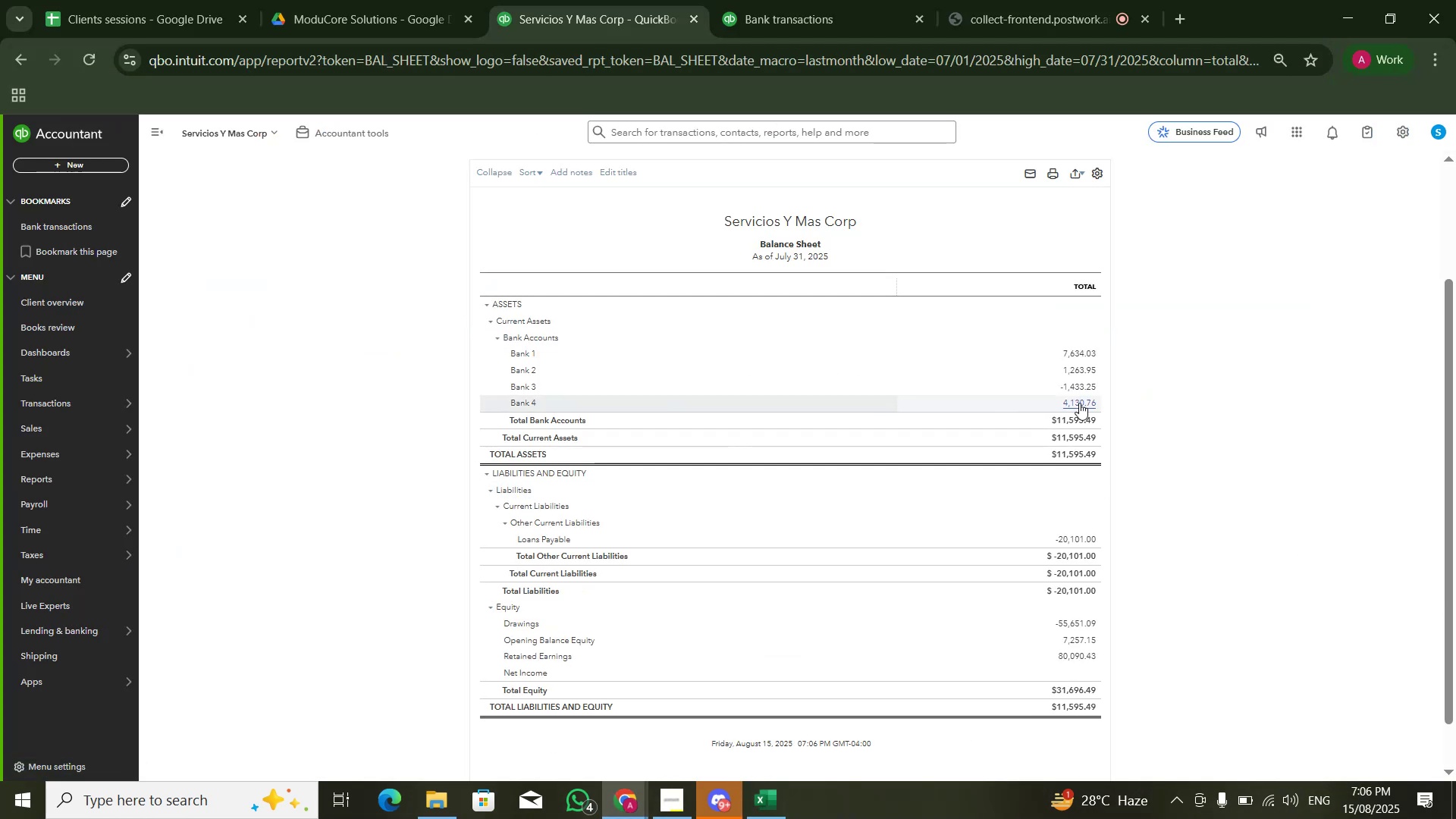 
hold_key(key=AltLeft, duration=1.09)
 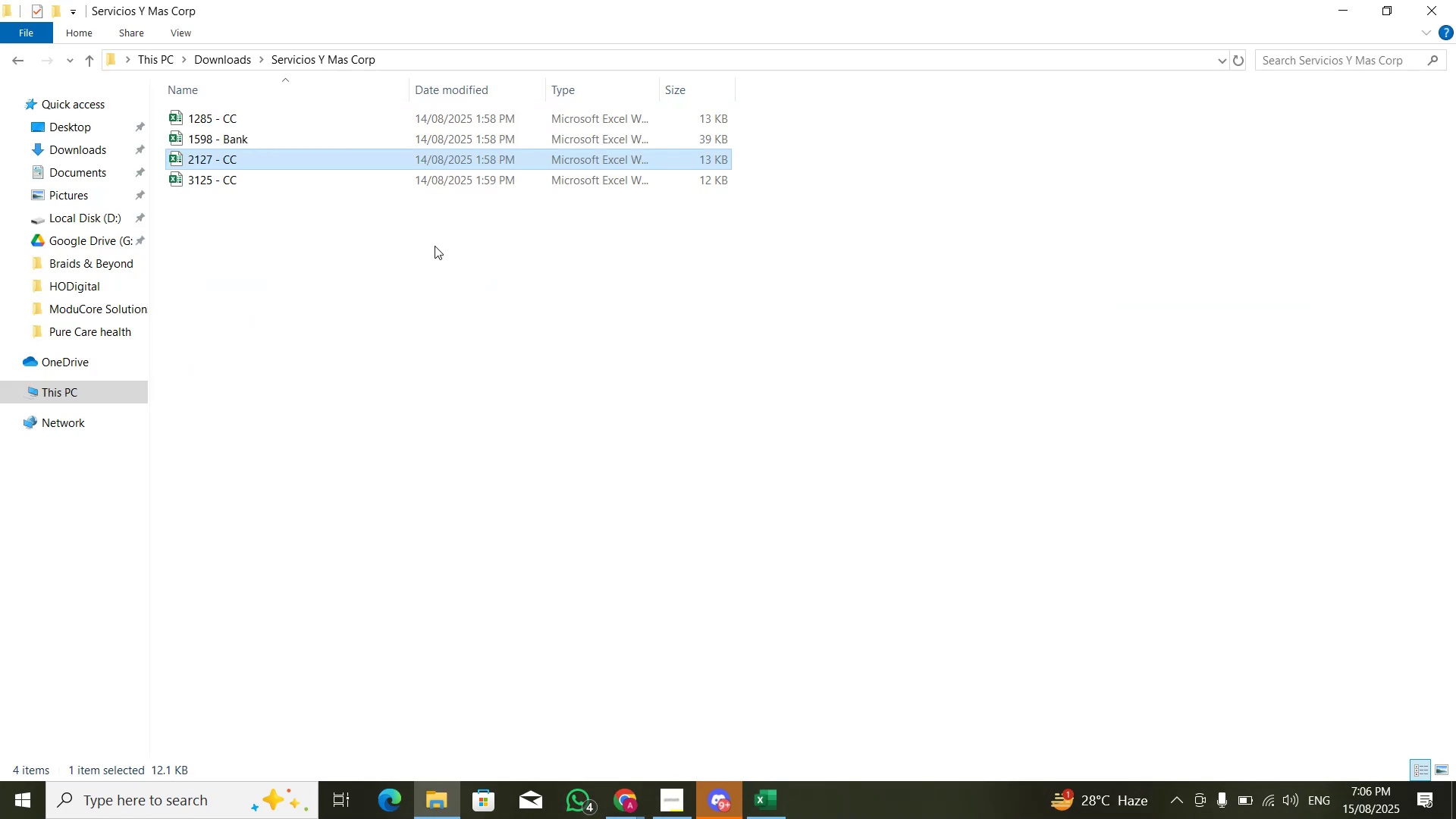 
hold_key(key=Tab, duration=0.74)
 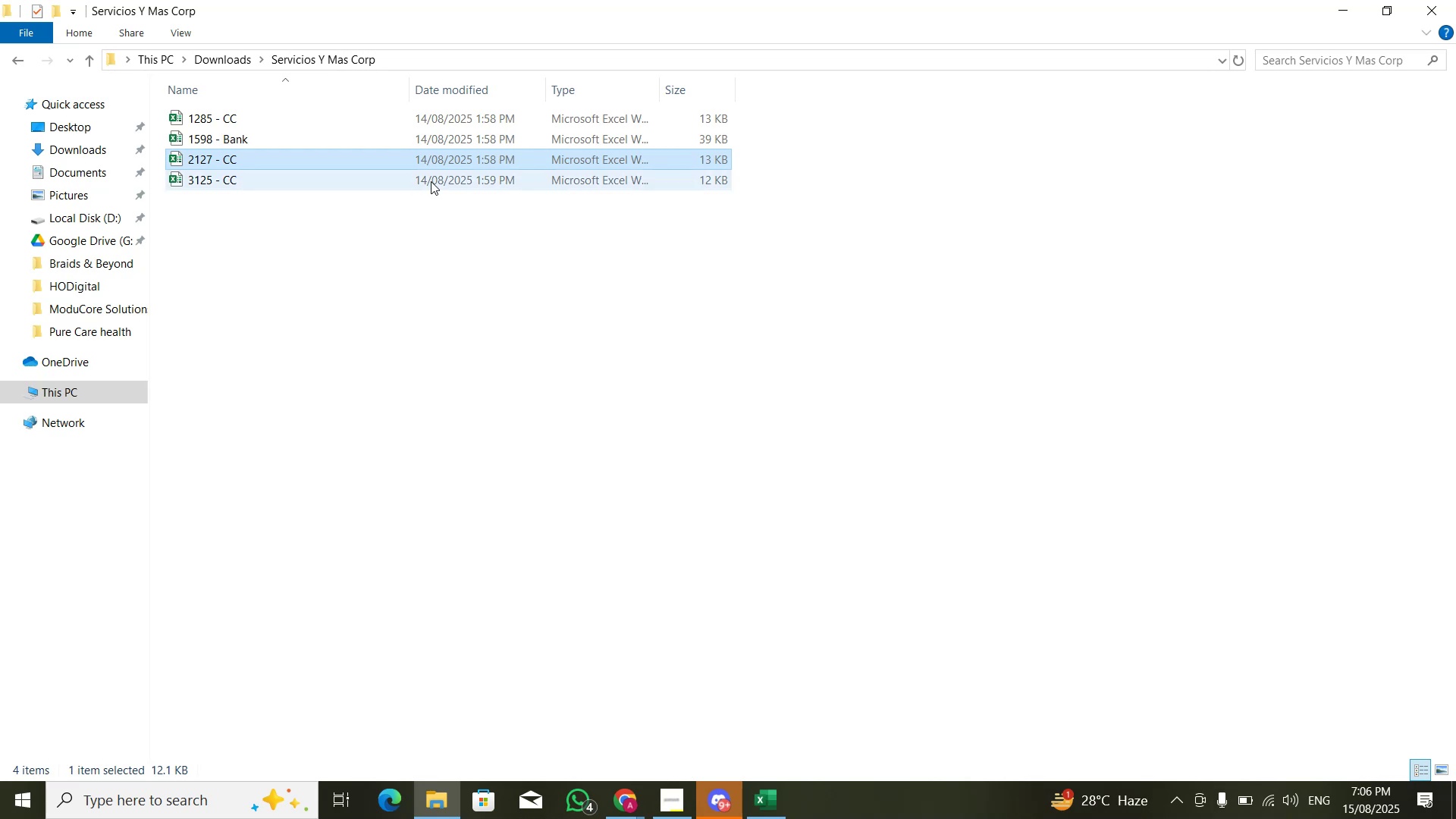 
double_click([431, 181])
 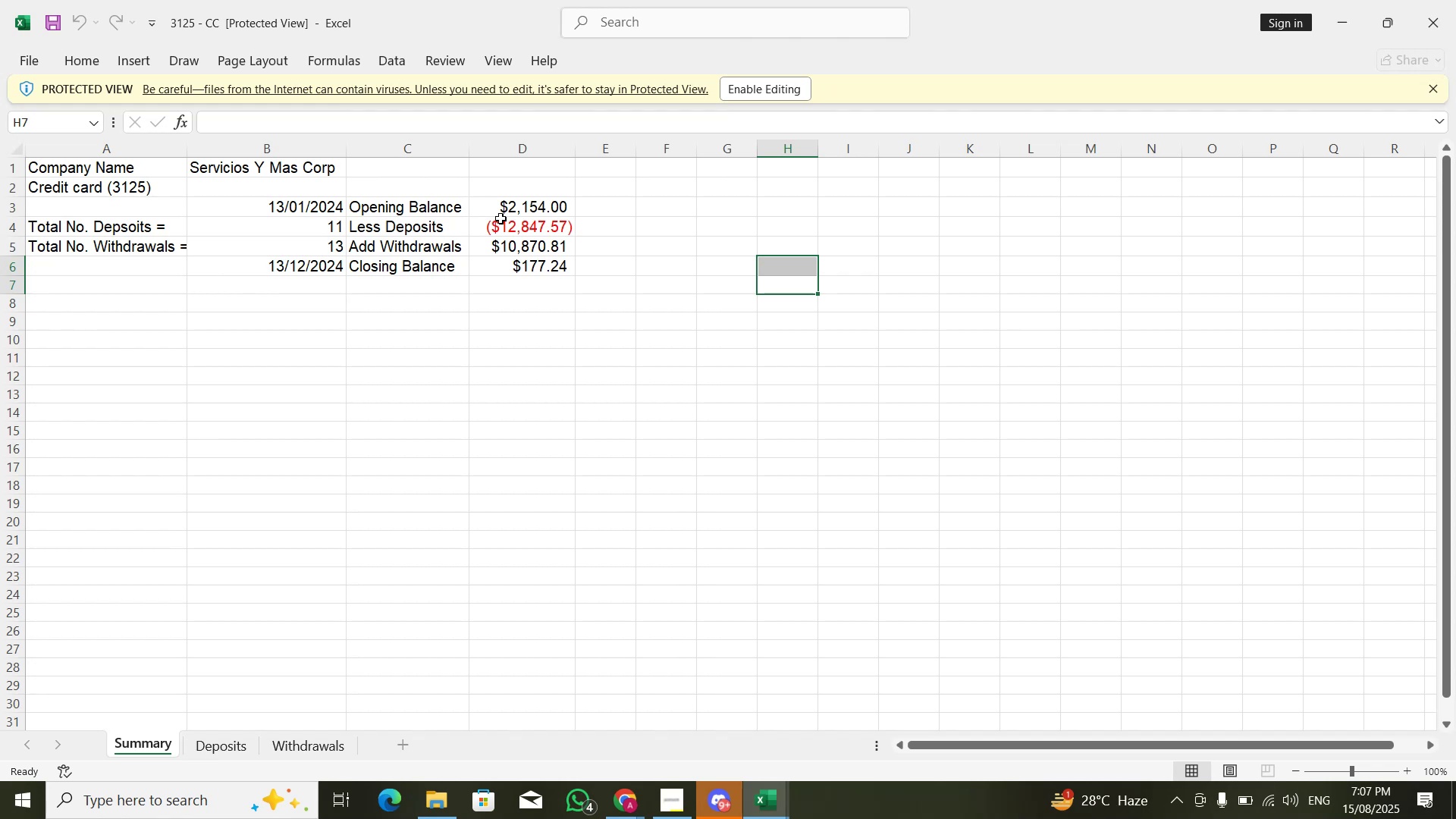 
wait(25.95)
 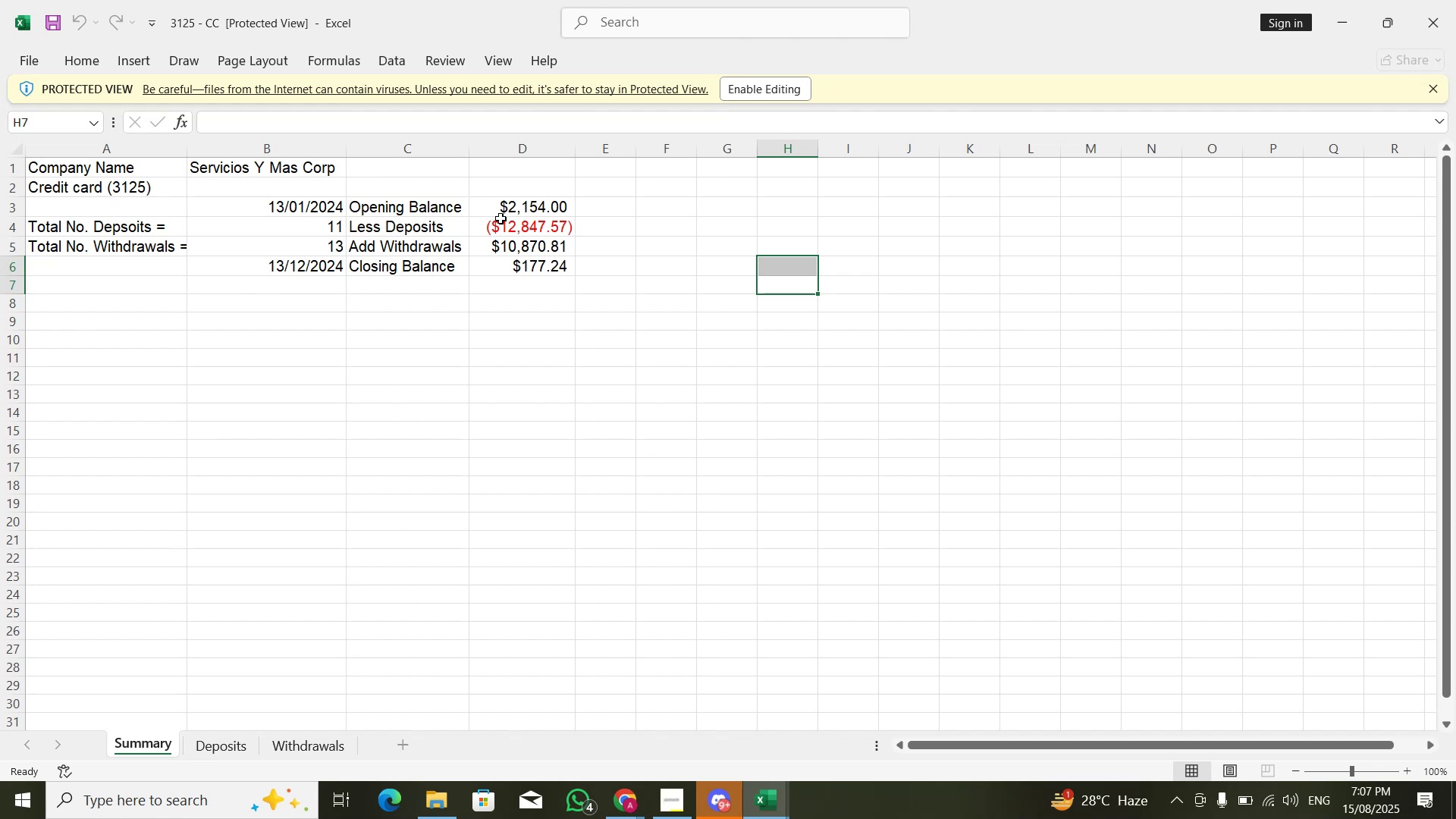 
key(Alt+Tab)
 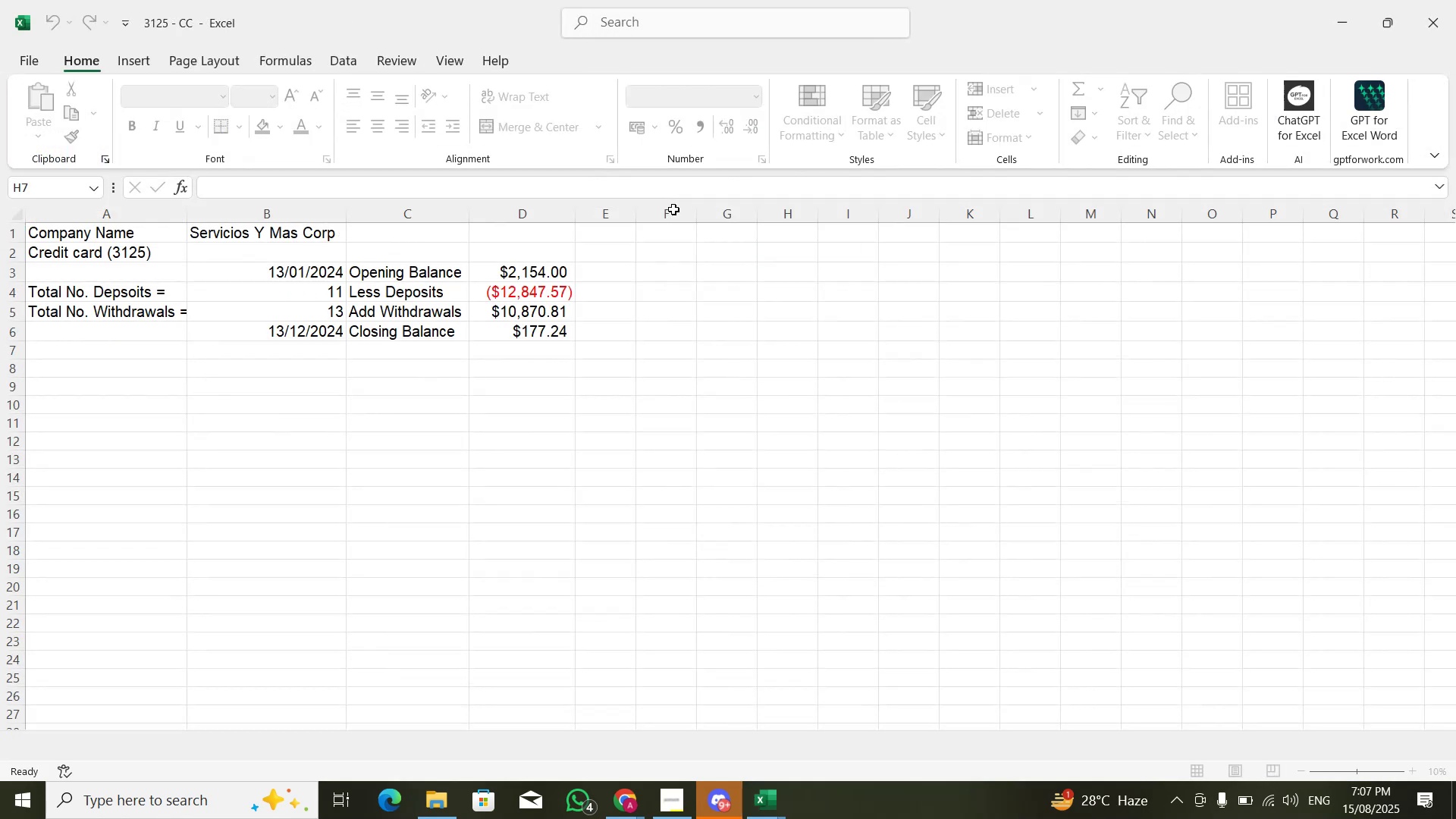 
key(Alt+AltLeft)
 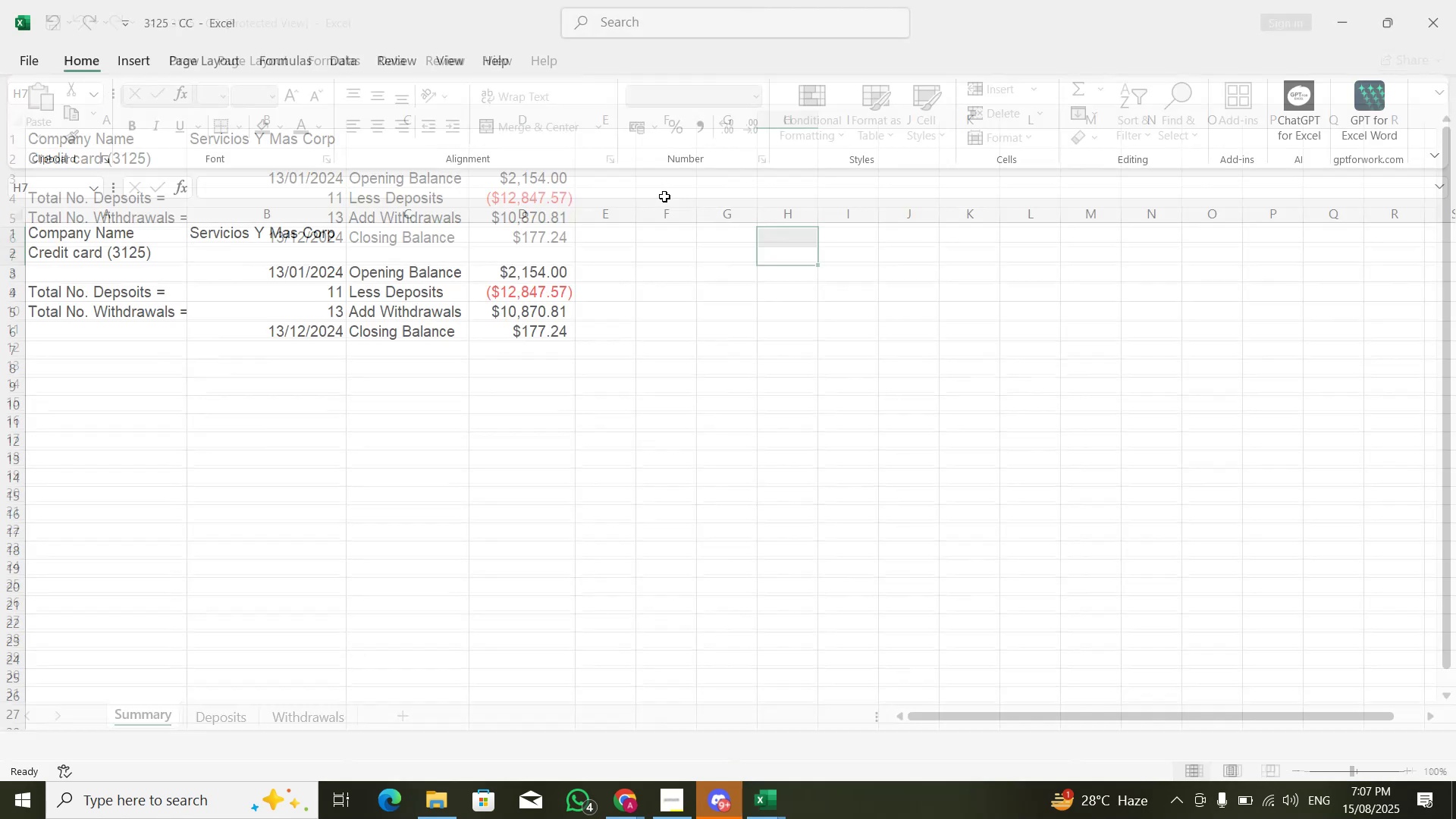 
key(Alt+Tab)
 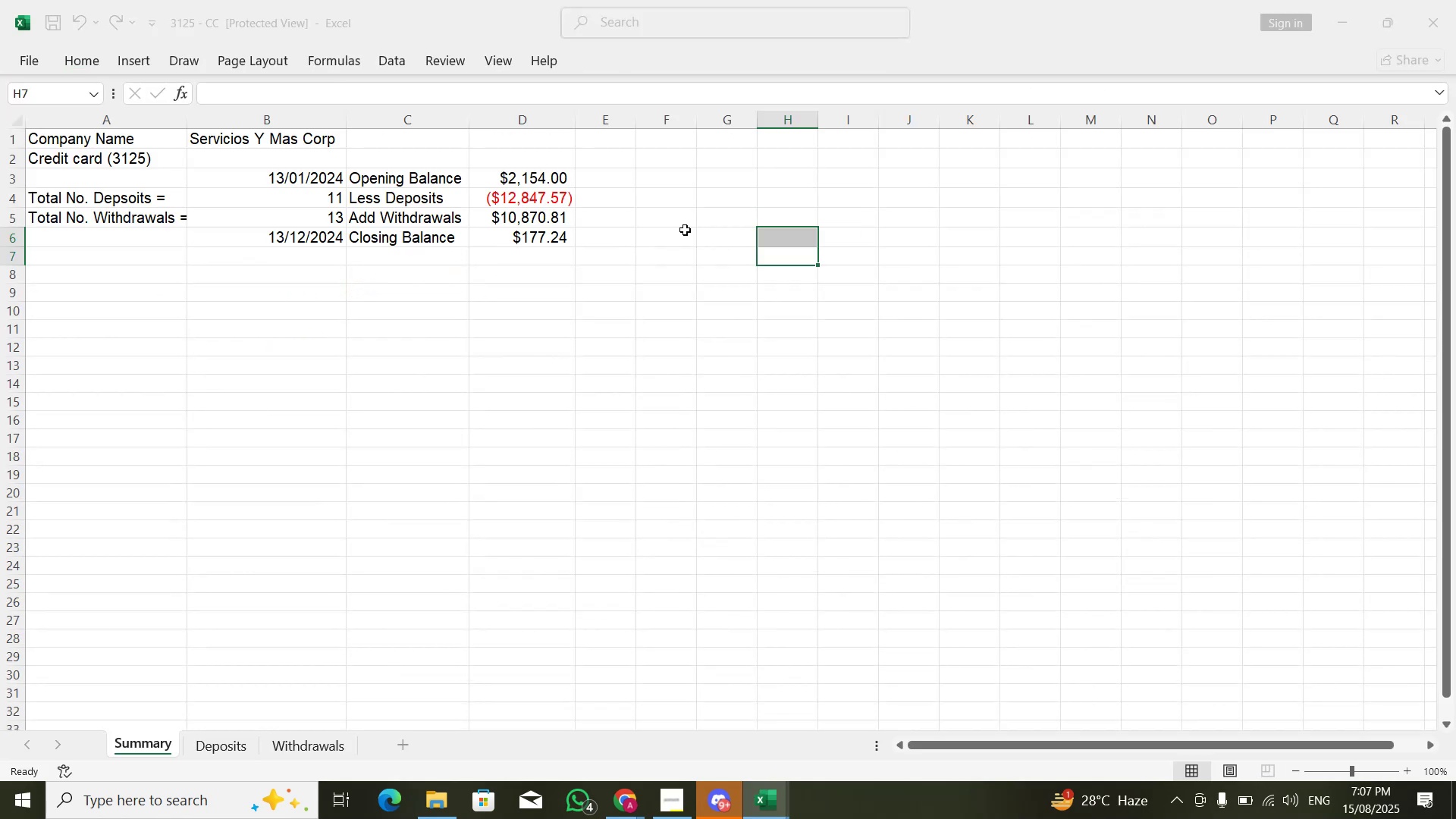 
key(Alt+Tab)
 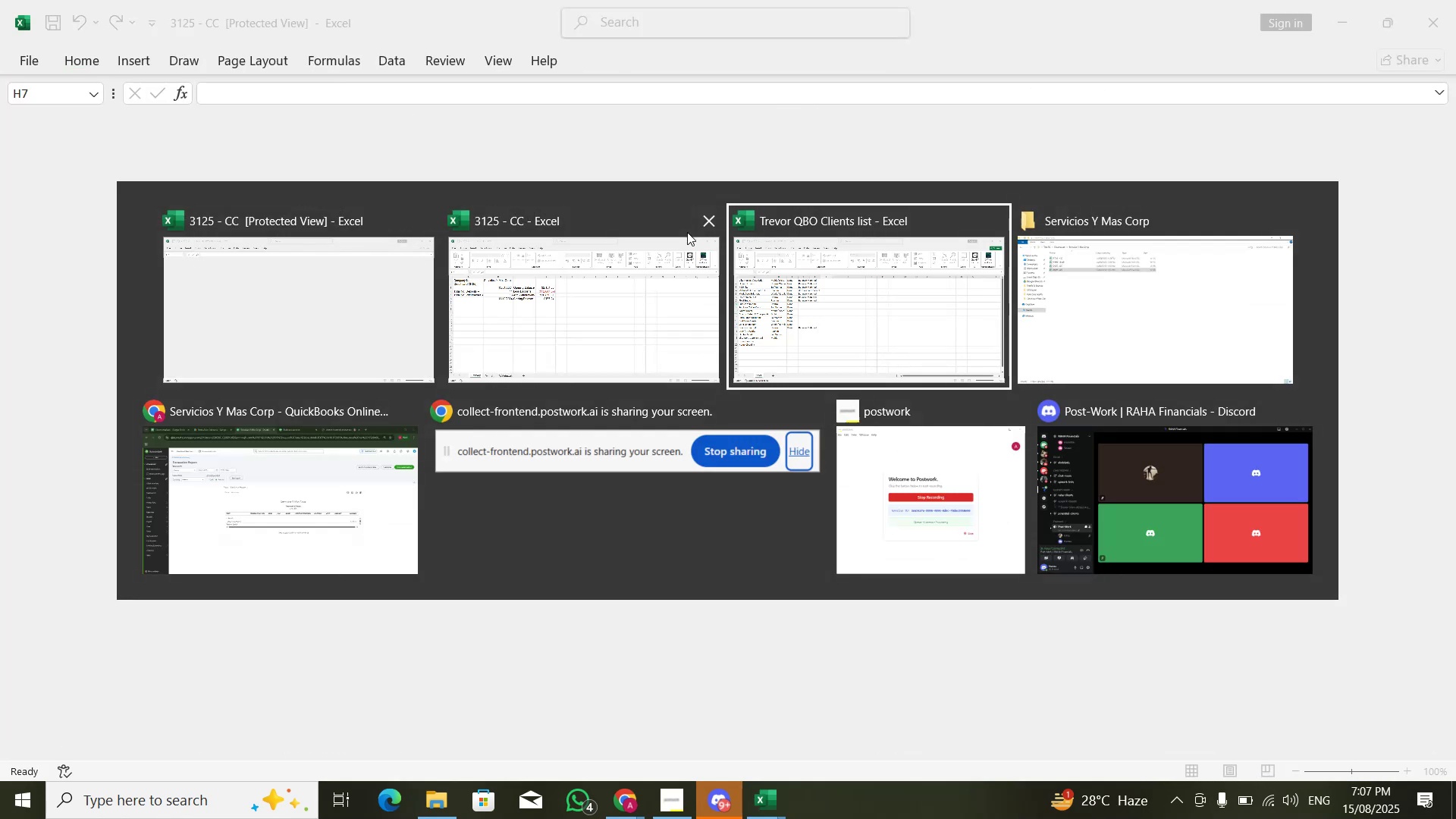 
key(Alt+Tab)
 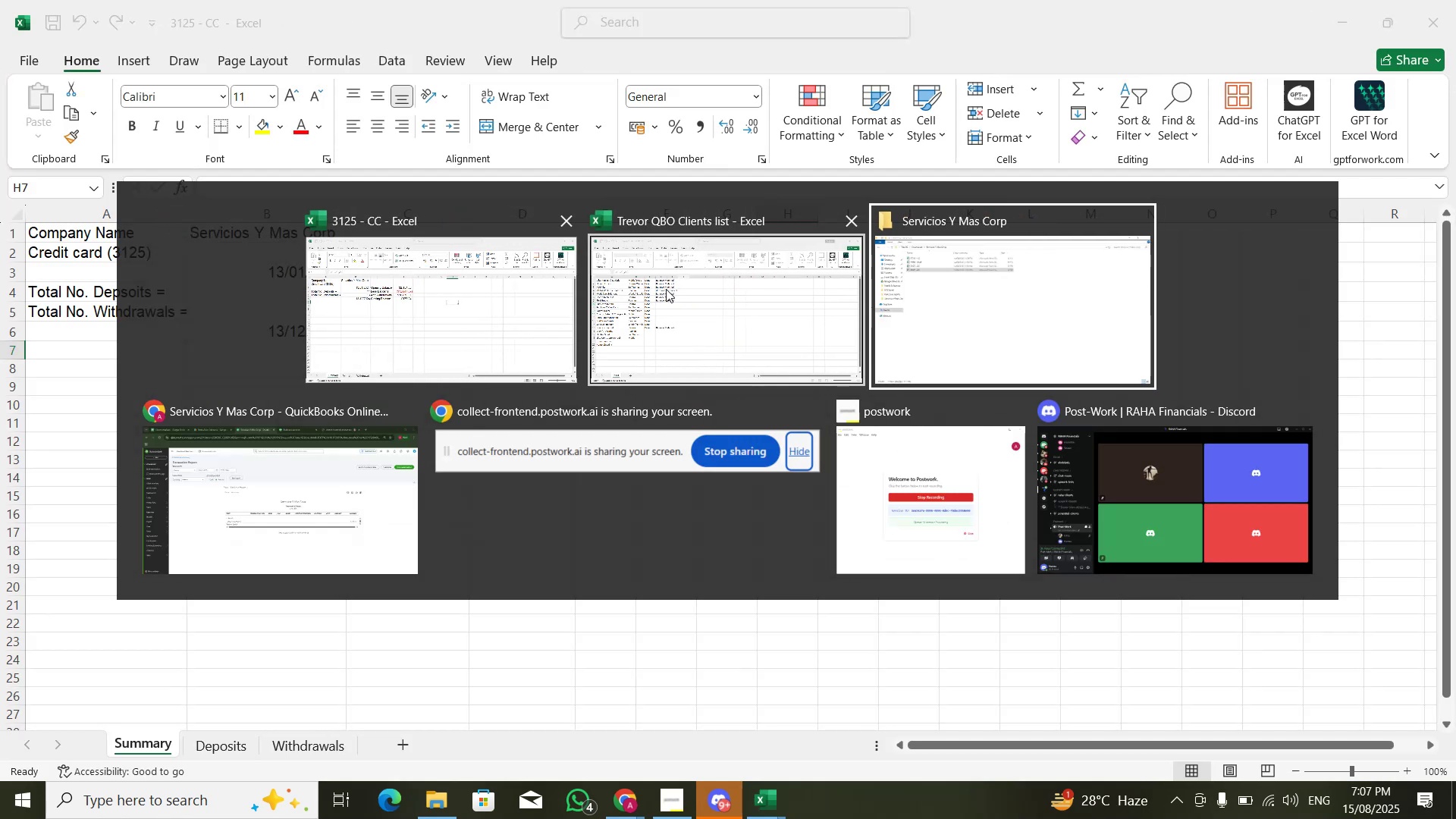 
key(Alt+Tab)
 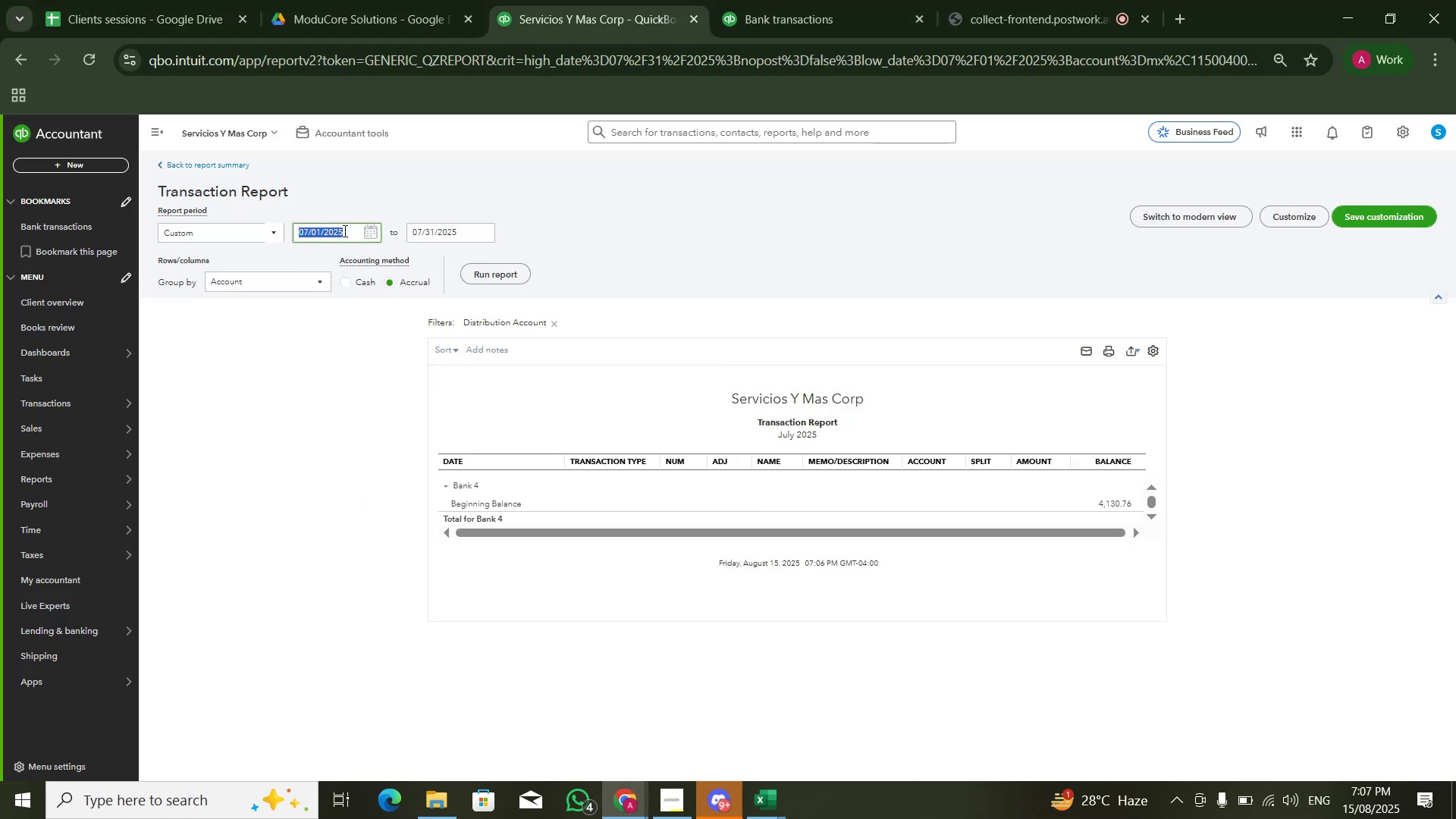 
key(Numpad0)
 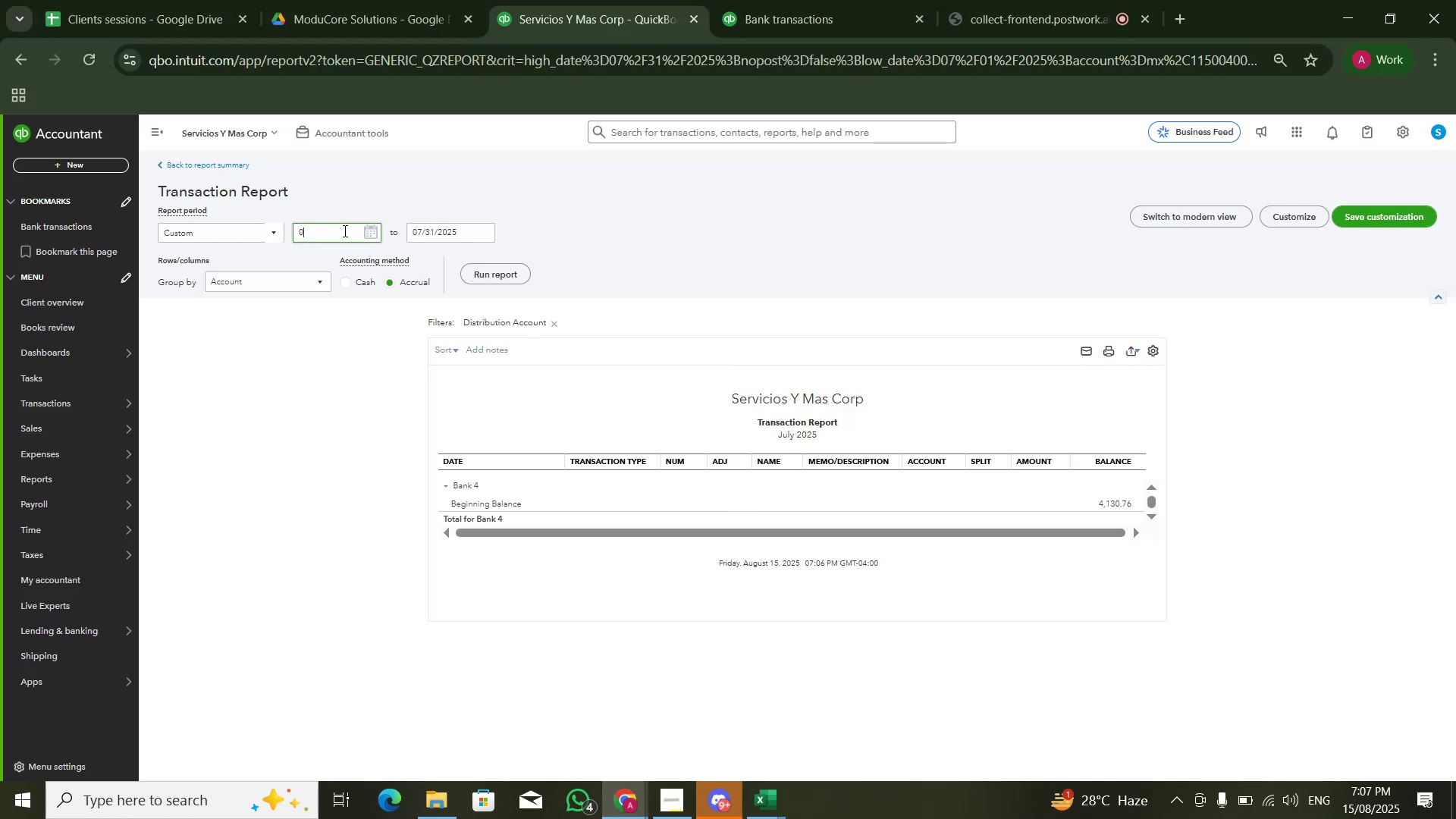 
key(Numpad1)
 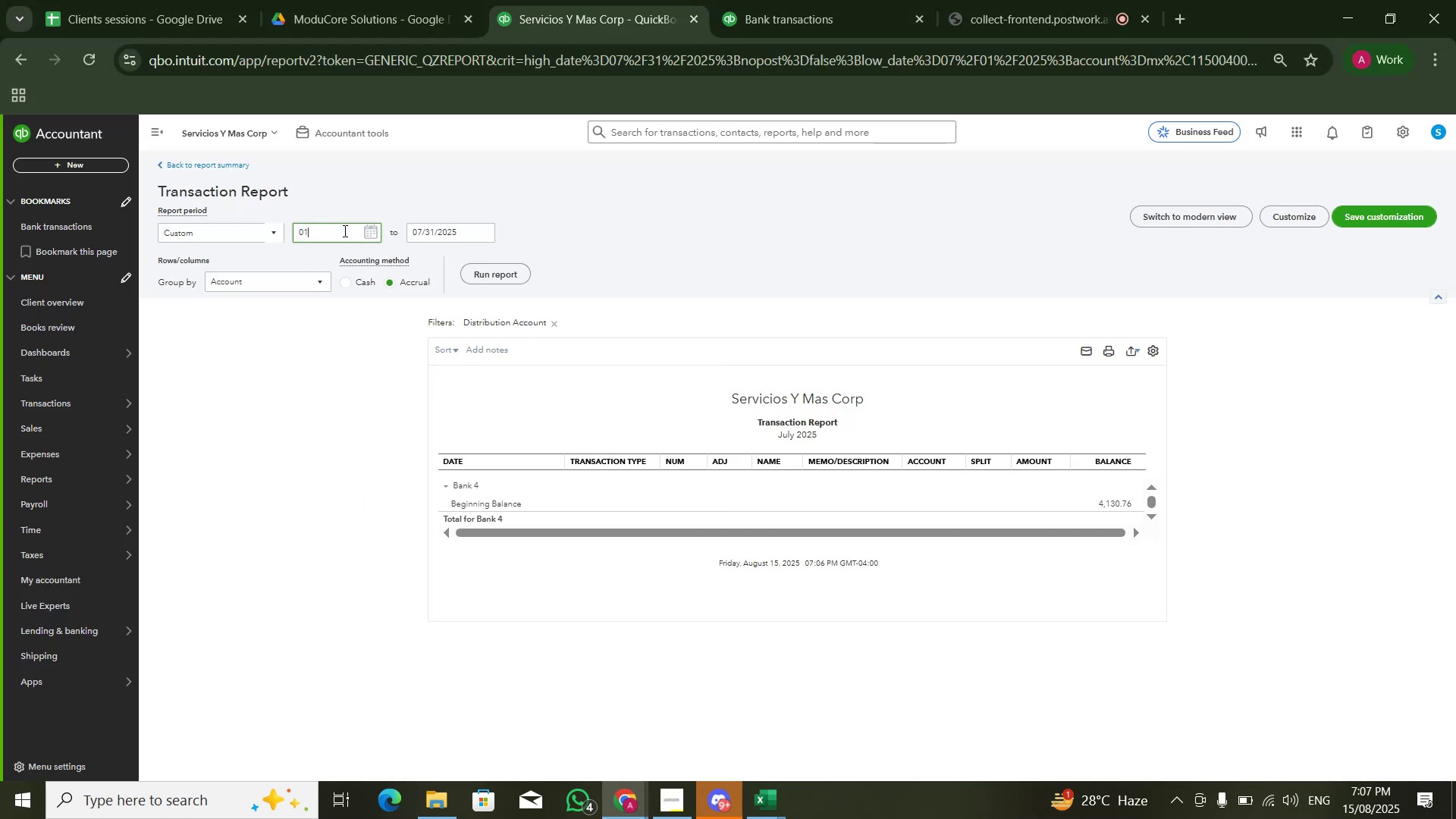 
key(Numpad0)
 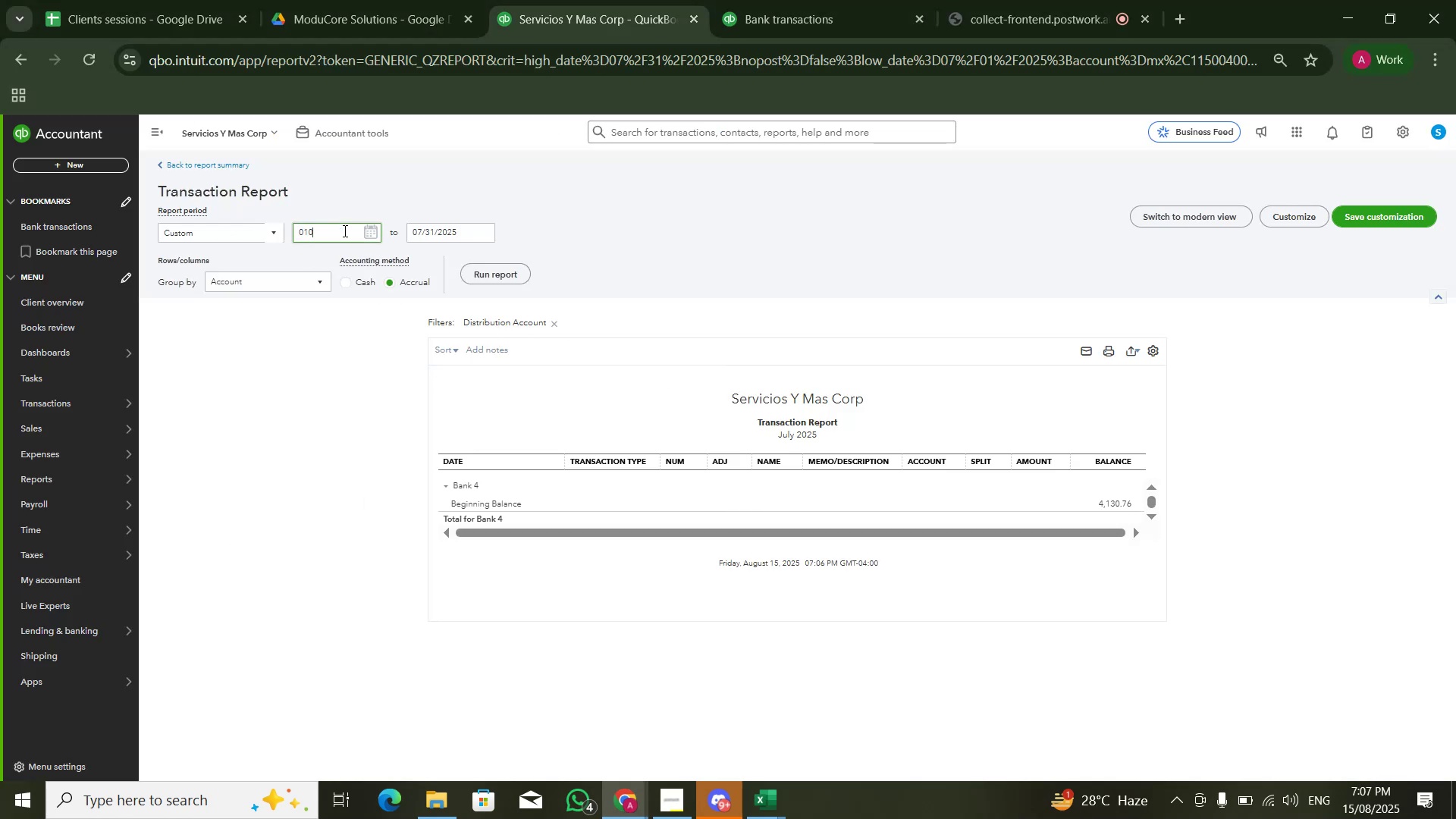 
key(Numpad1)
 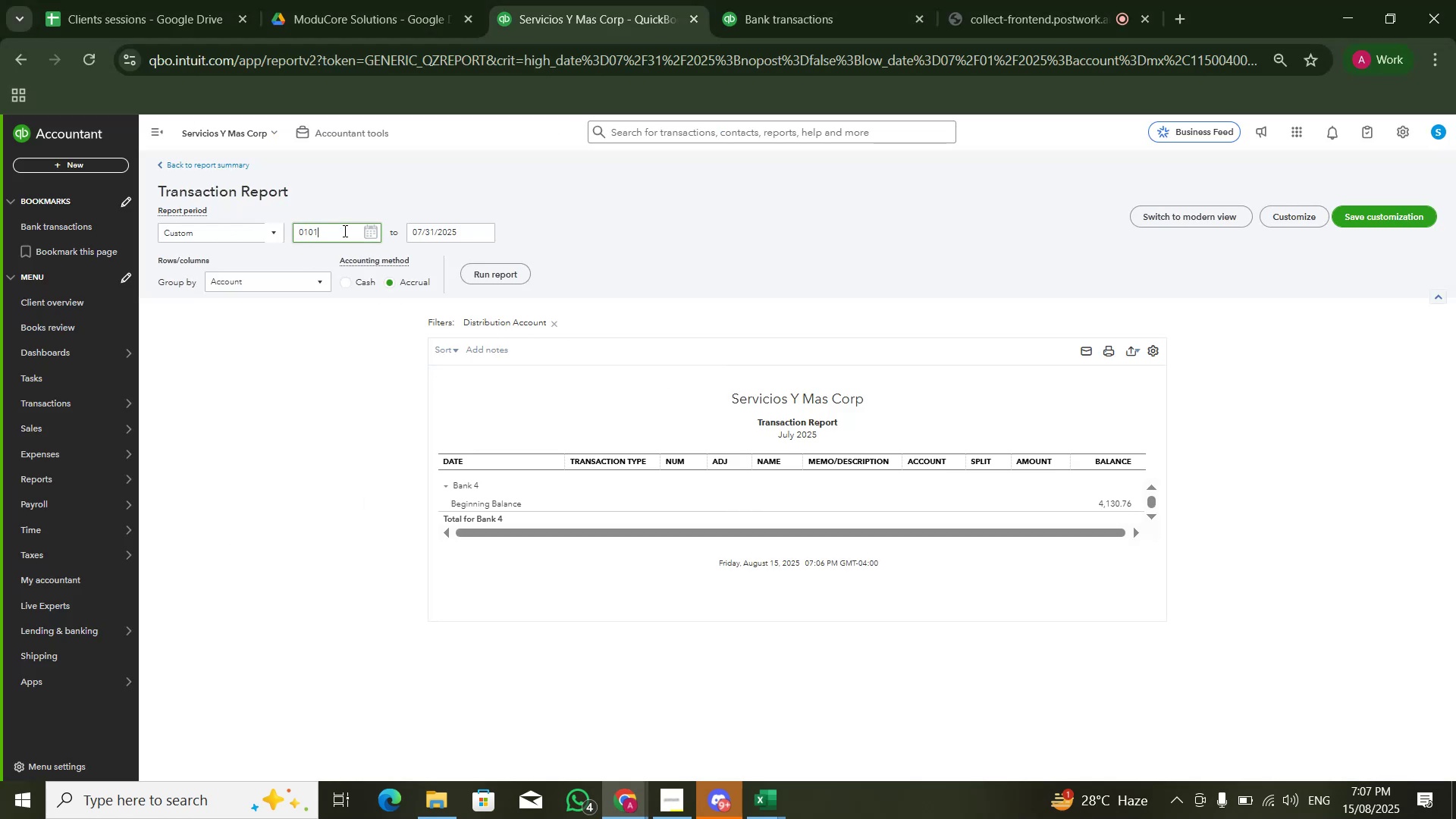 
key(Numpad2)
 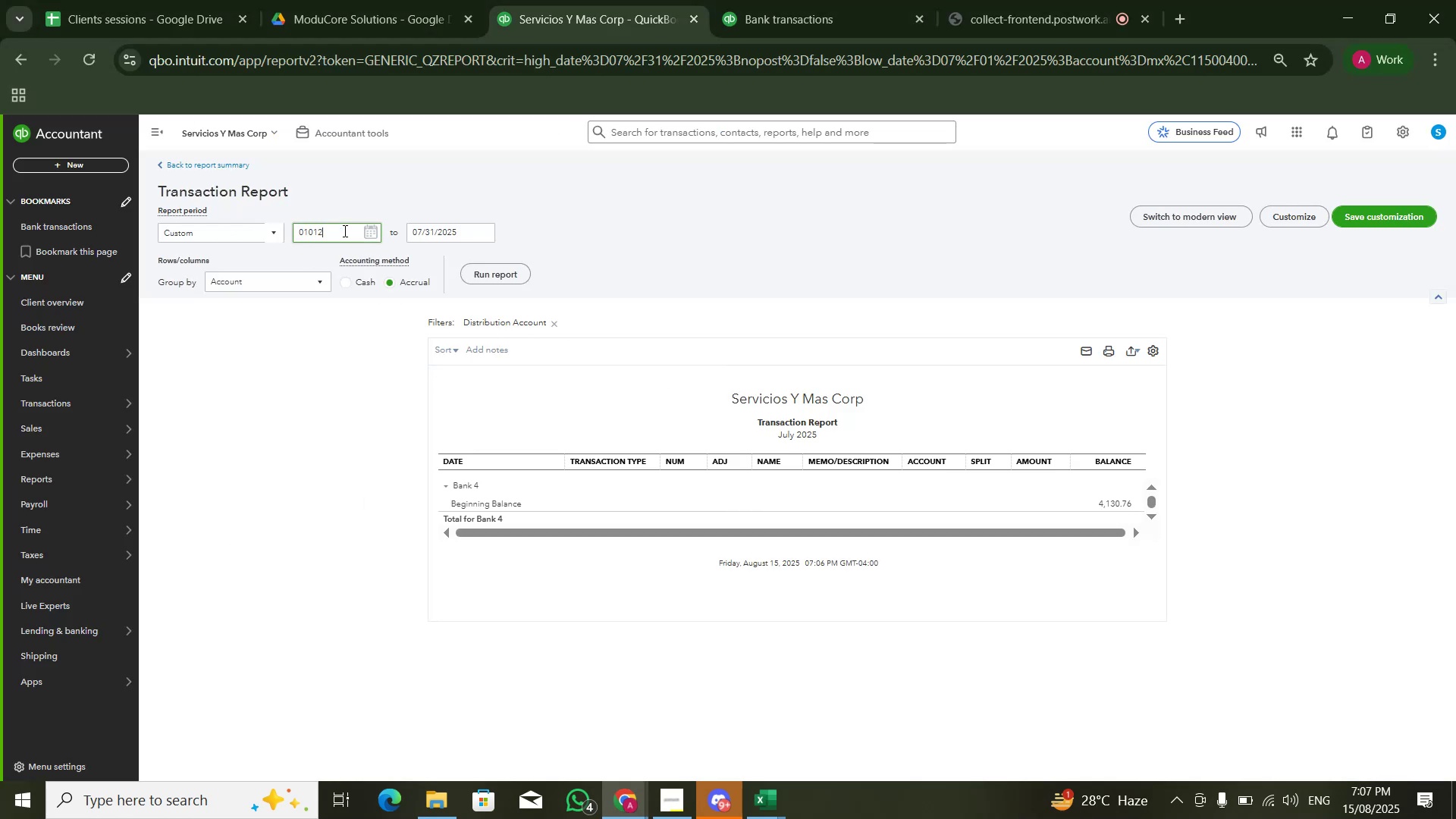 
key(Numpad0)
 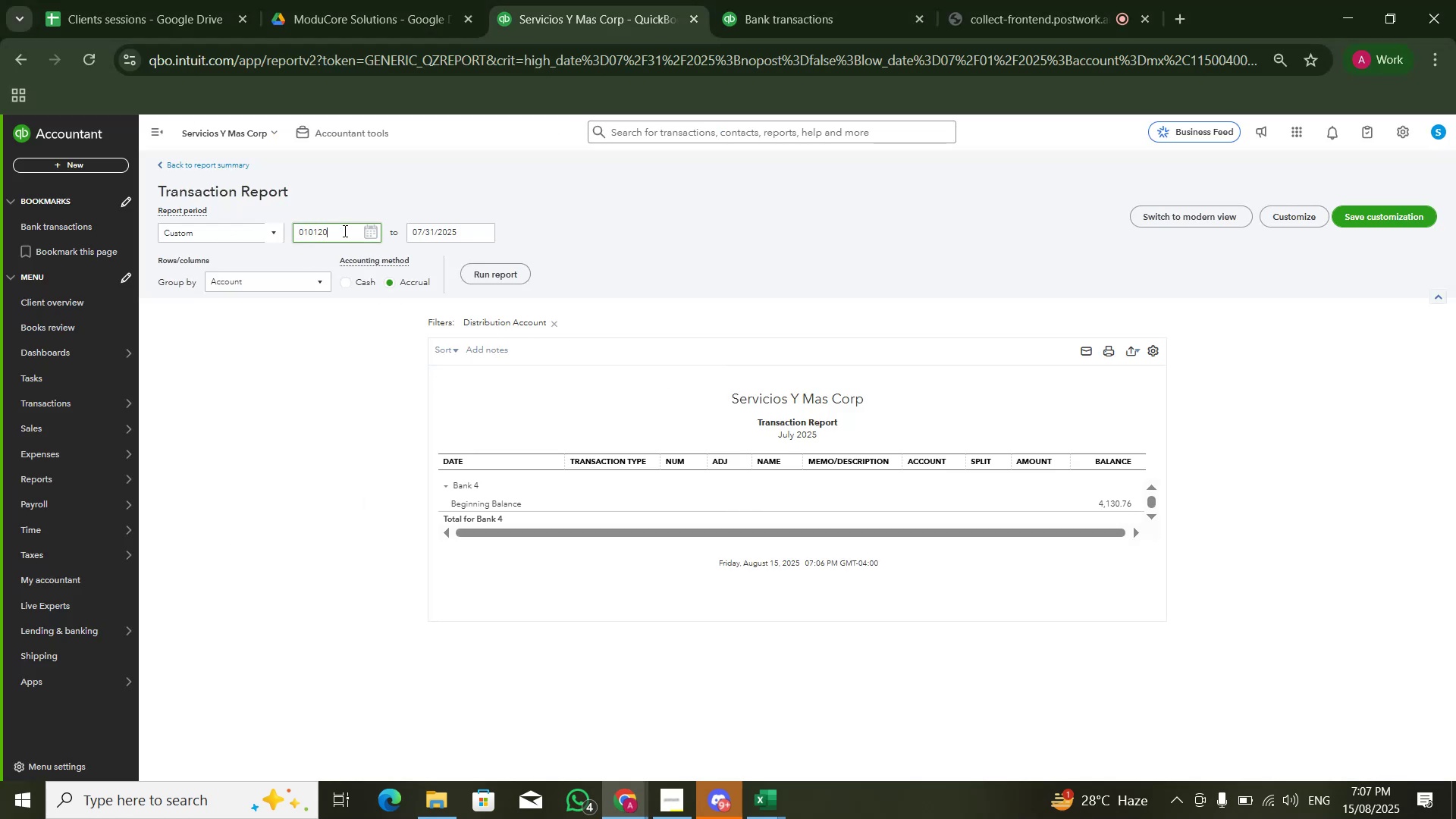 
key(Numpad2)
 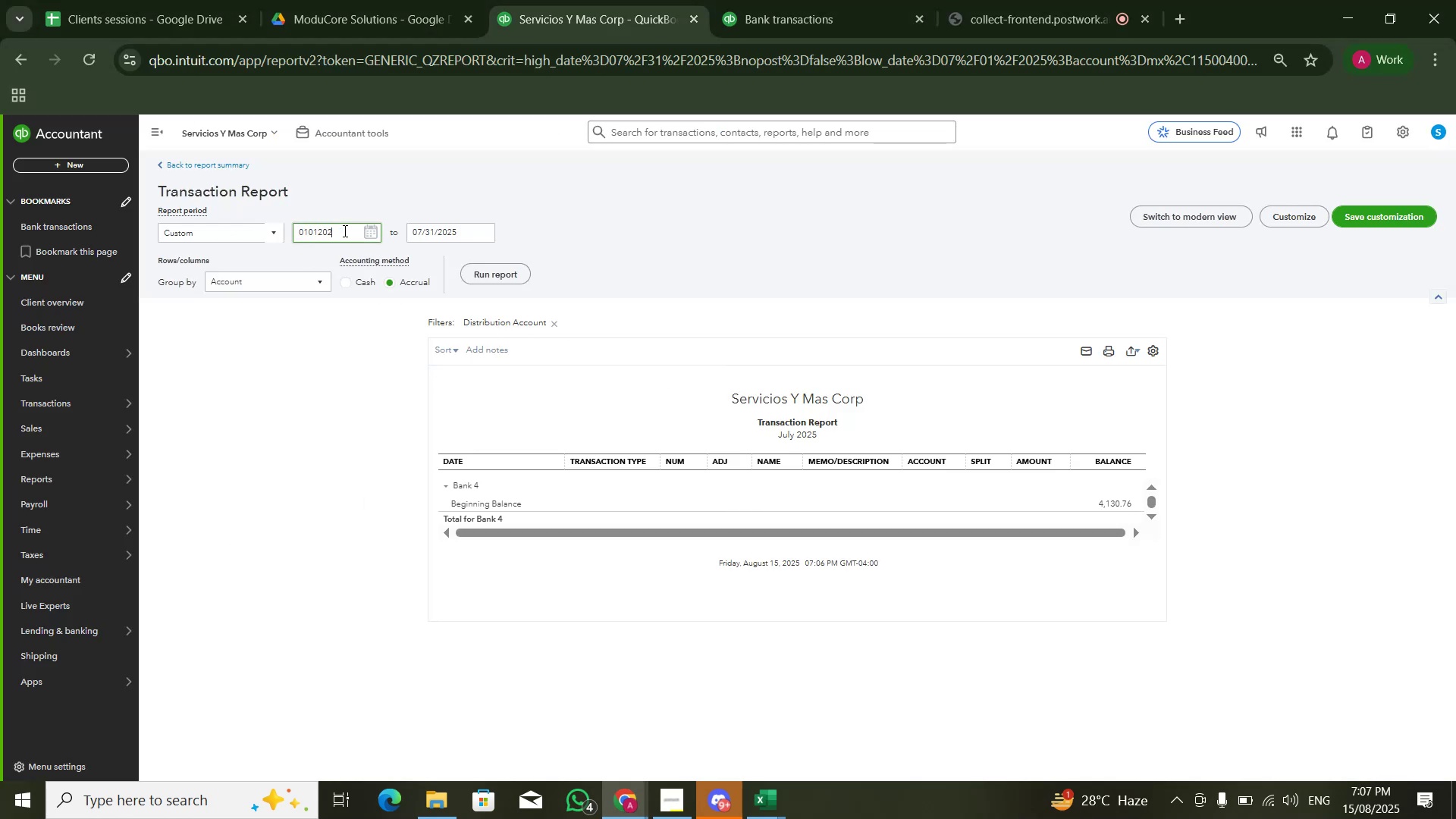 
key(Numpad0)
 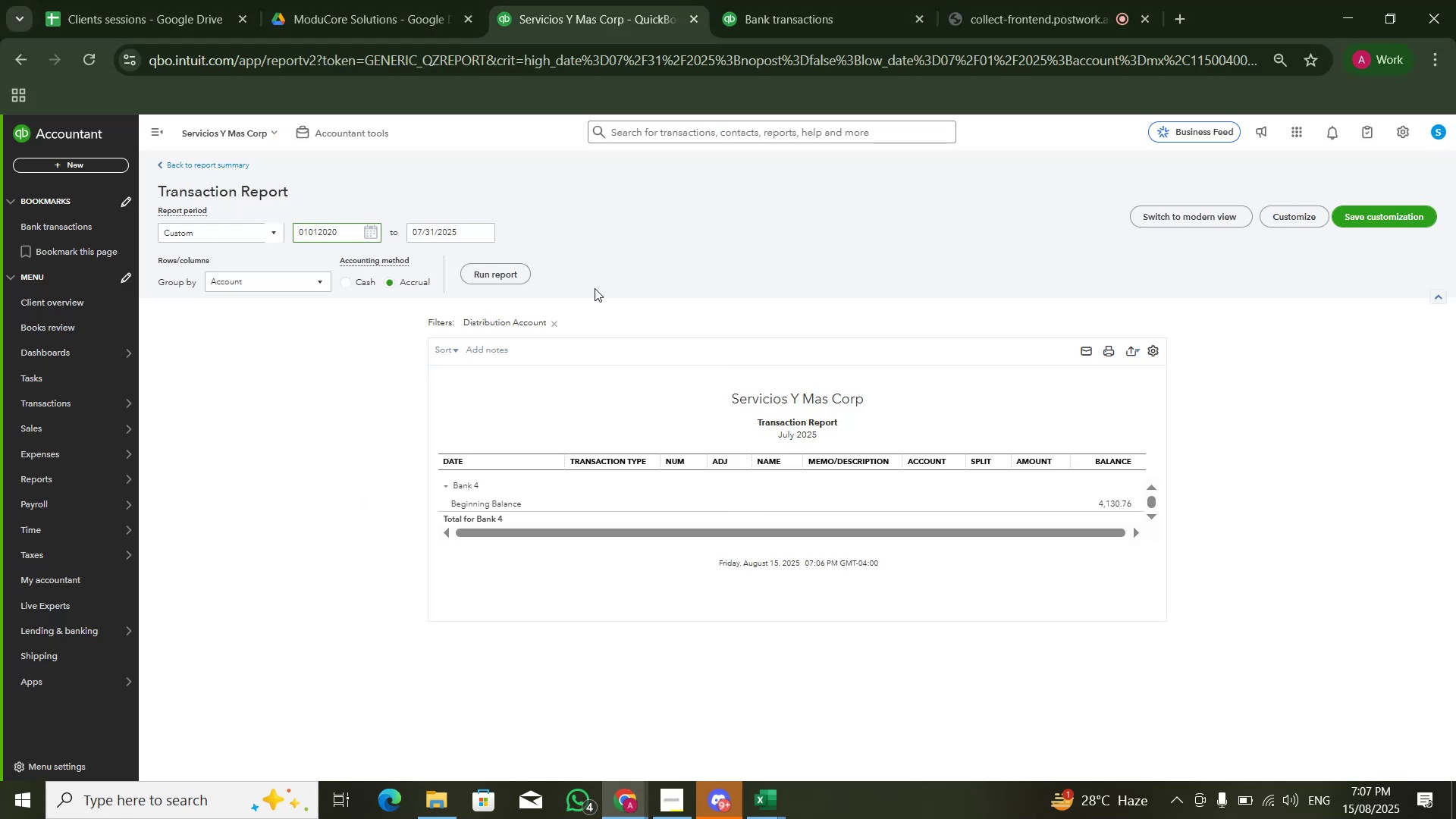 
left_click([518, 277])
 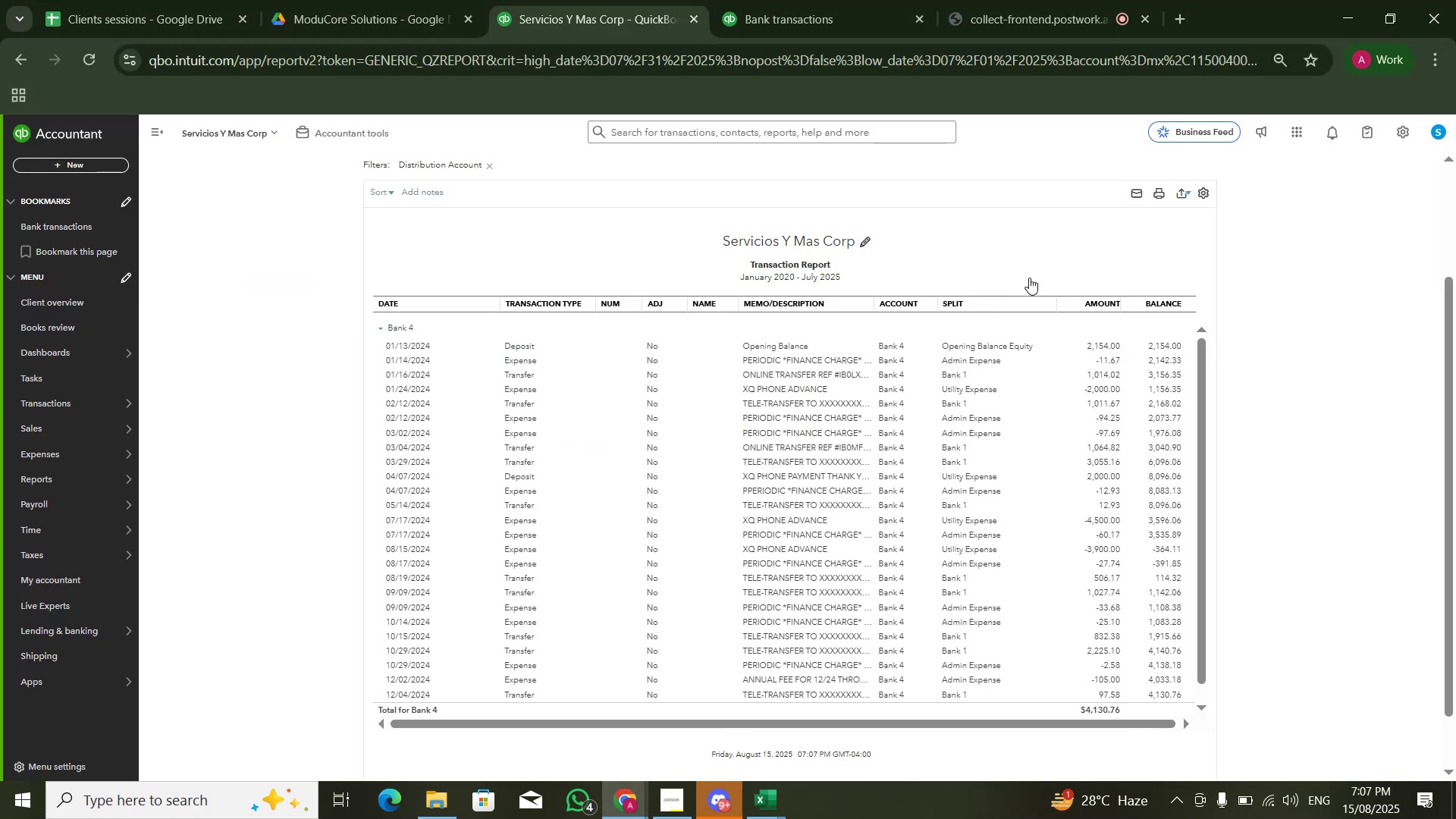 
left_click([1210, 193])
 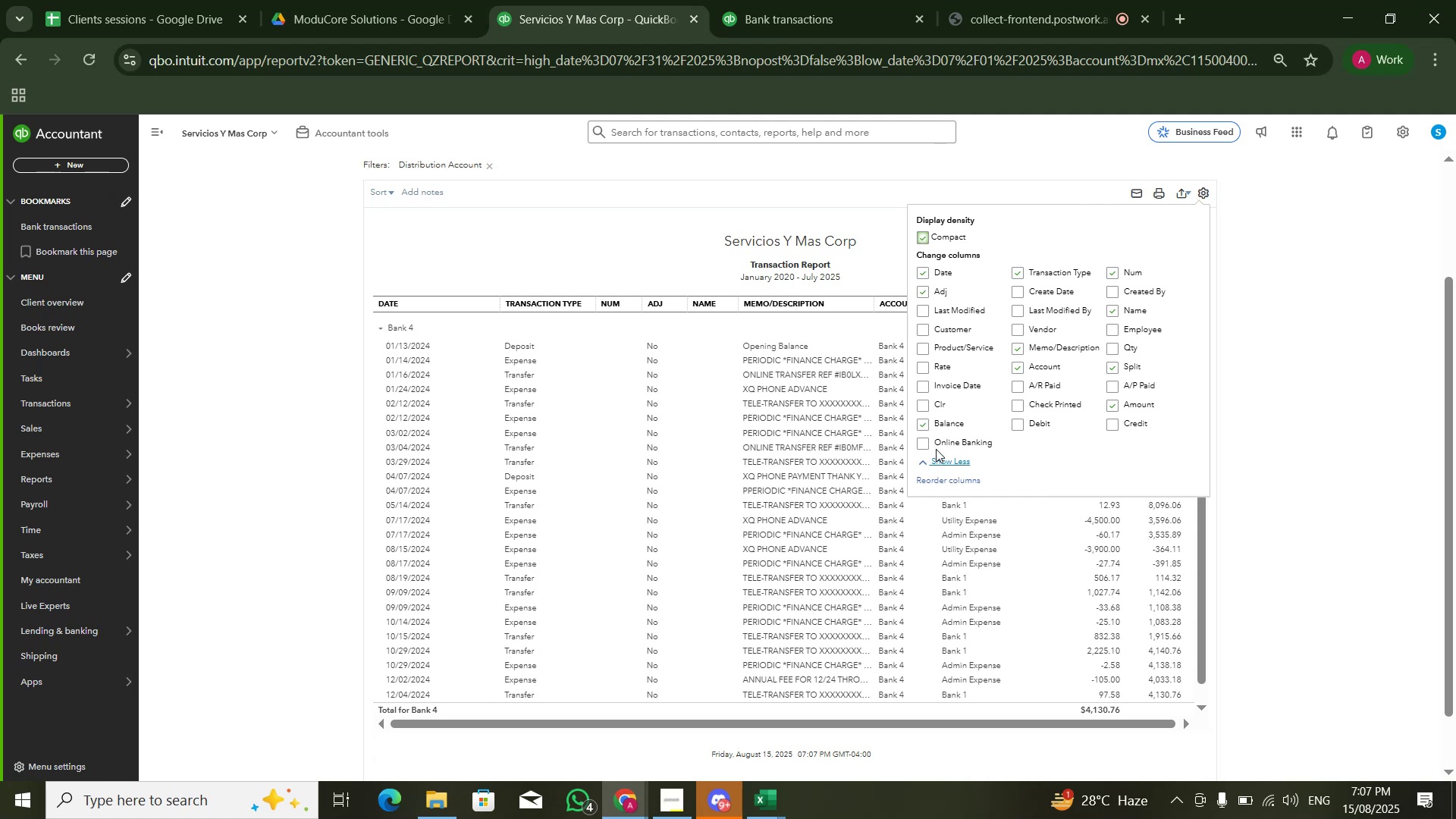 
left_click([924, 420])
 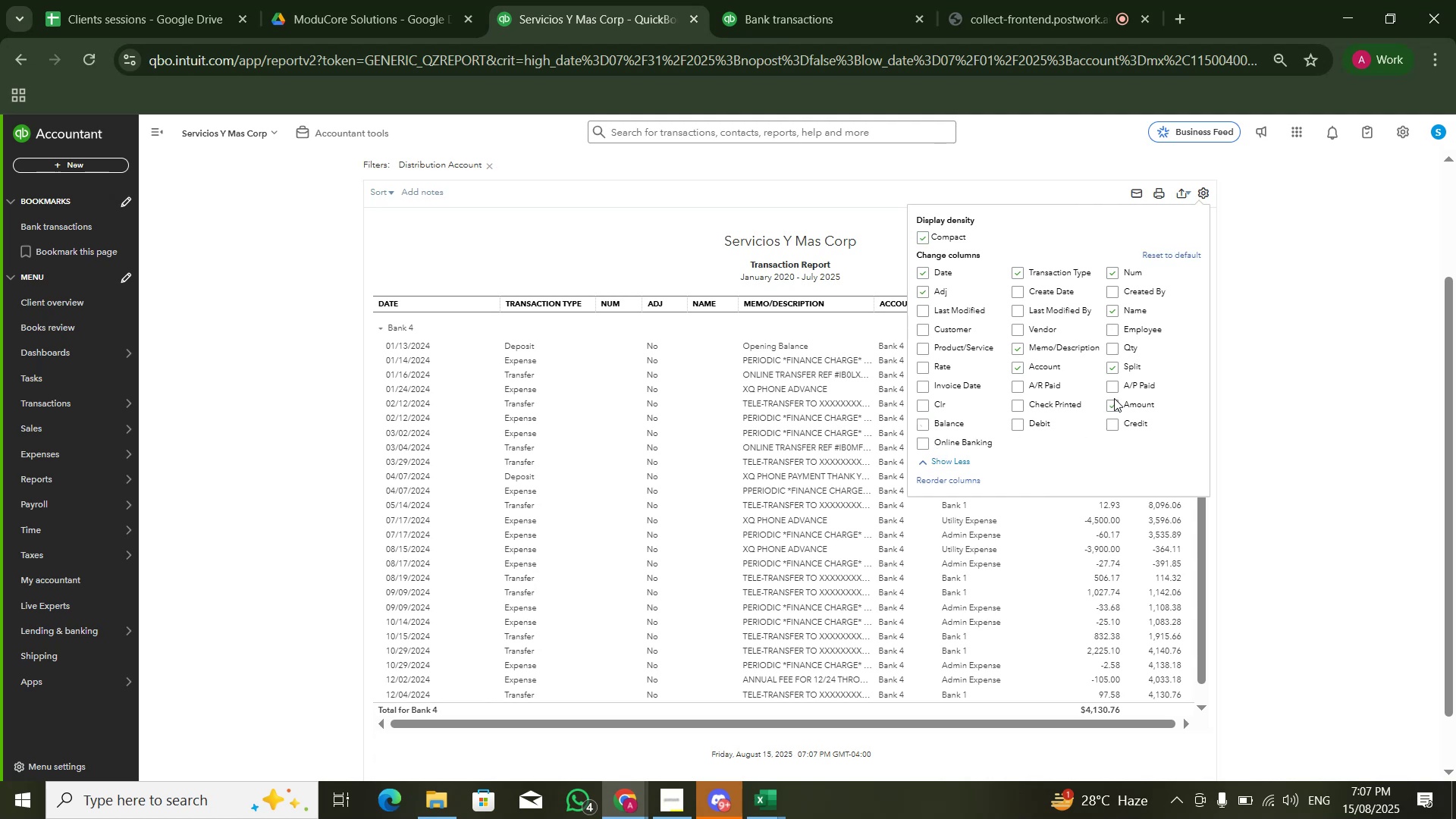 
double_click([1114, 407])
 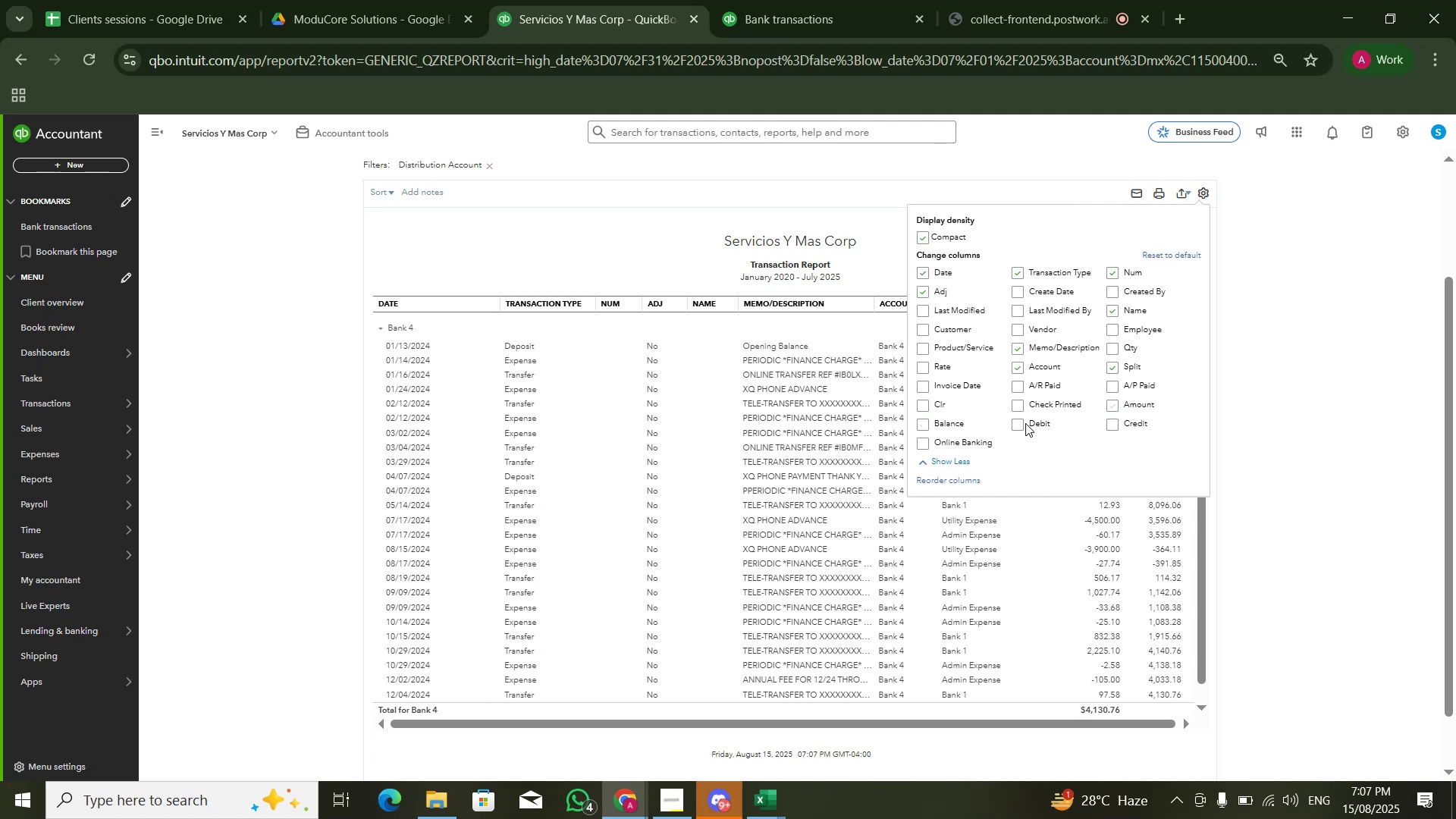 
left_click([1025, 423])
 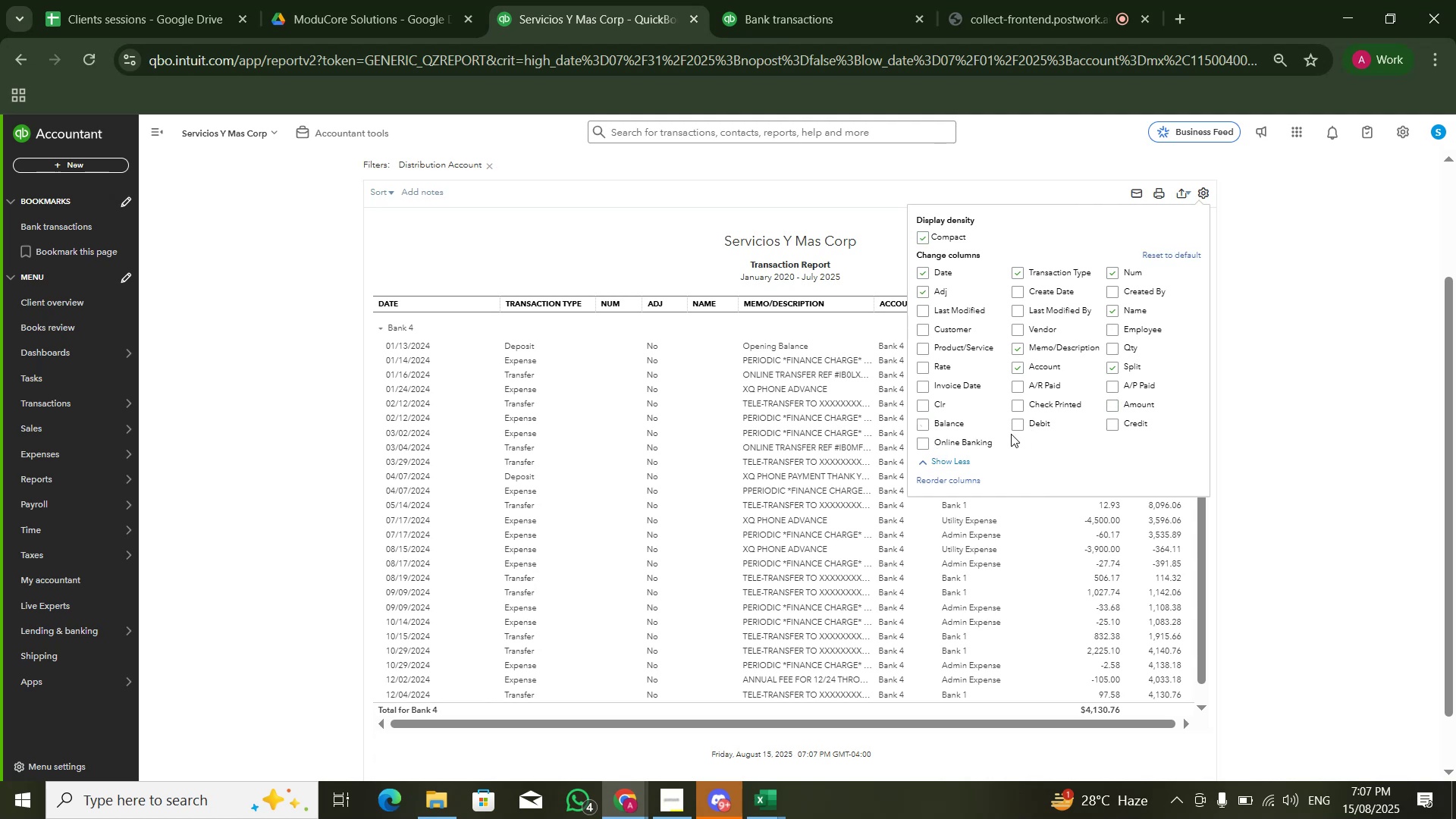 
left_click([1021, 425])
 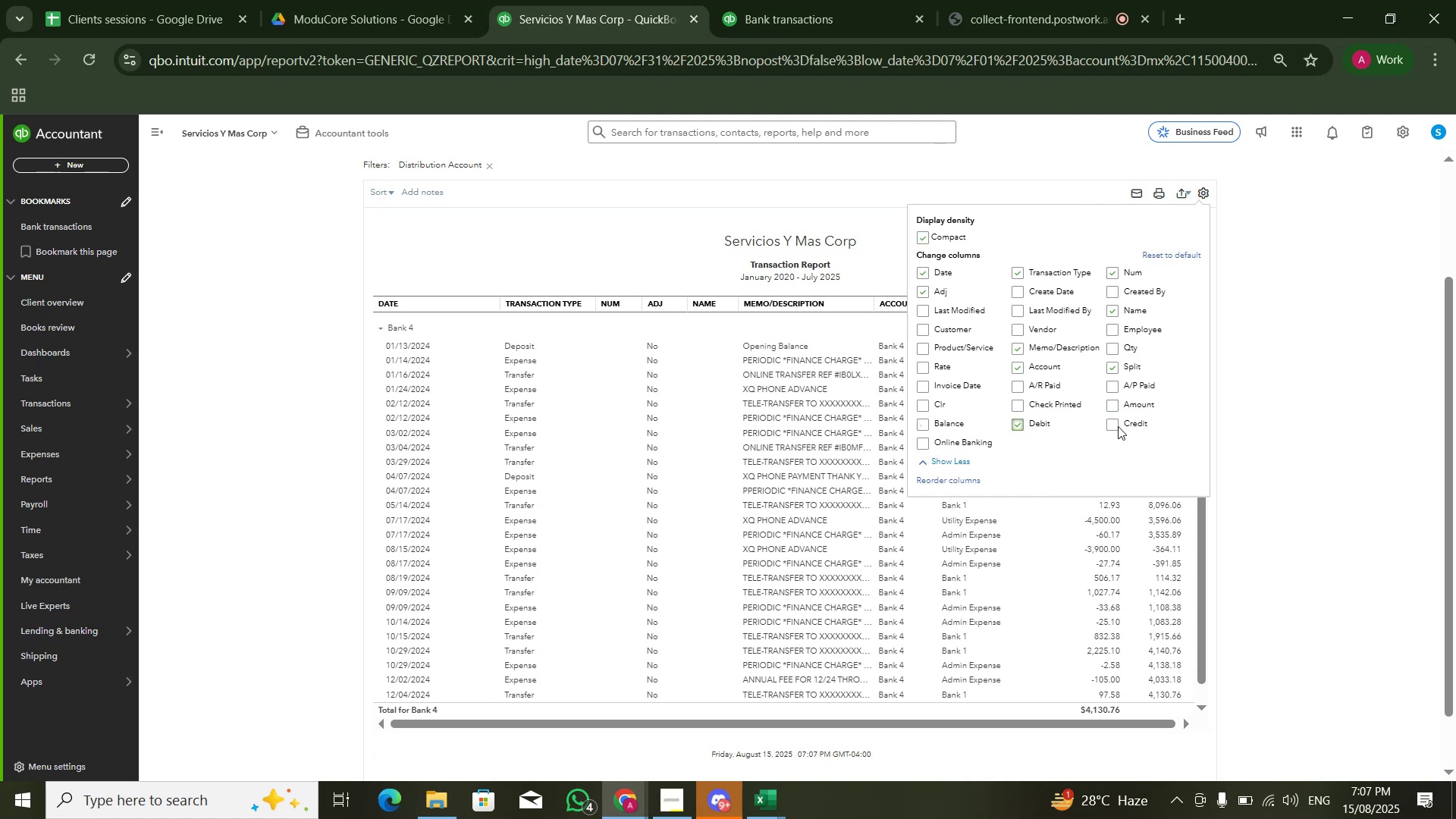 
left_click([1114, 428])
 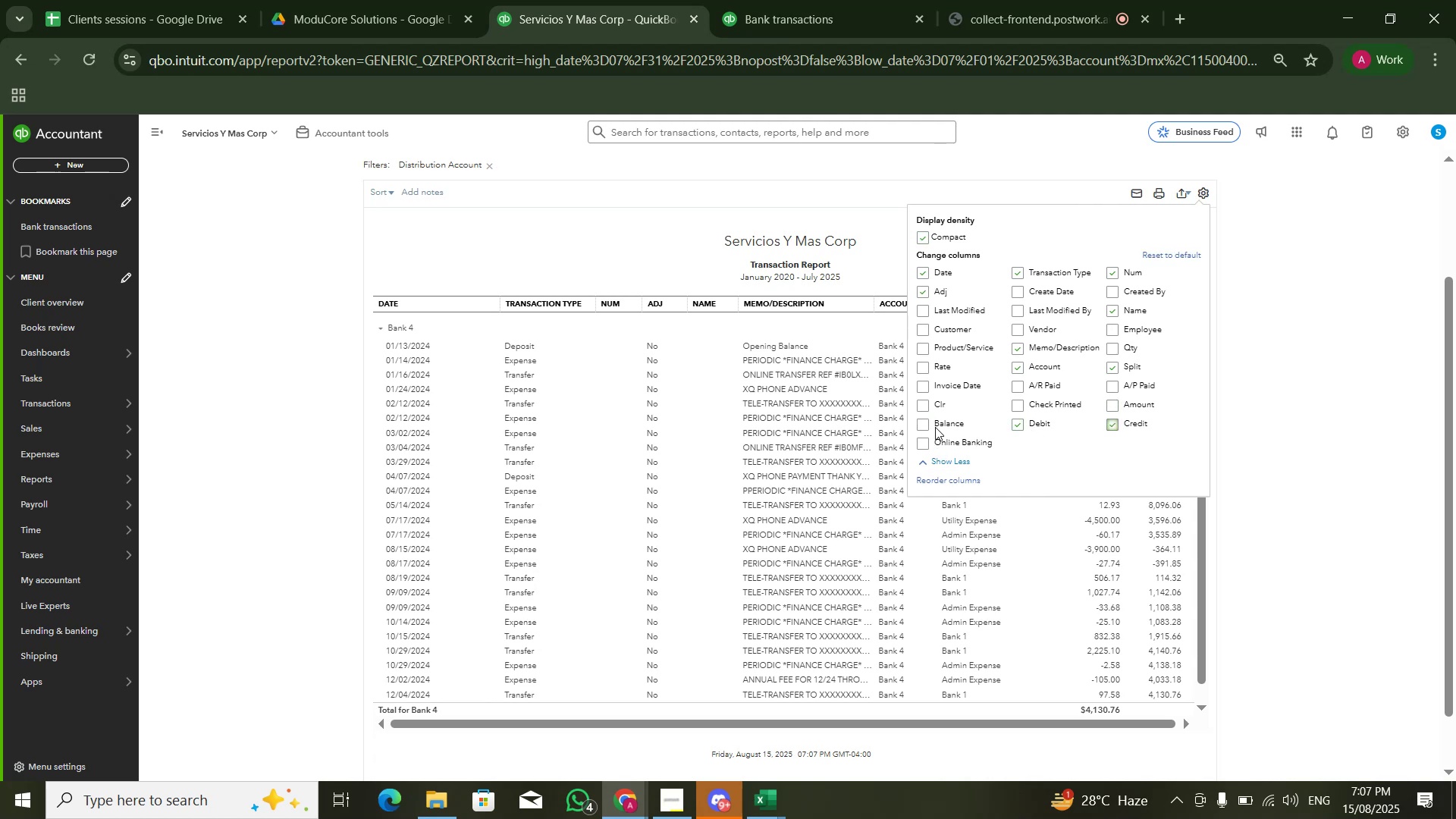 
left_click([921, 423])
 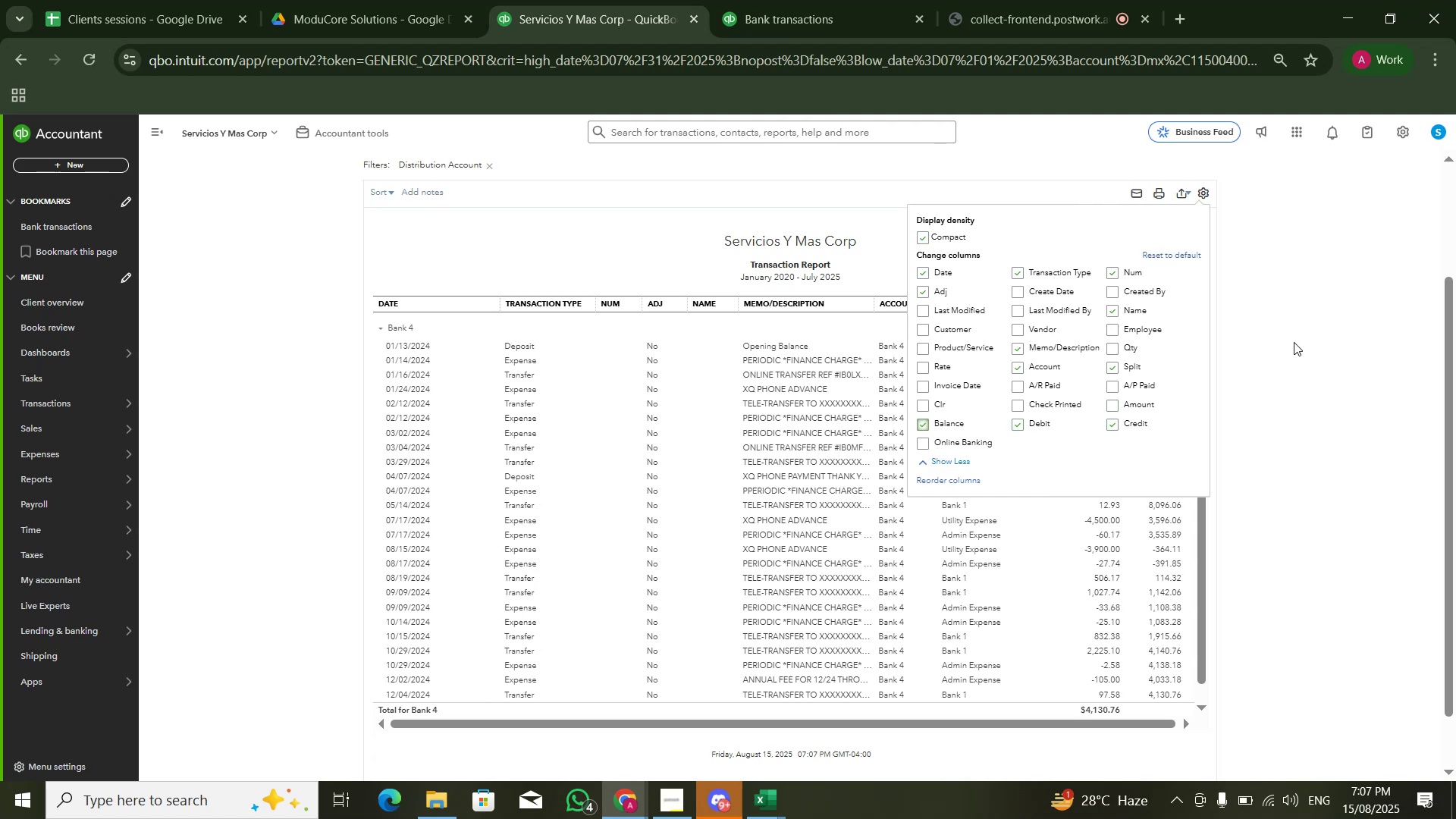 
double_click([1296, 341])
 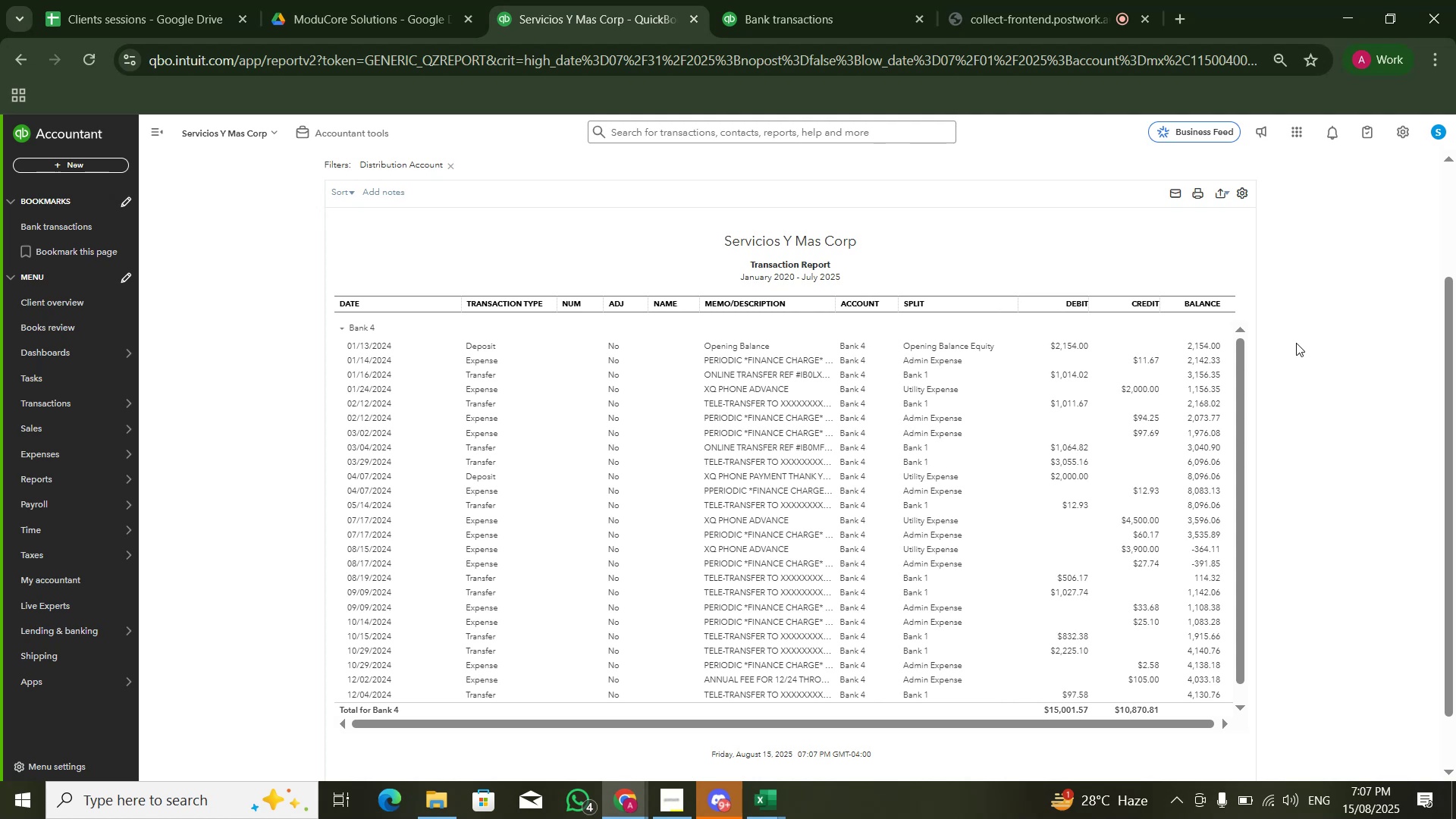 
wait(6.94)
 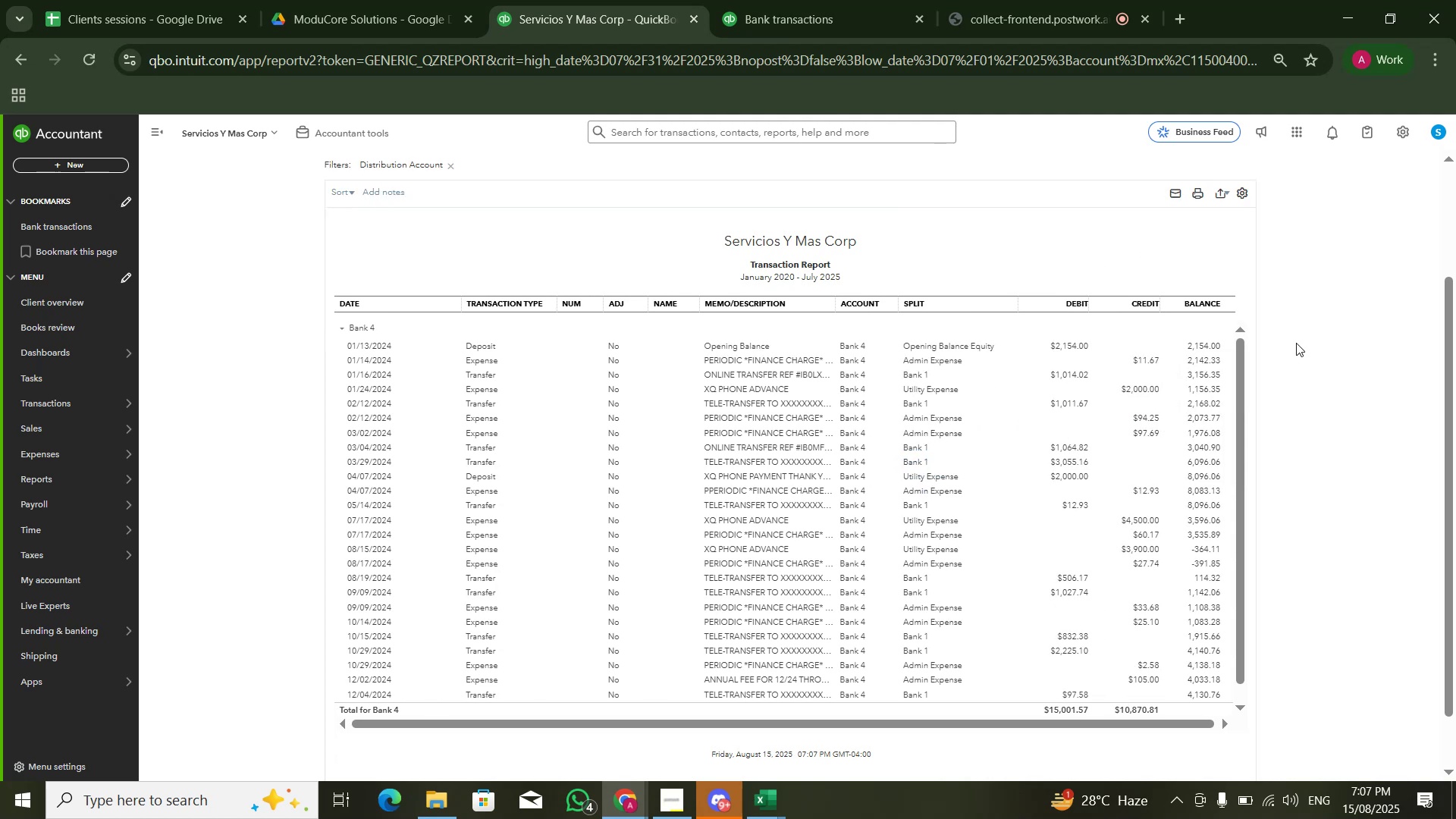 
key(Alt+AltLeft)
 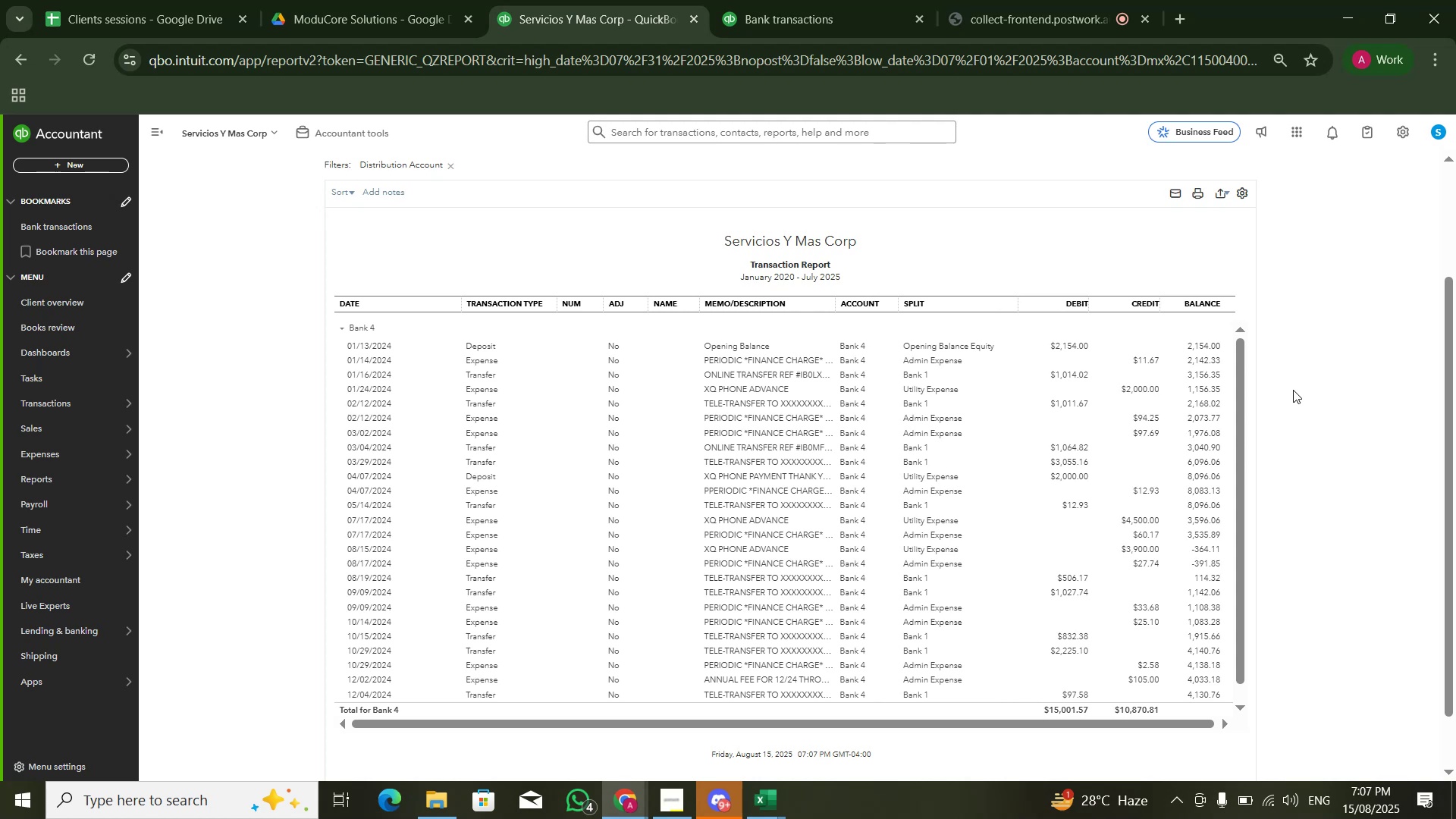 
key(Alt+Tab)
 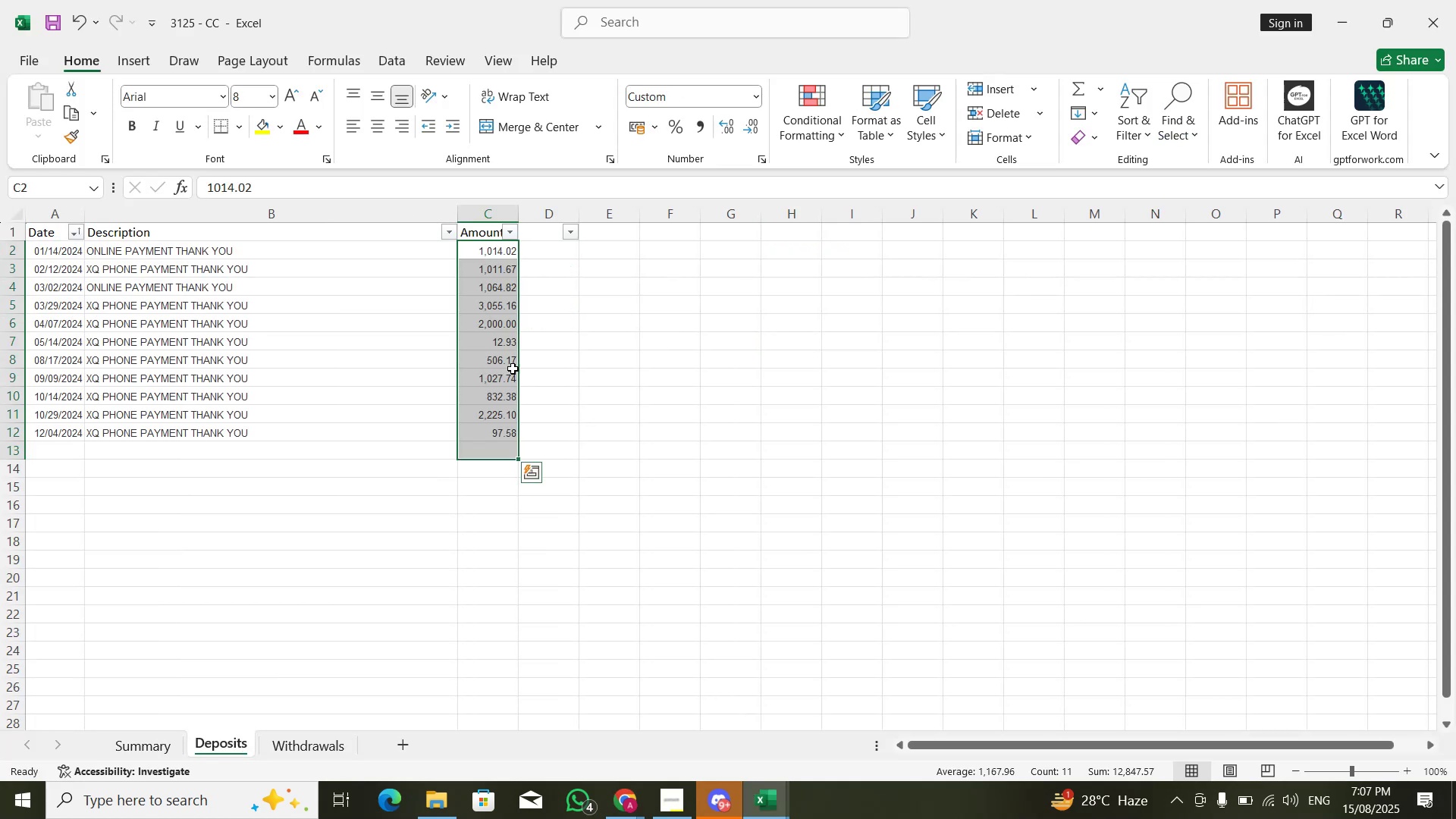 
key(Alt+AltLeft)
 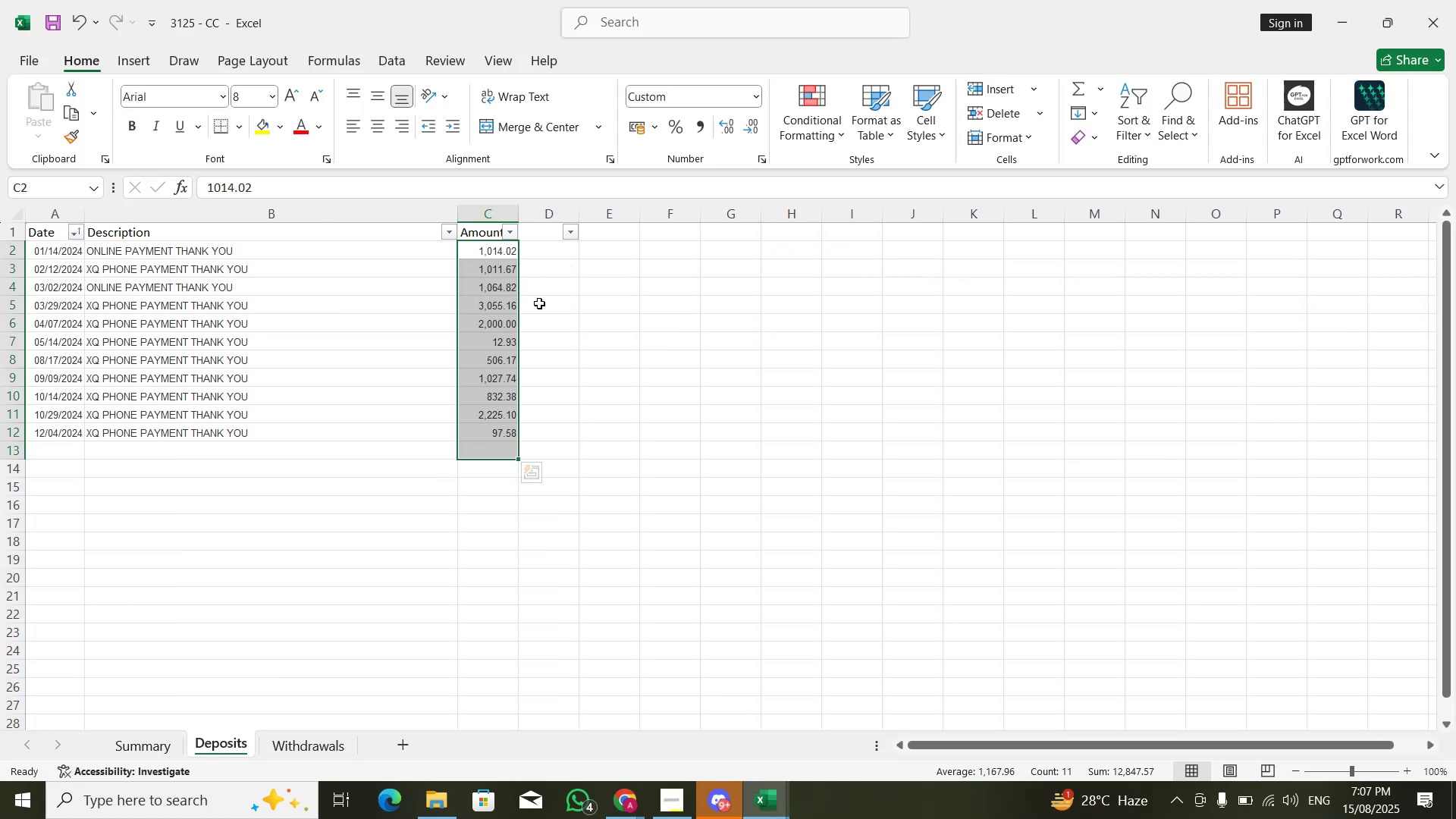 
key(Alt+Tab)
 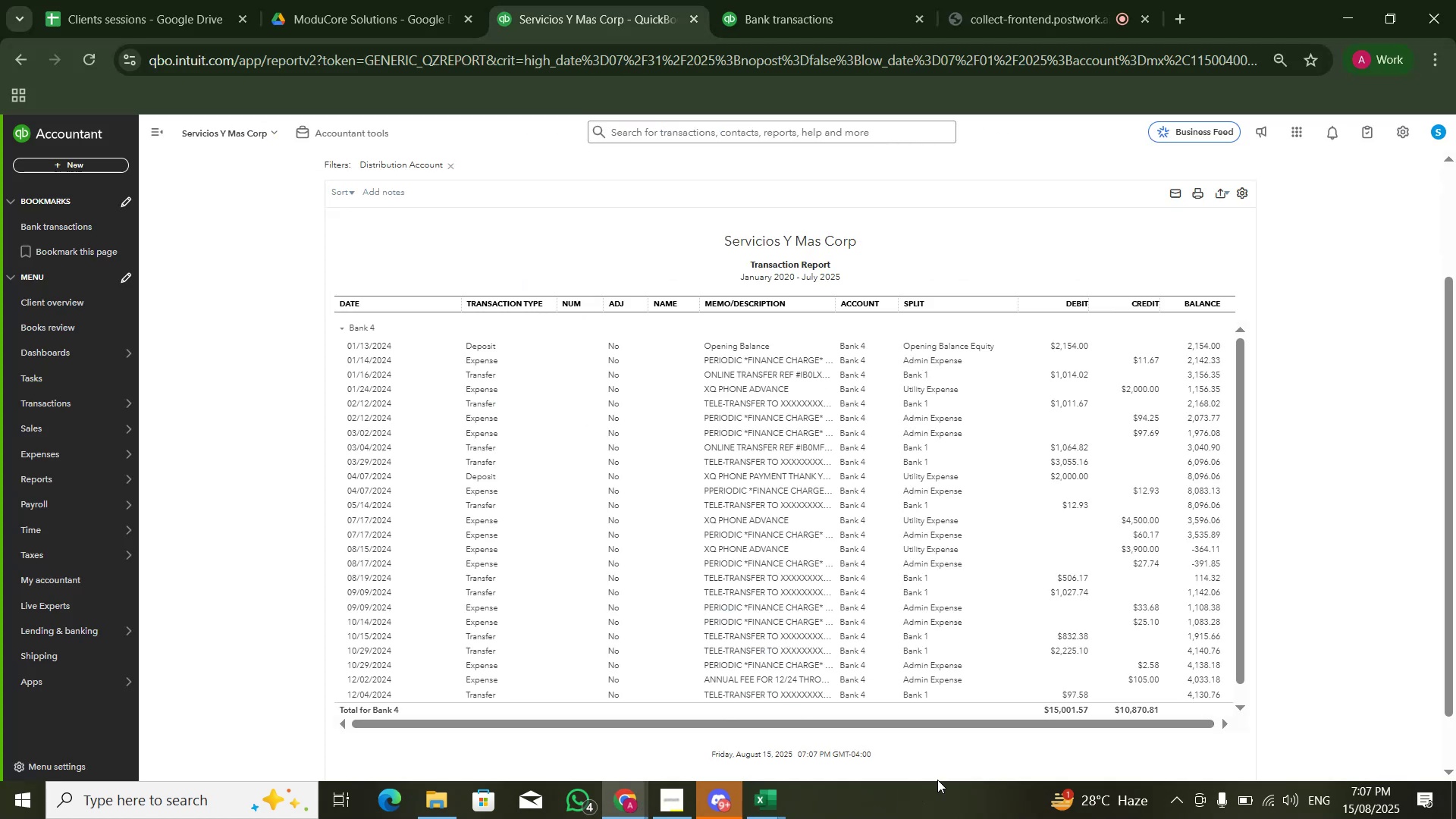 
scroll: coordinate [1285, 541], scroll_direction: down, amount: 5.0
 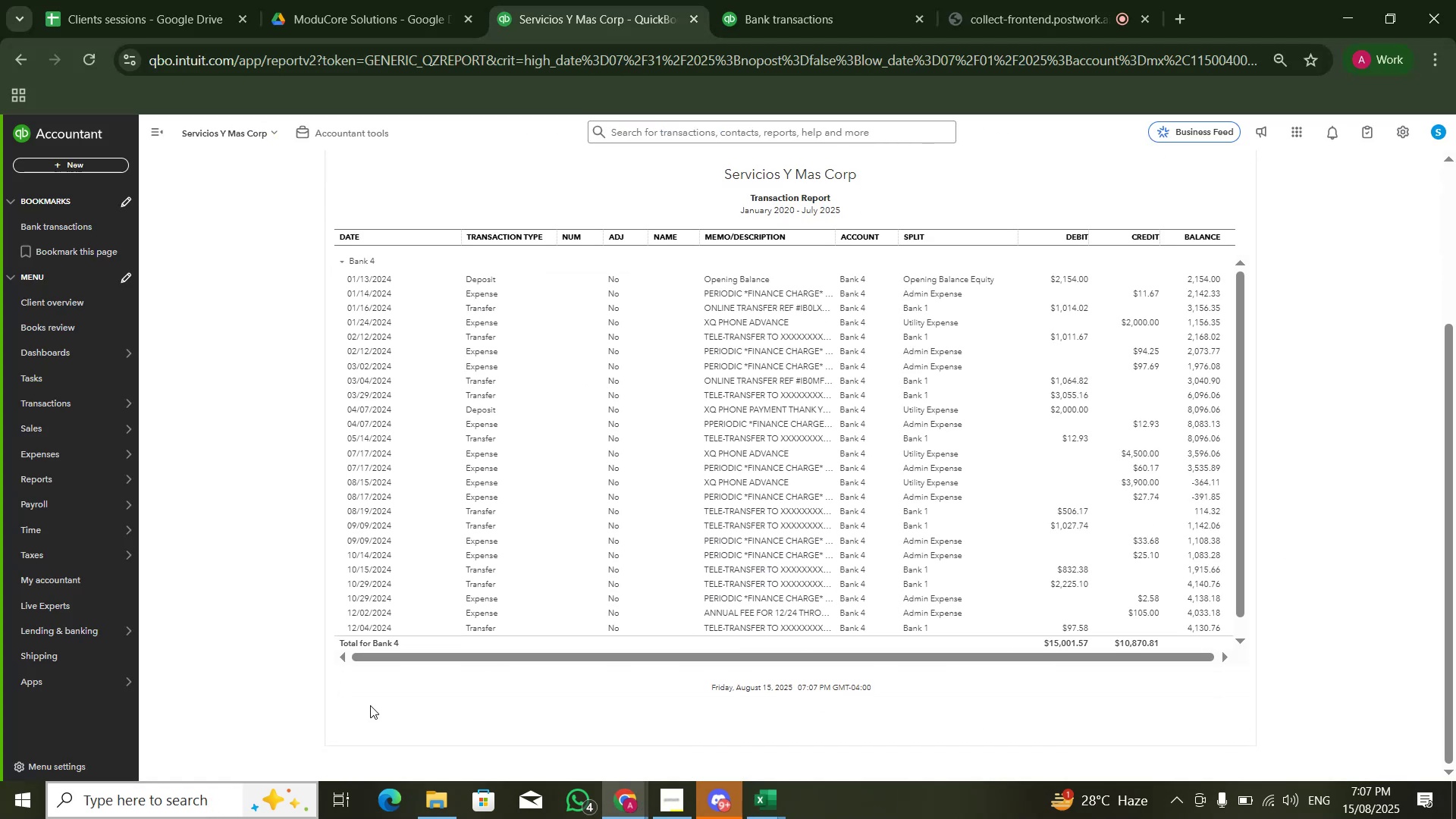 
key(Alt+AltLeft)
 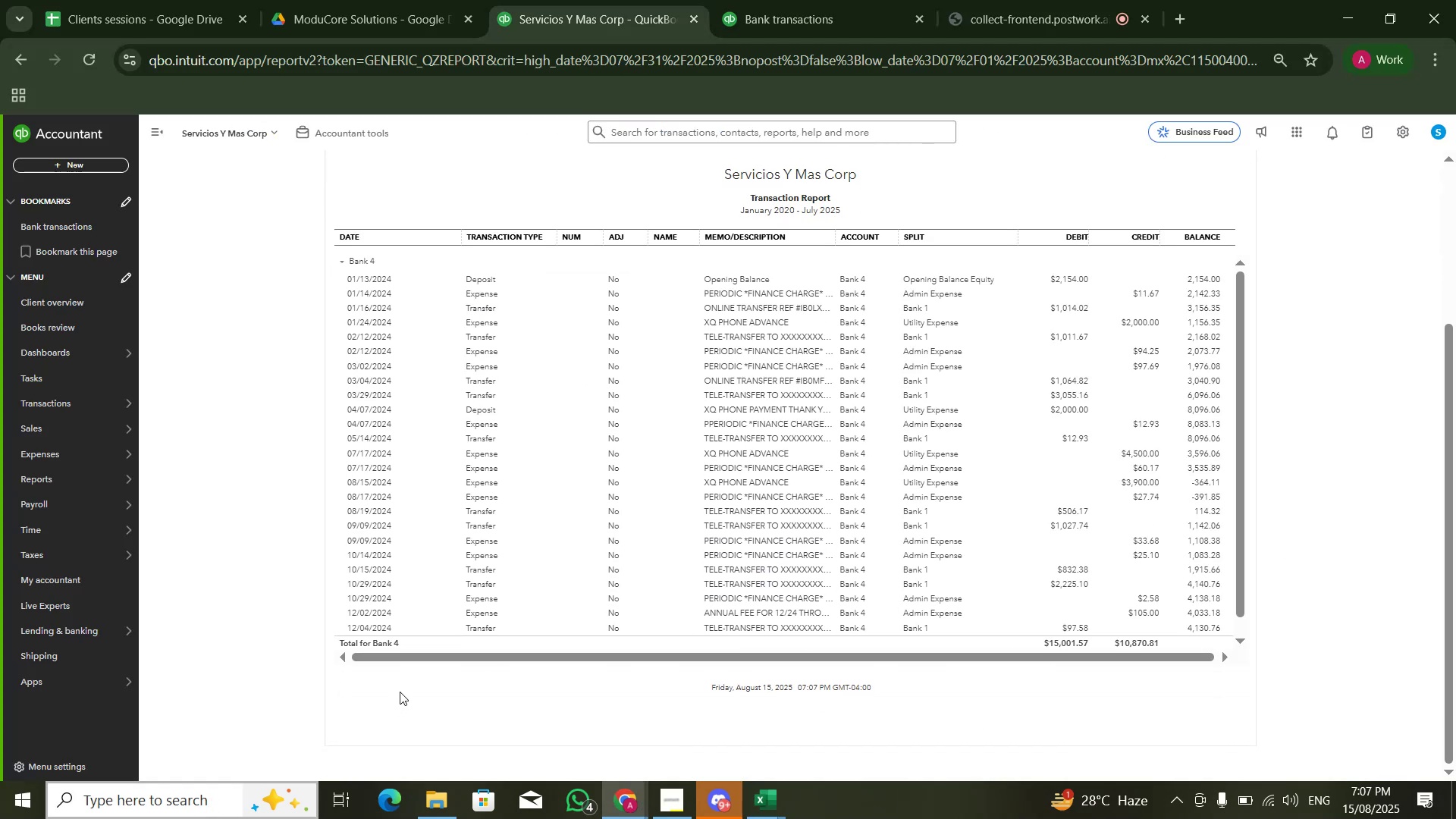 
key(Alt+Tab)
 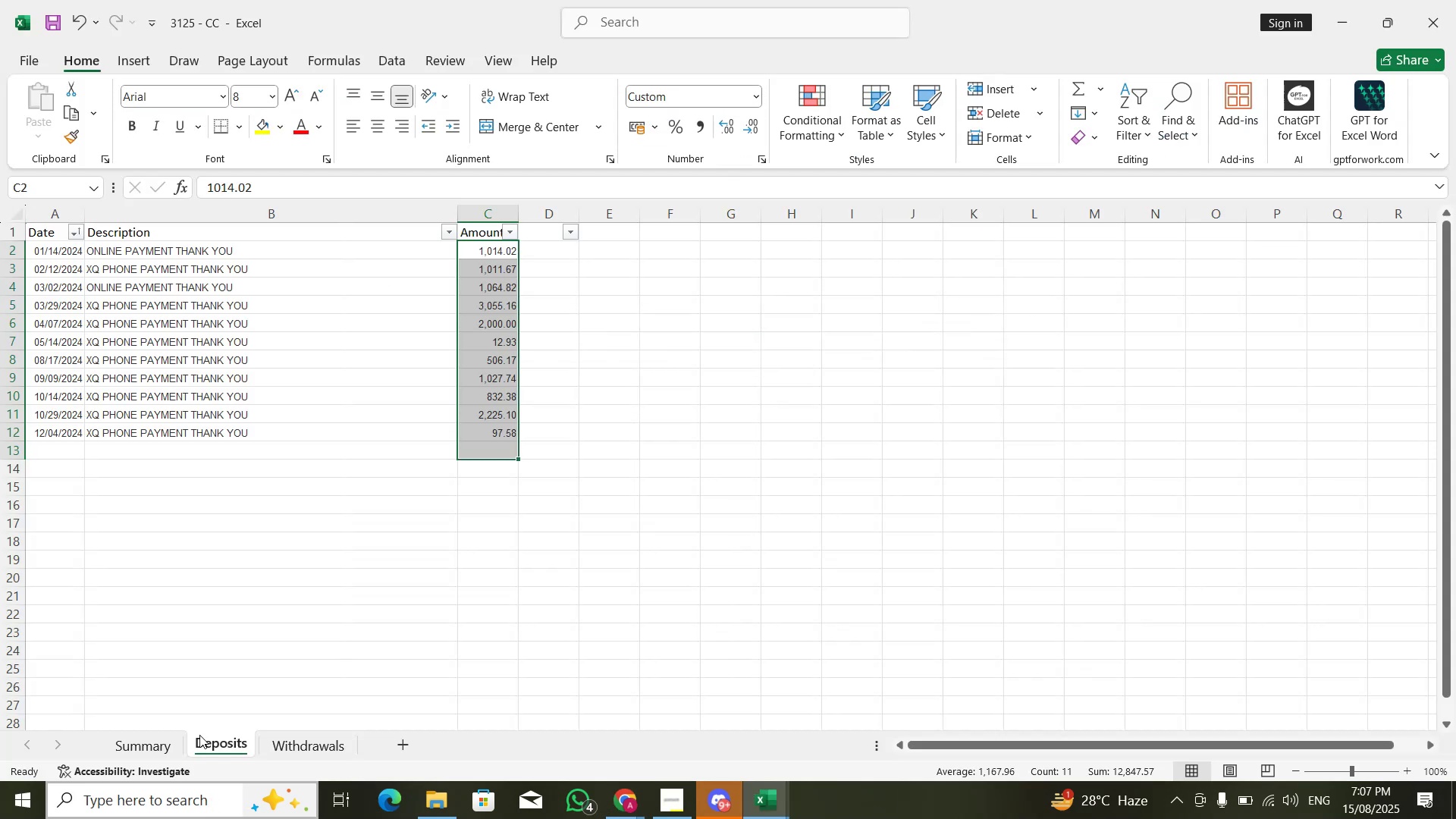 
left_click([165, 752])
 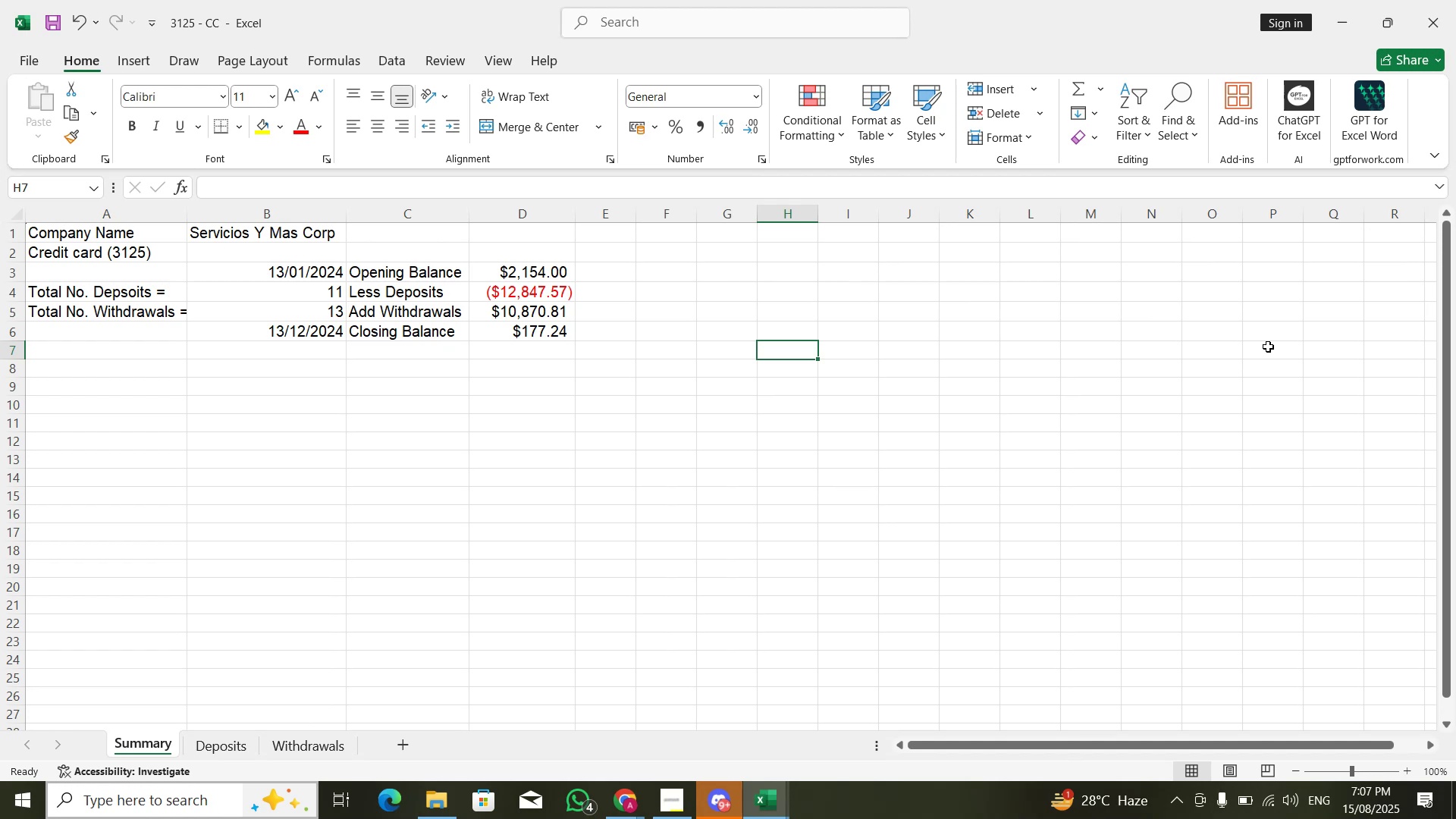 
key(Alt+AltLeft)
 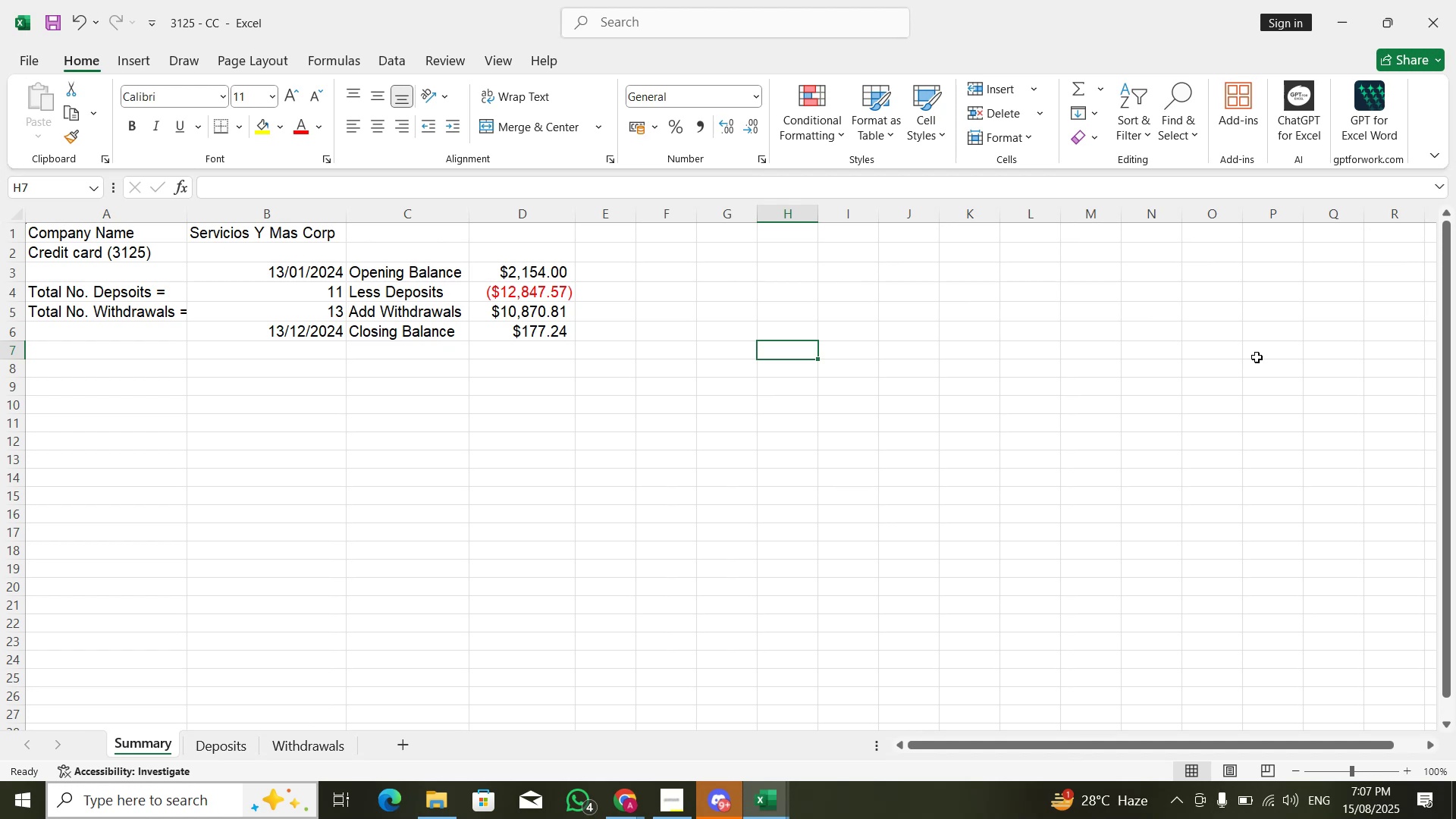 
key(Alt+Tab)
 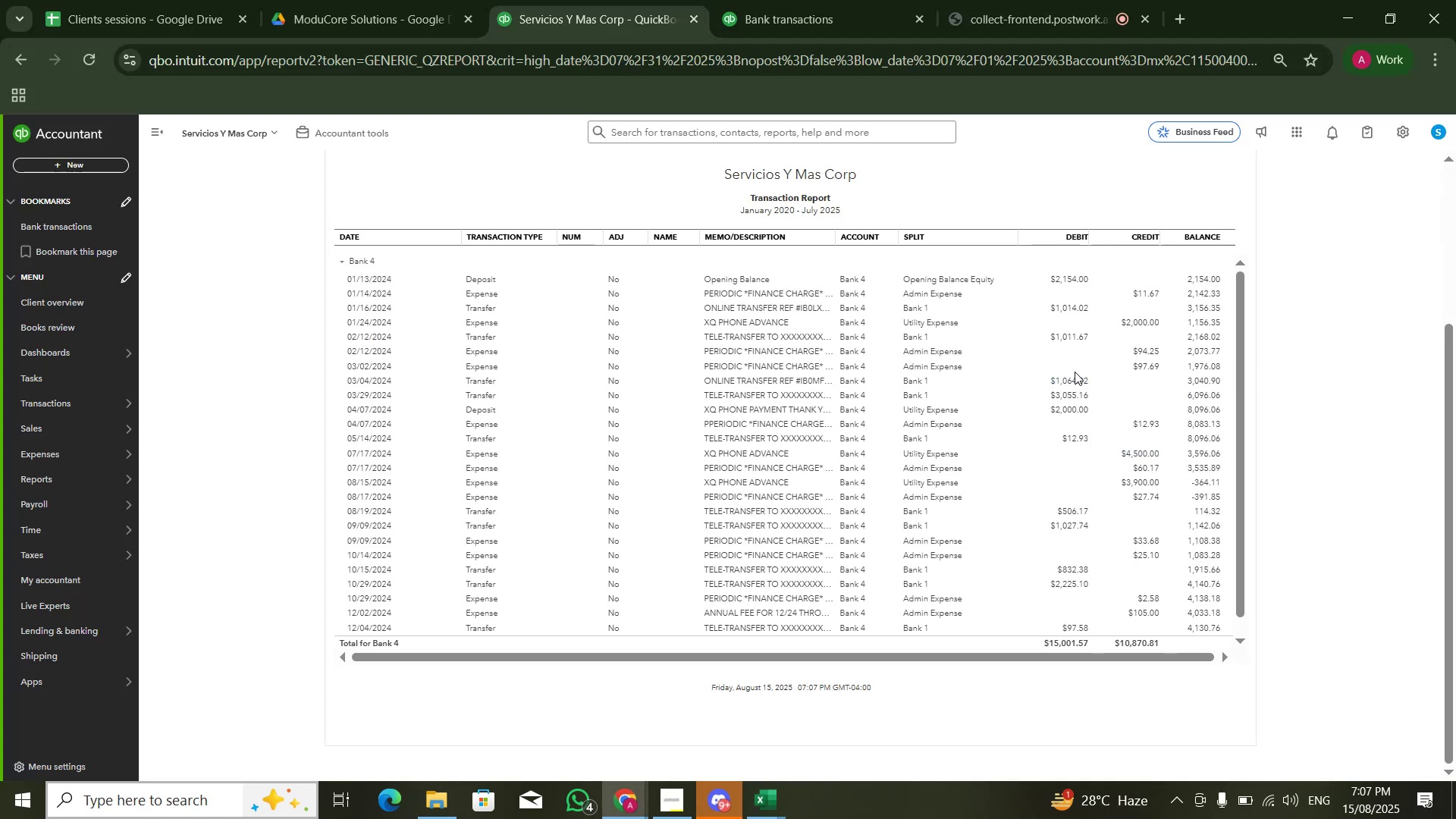 
key(Q)
 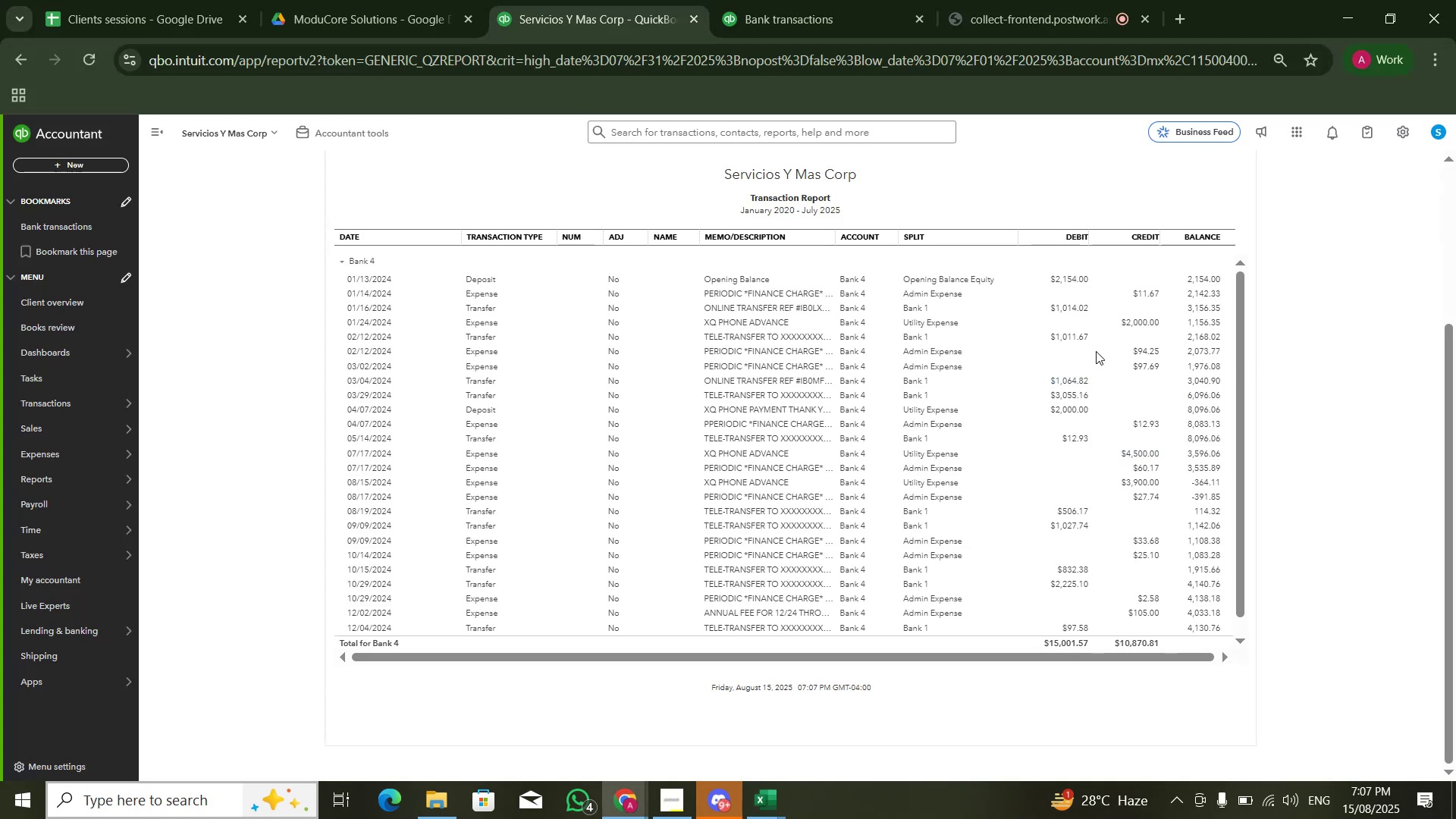 
key(Alt+AltLeft)
 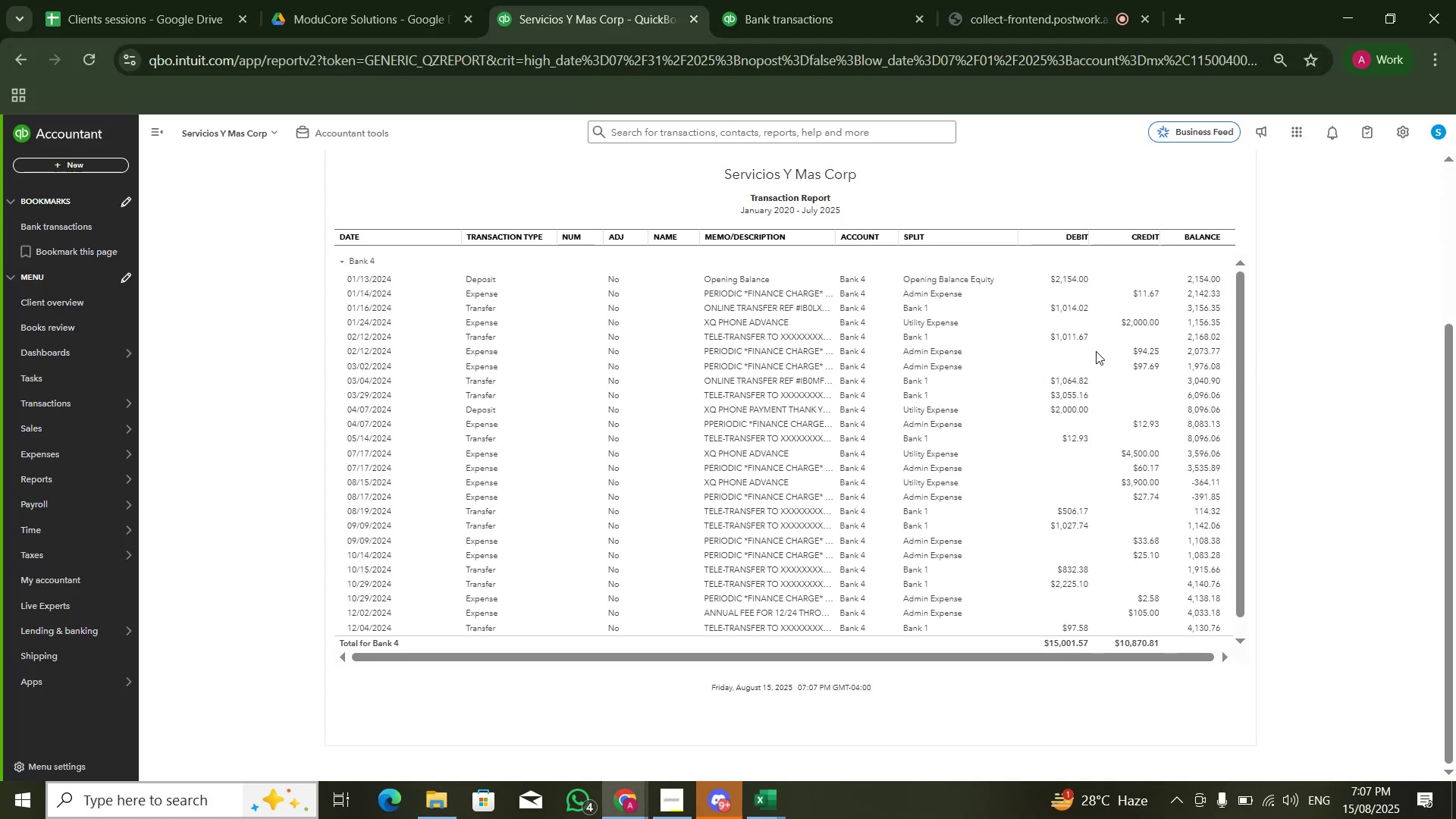 
key(Alt+Tab)
 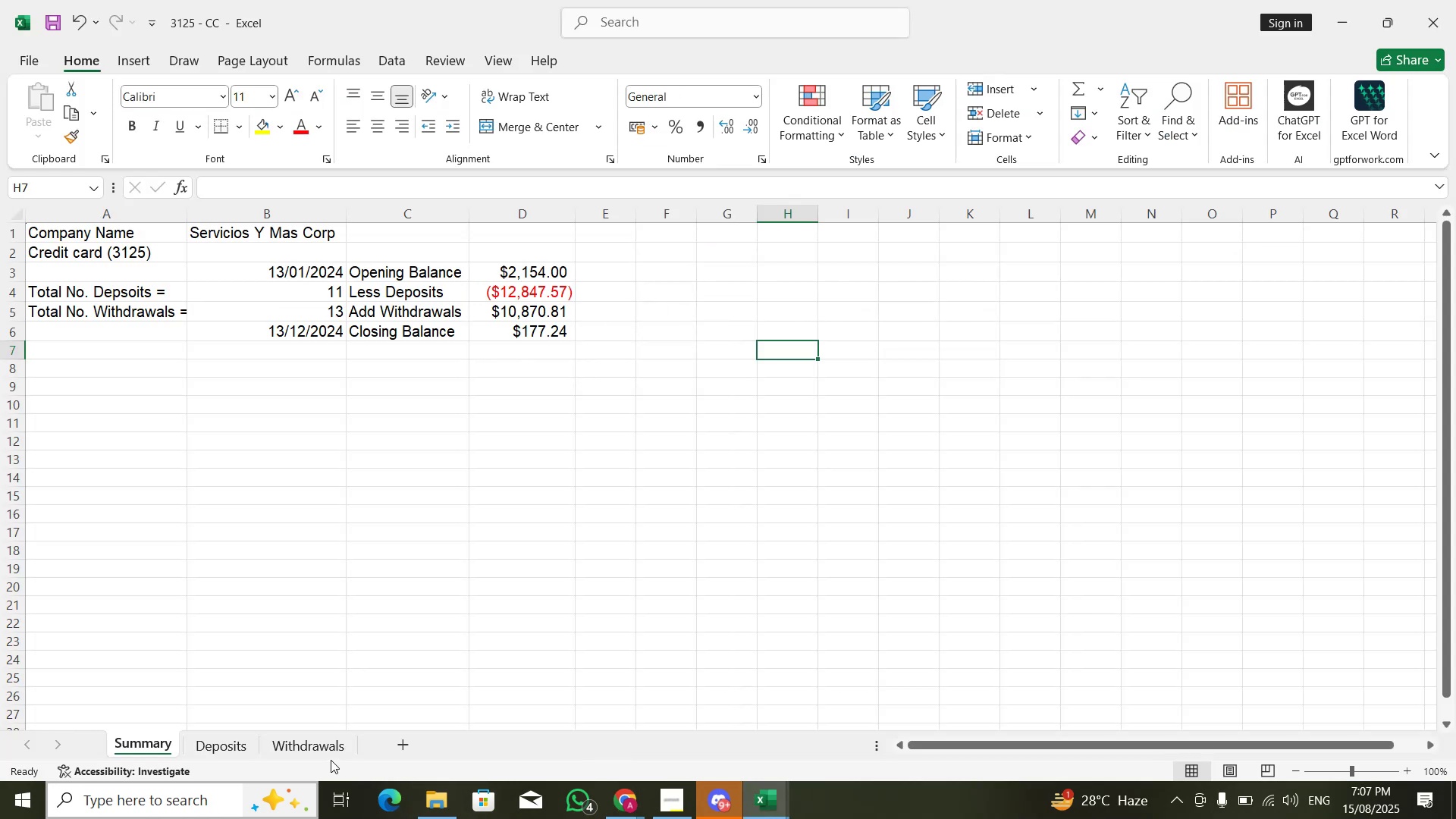 
left_click([317, 730])
 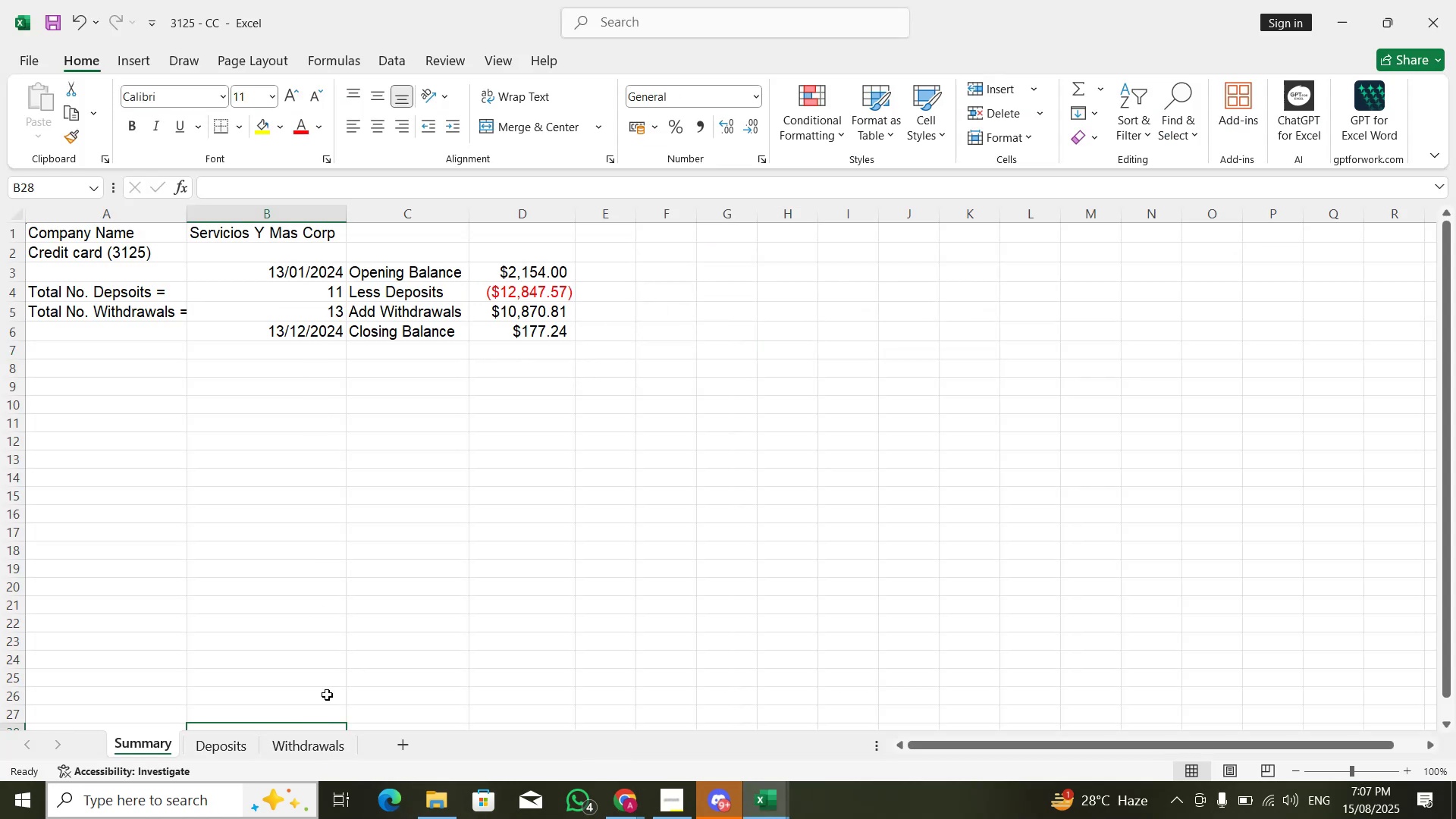 
left_click([315, 746])
 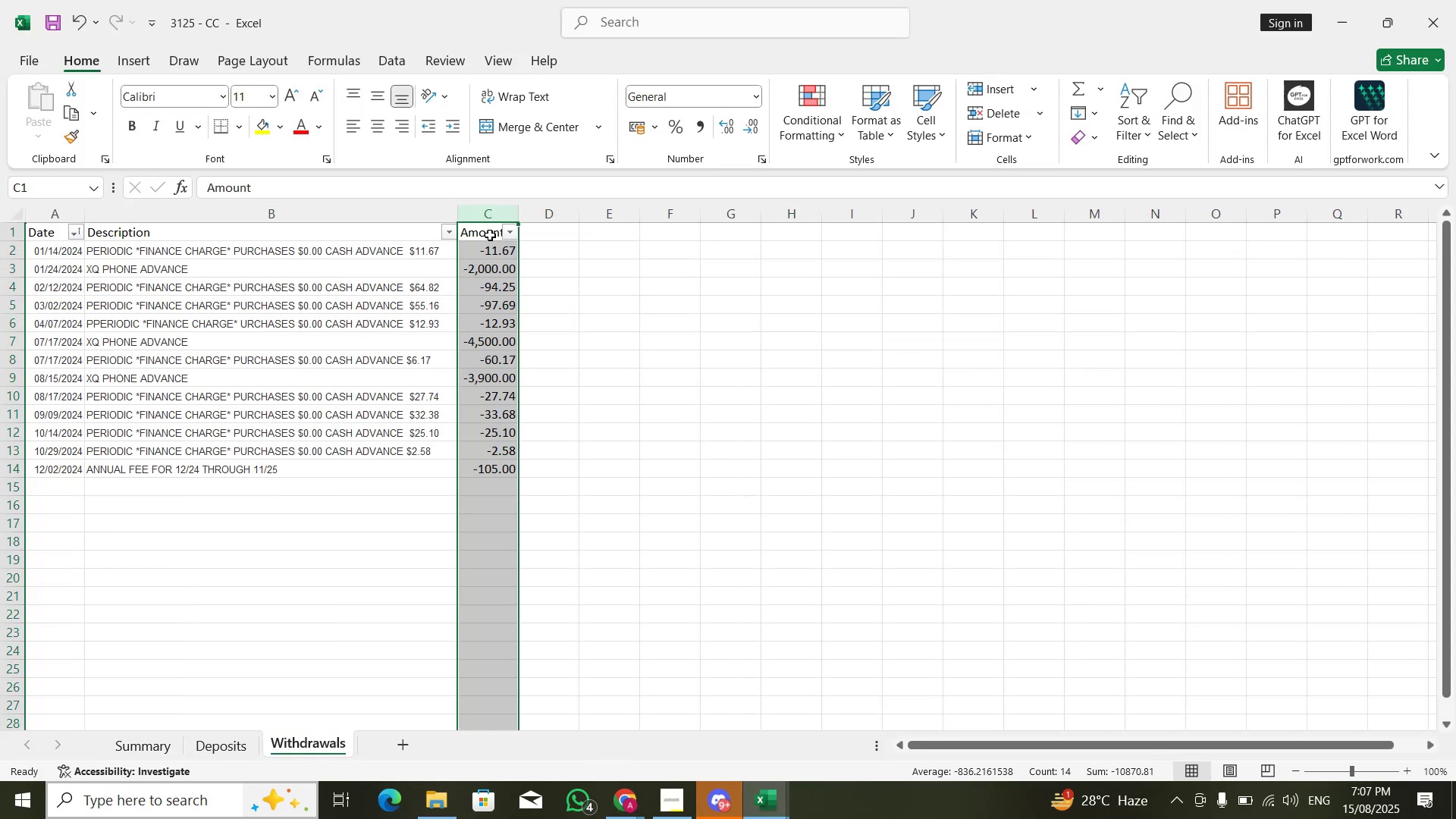 
left_click_drag(start_coordinate=[493, 257], to_coordinate=[513, 478])
 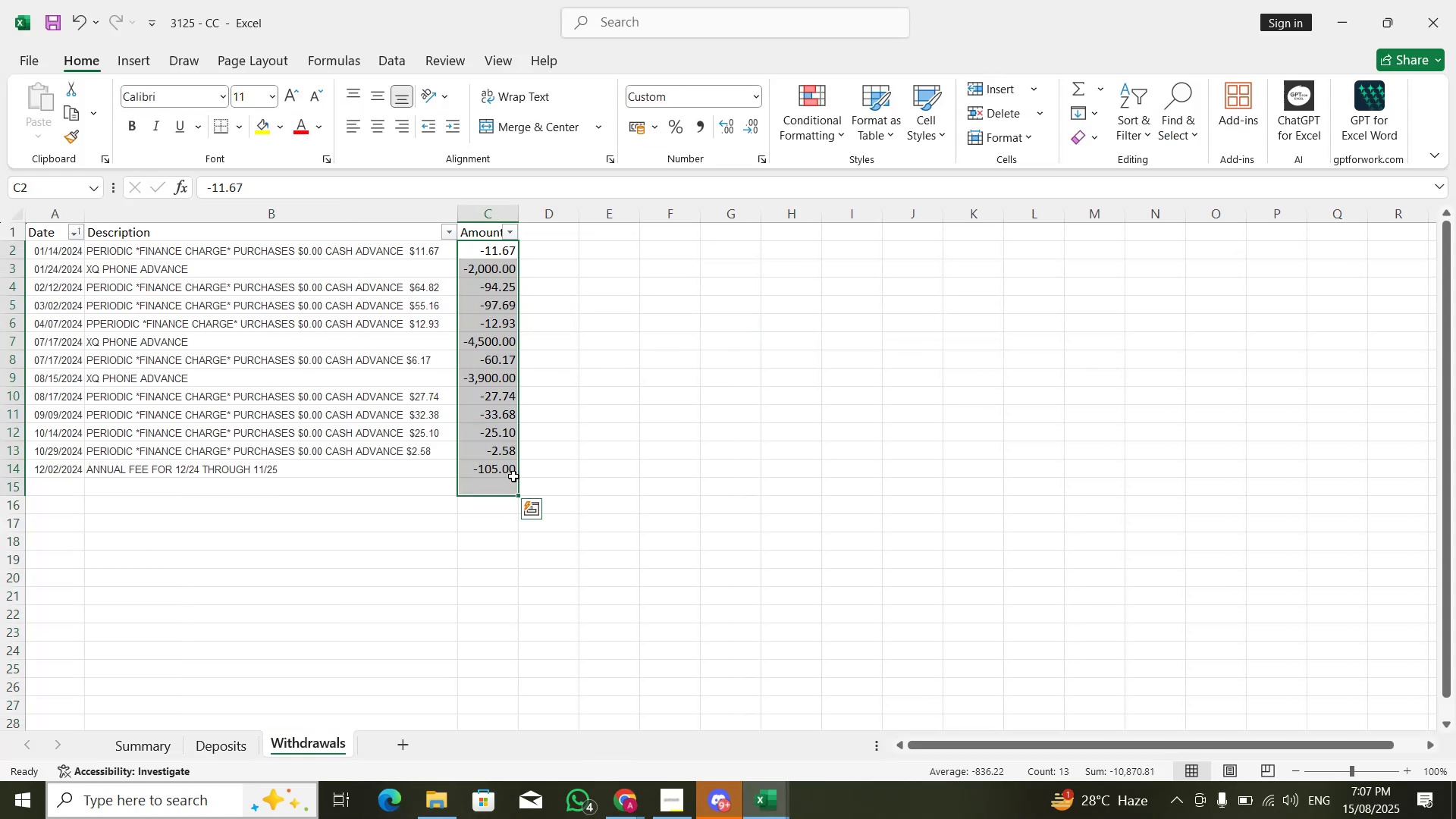 
key(Alt+AltLeft)
 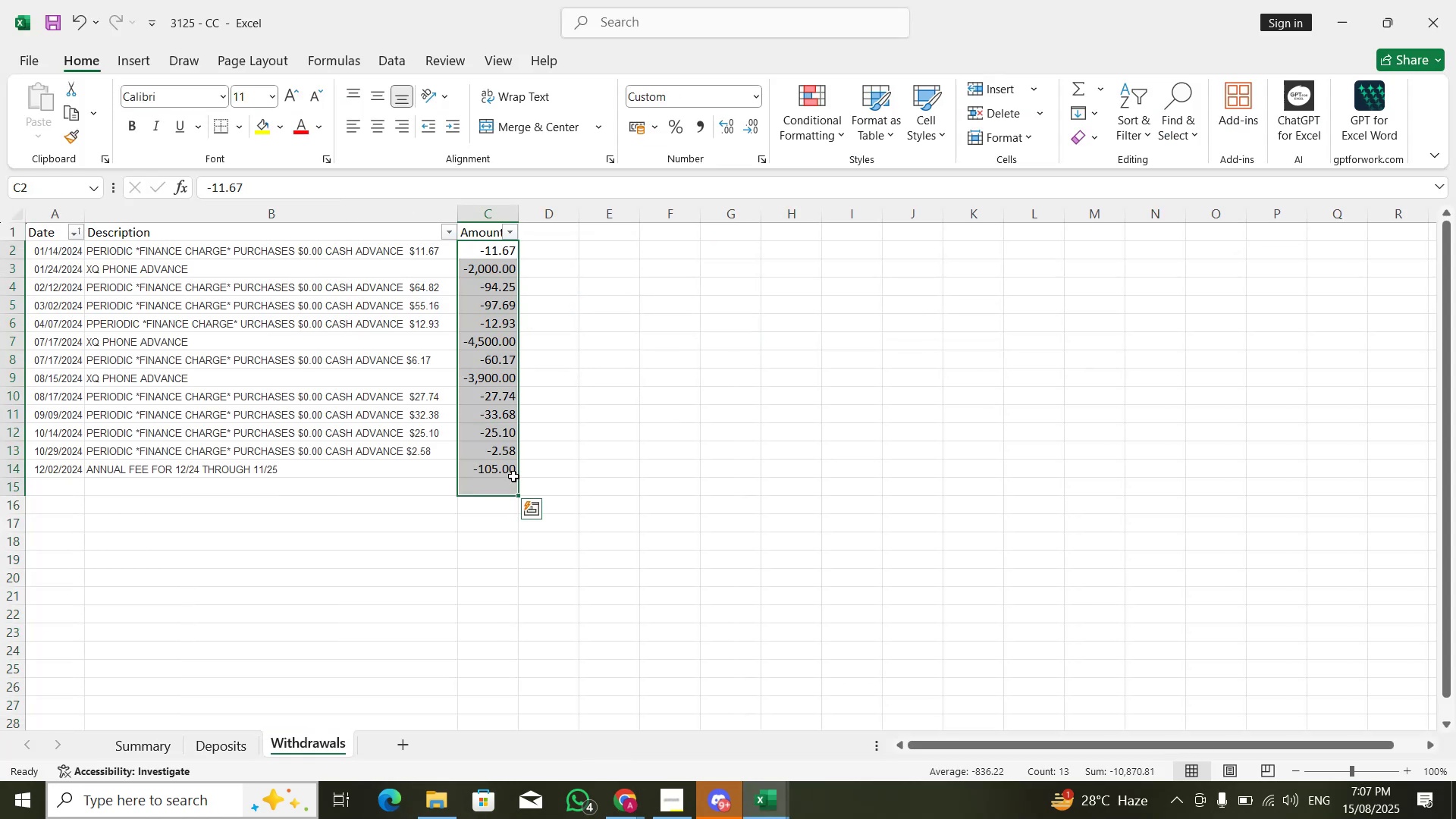 
key(Alt+Tab)
 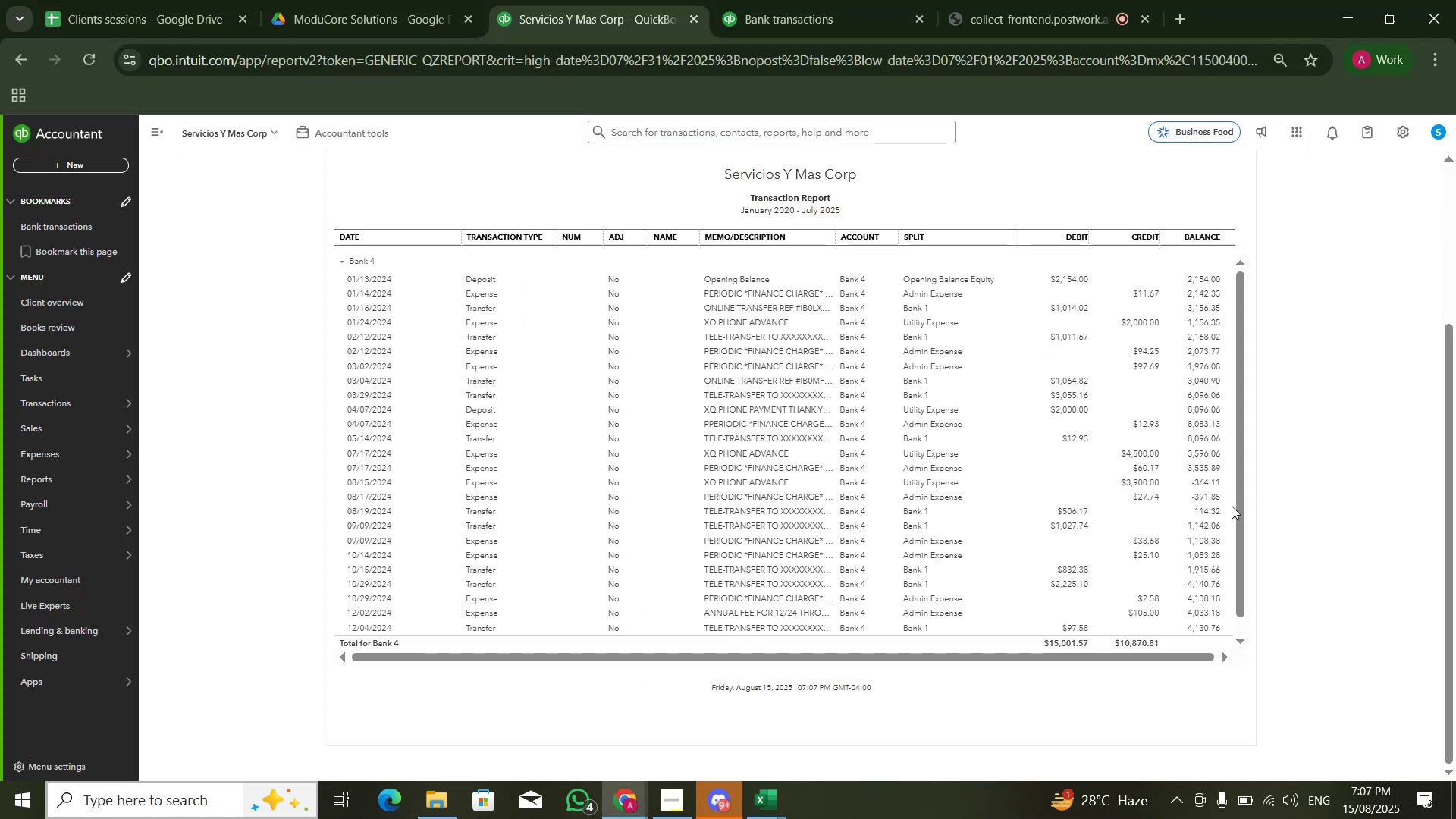 
key(Alt+AltLeft)
 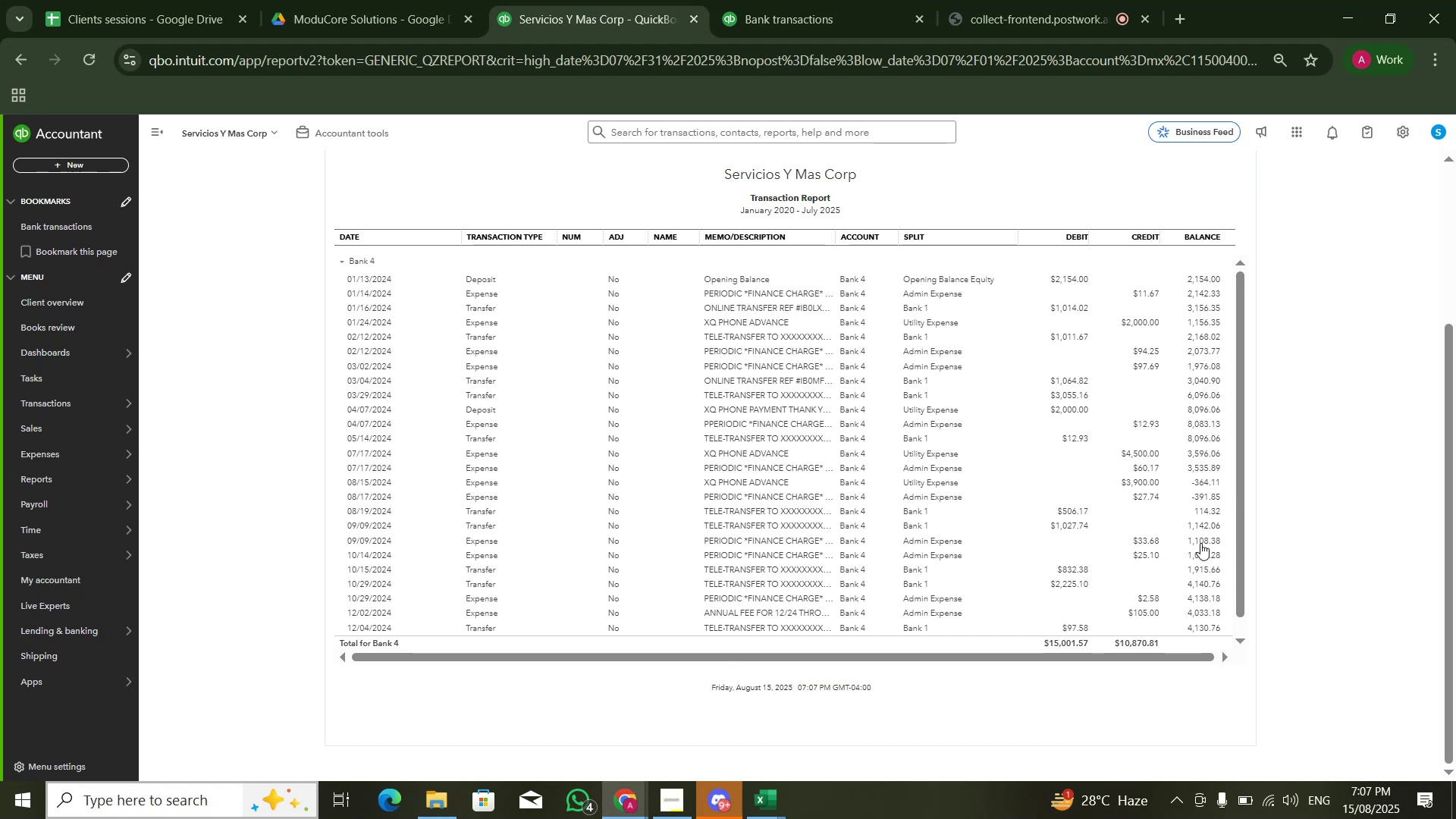 
key(Alt+Tab)
 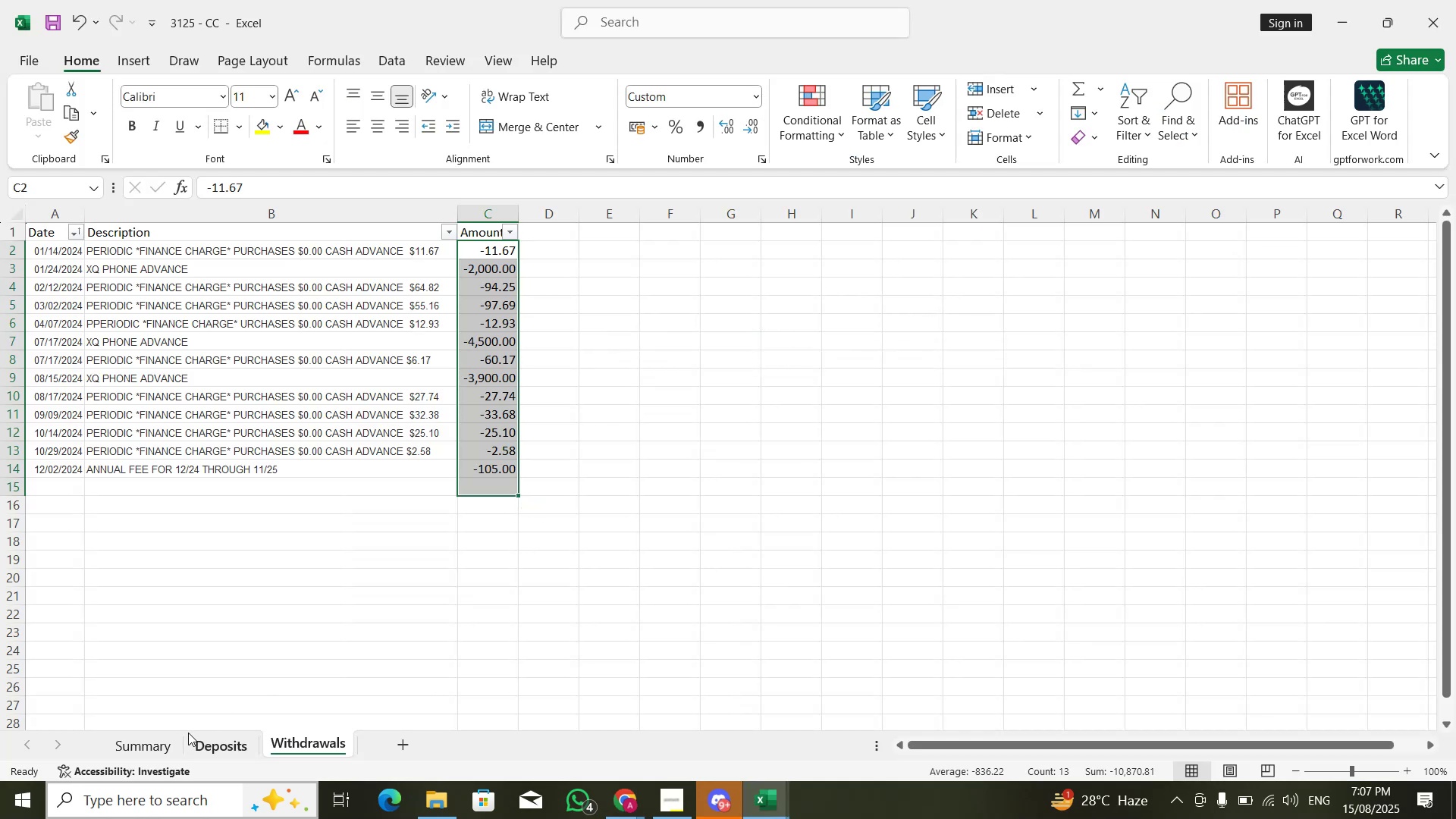 
left_click([194, 733])
 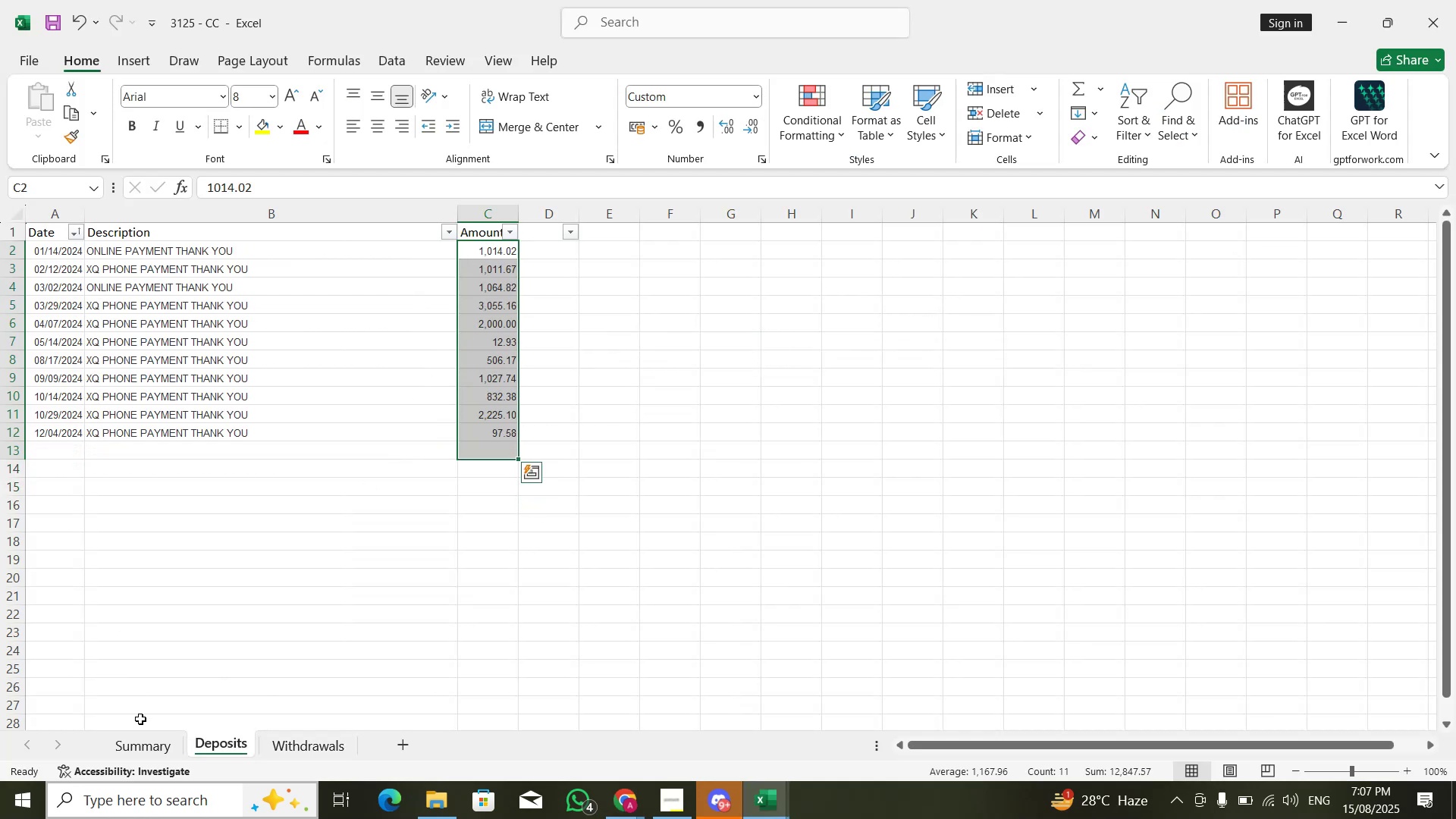 
left_click([153, 748])
 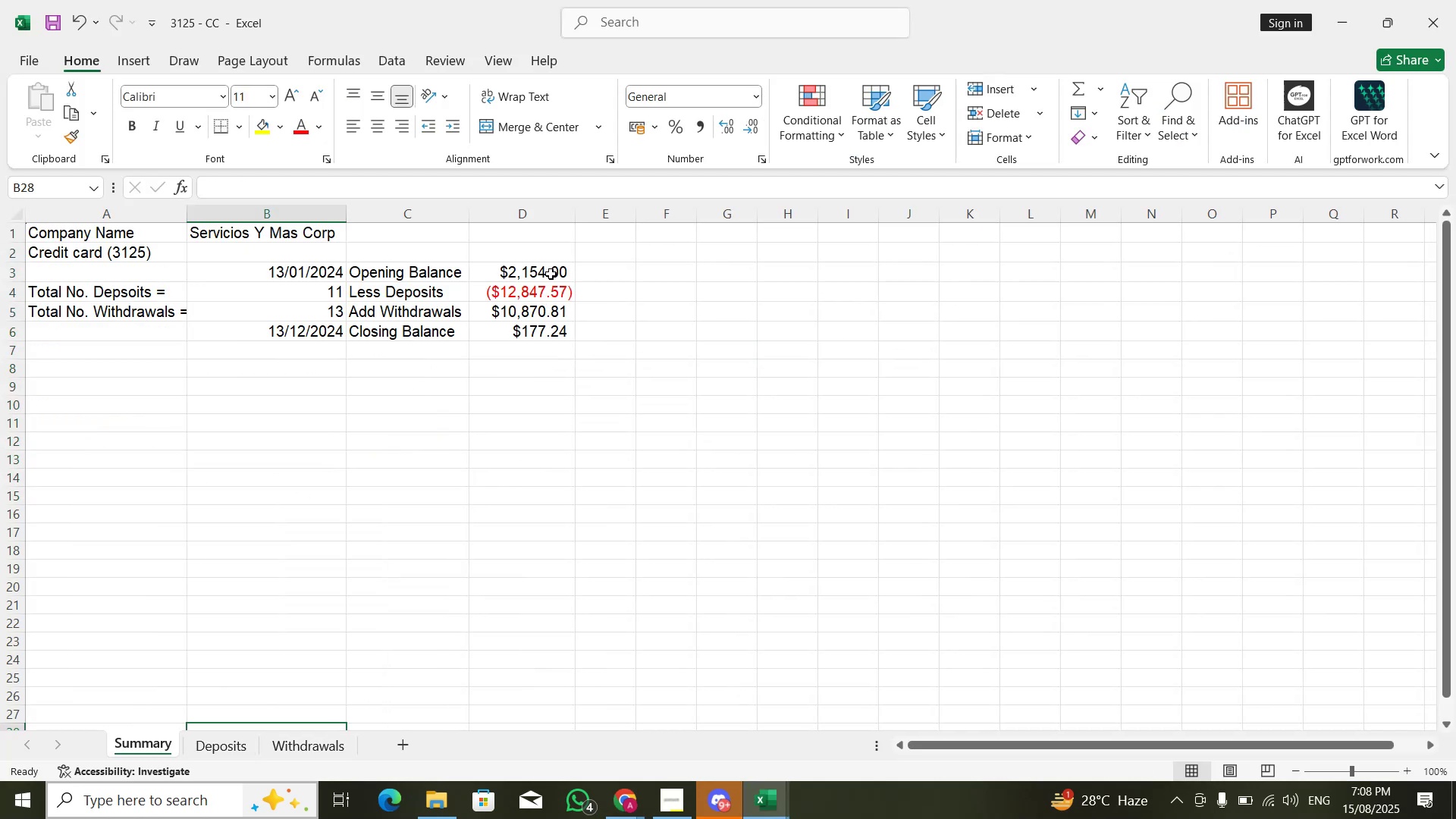 
left_click([551, 274])
 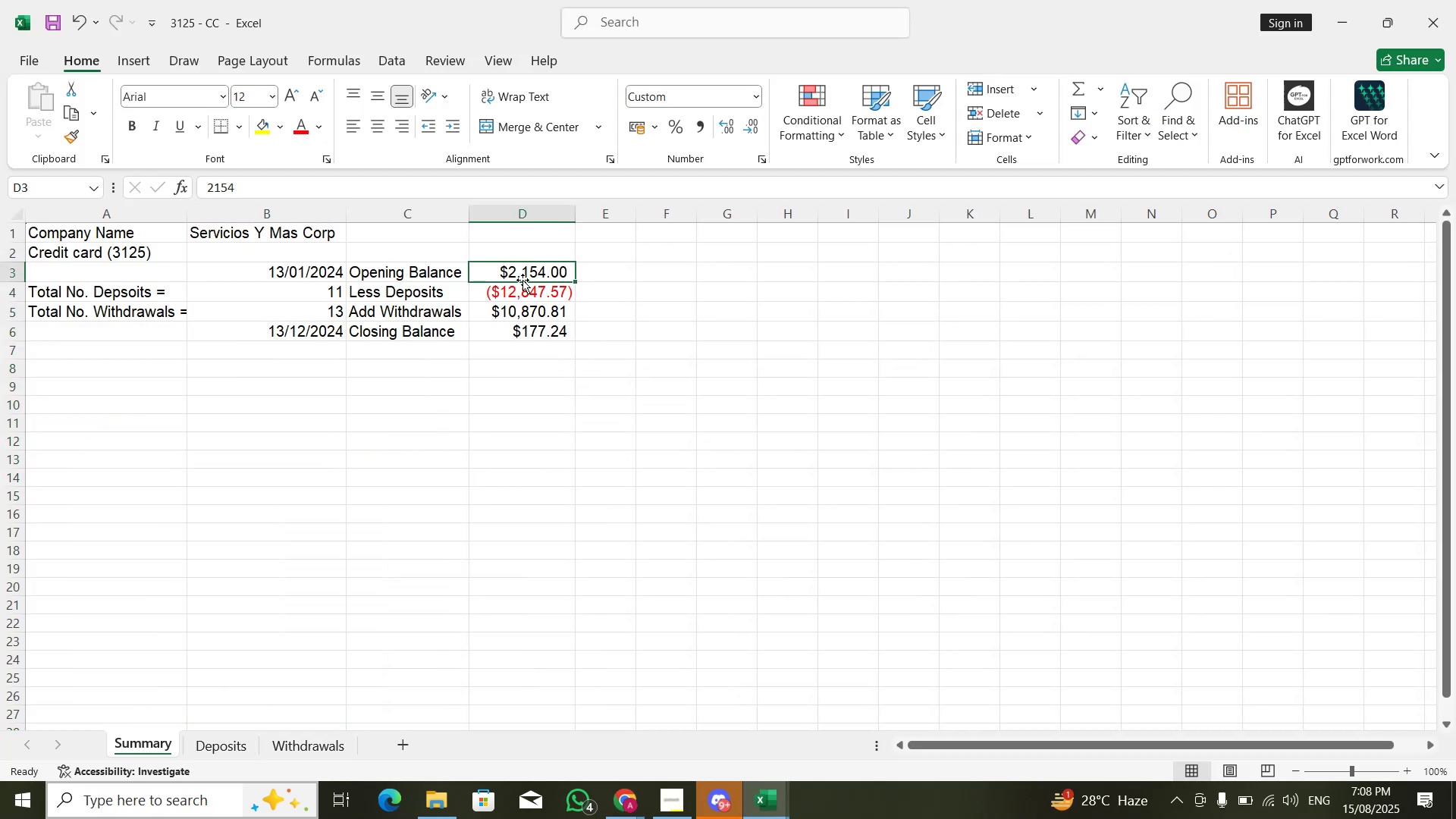 
key(F2)
 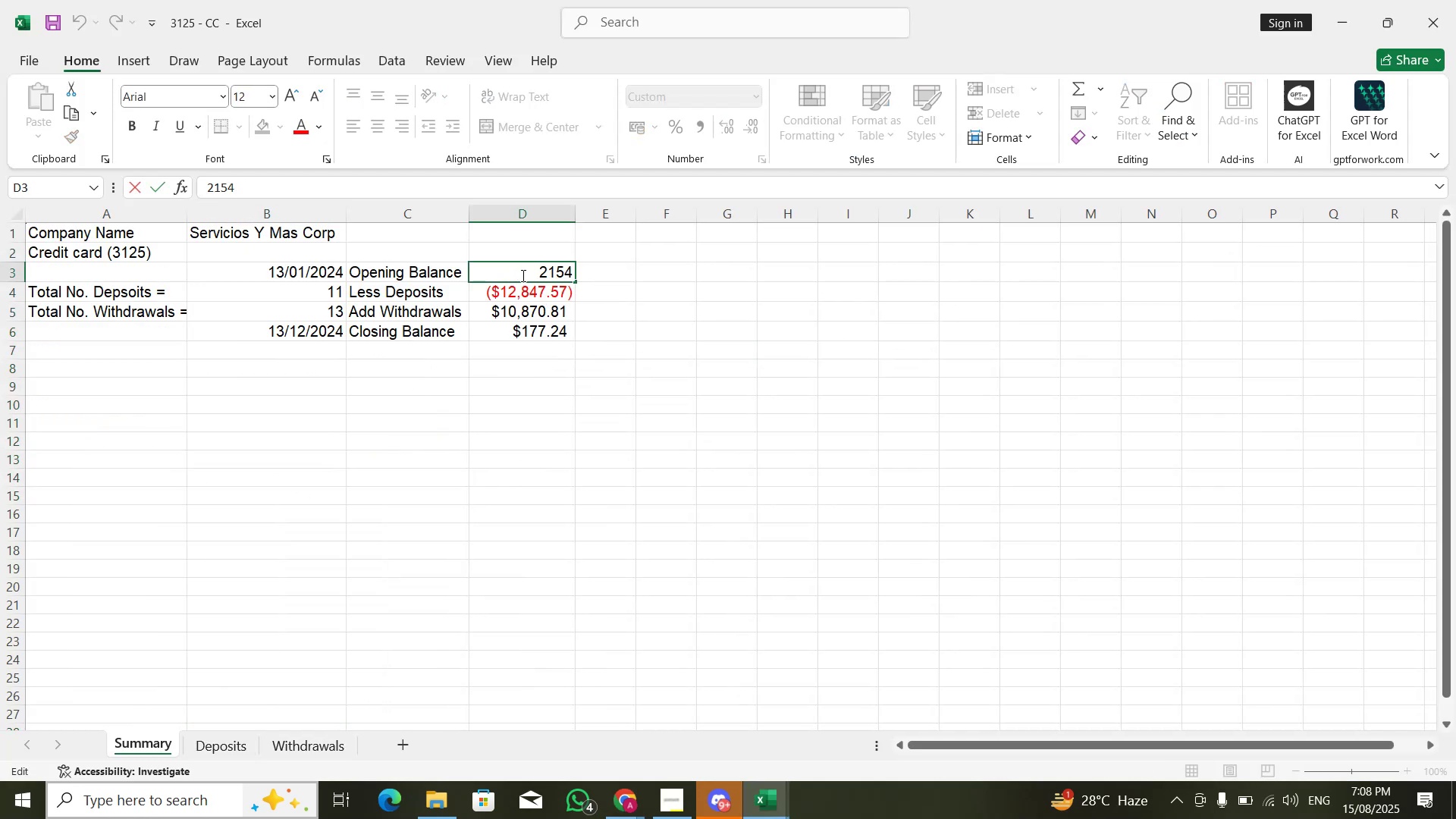 
key(ArrowLeft)
 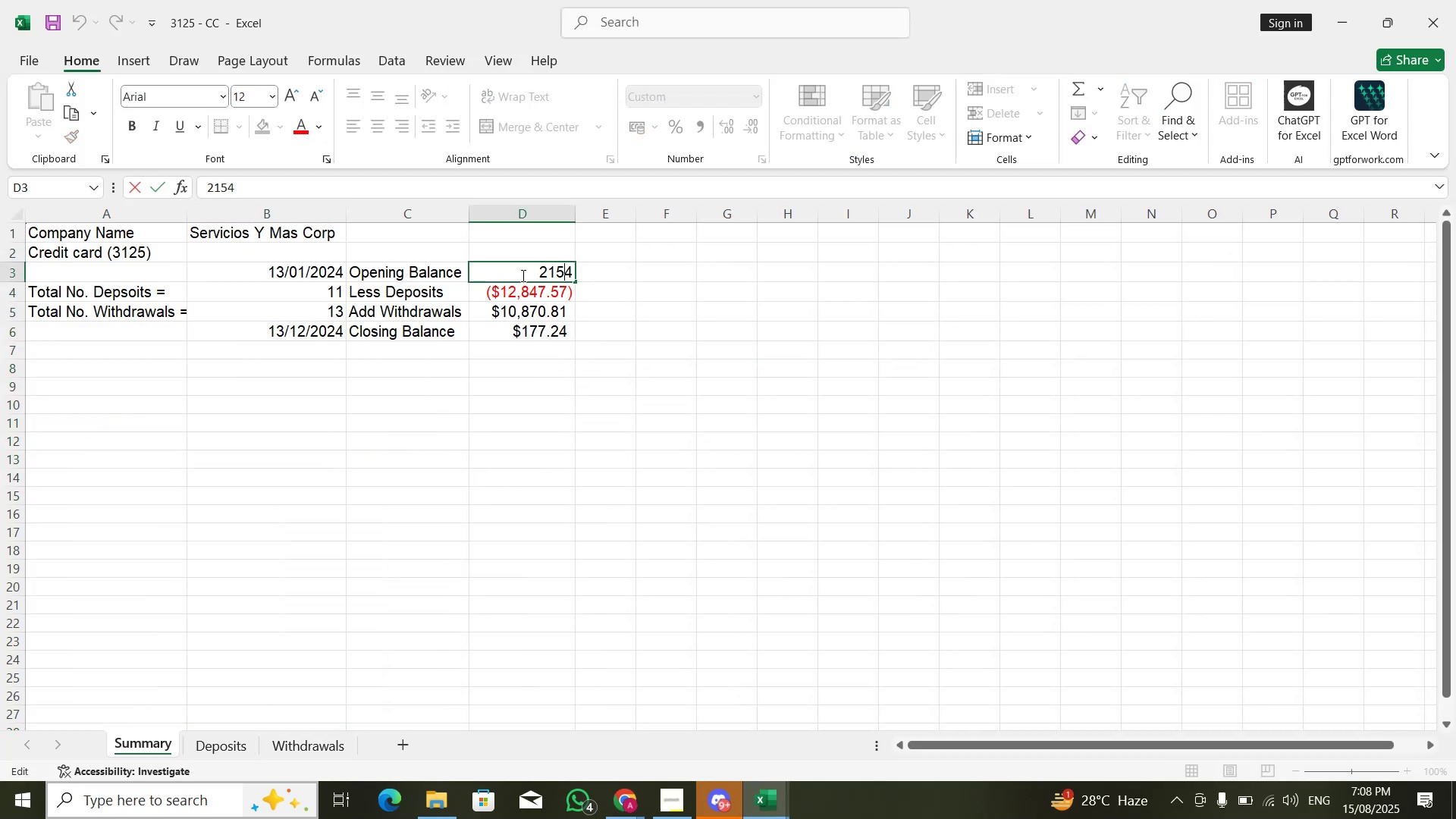 
key(ArrowUp)
 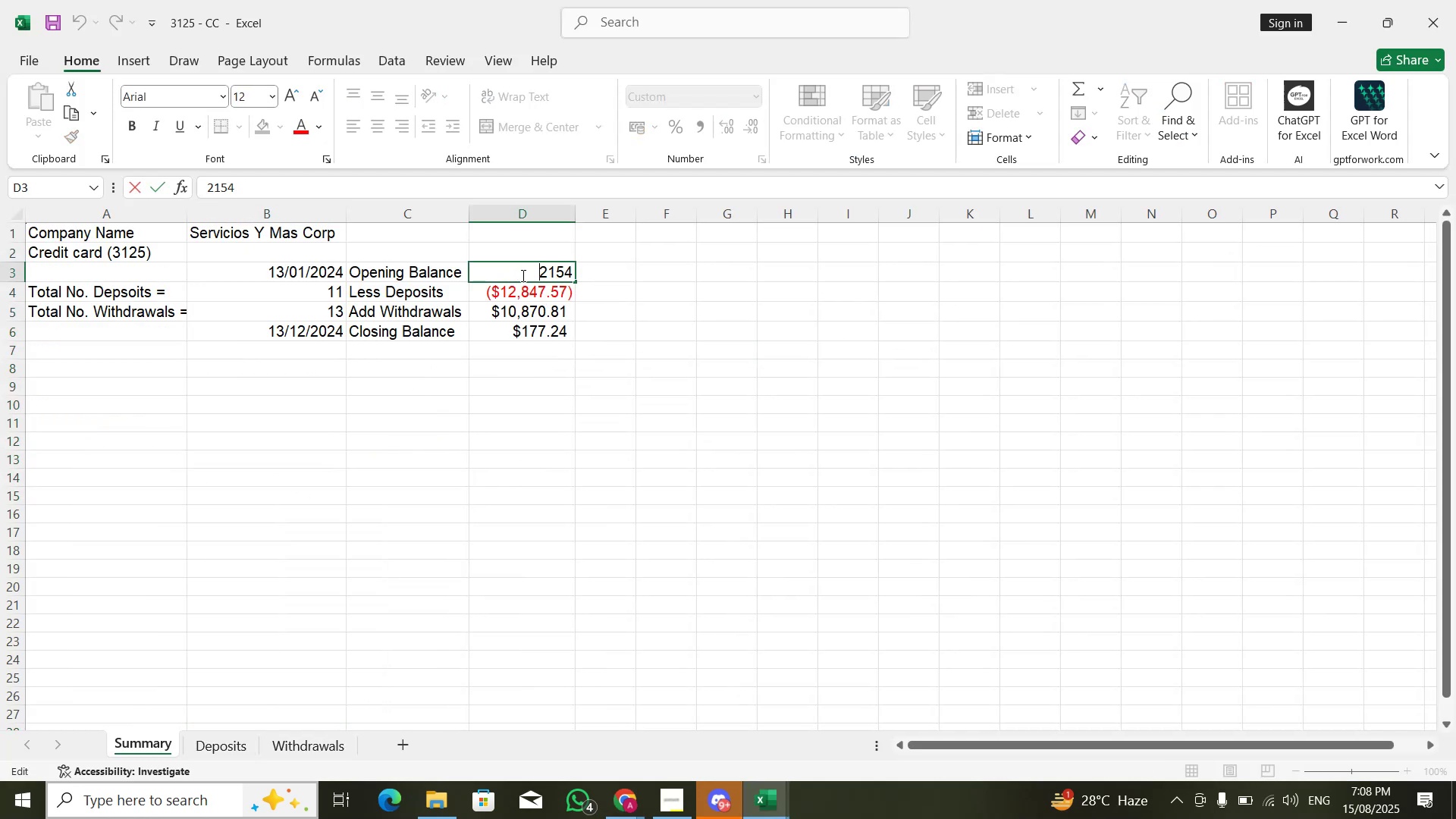 
key(MediaTrackNext)
 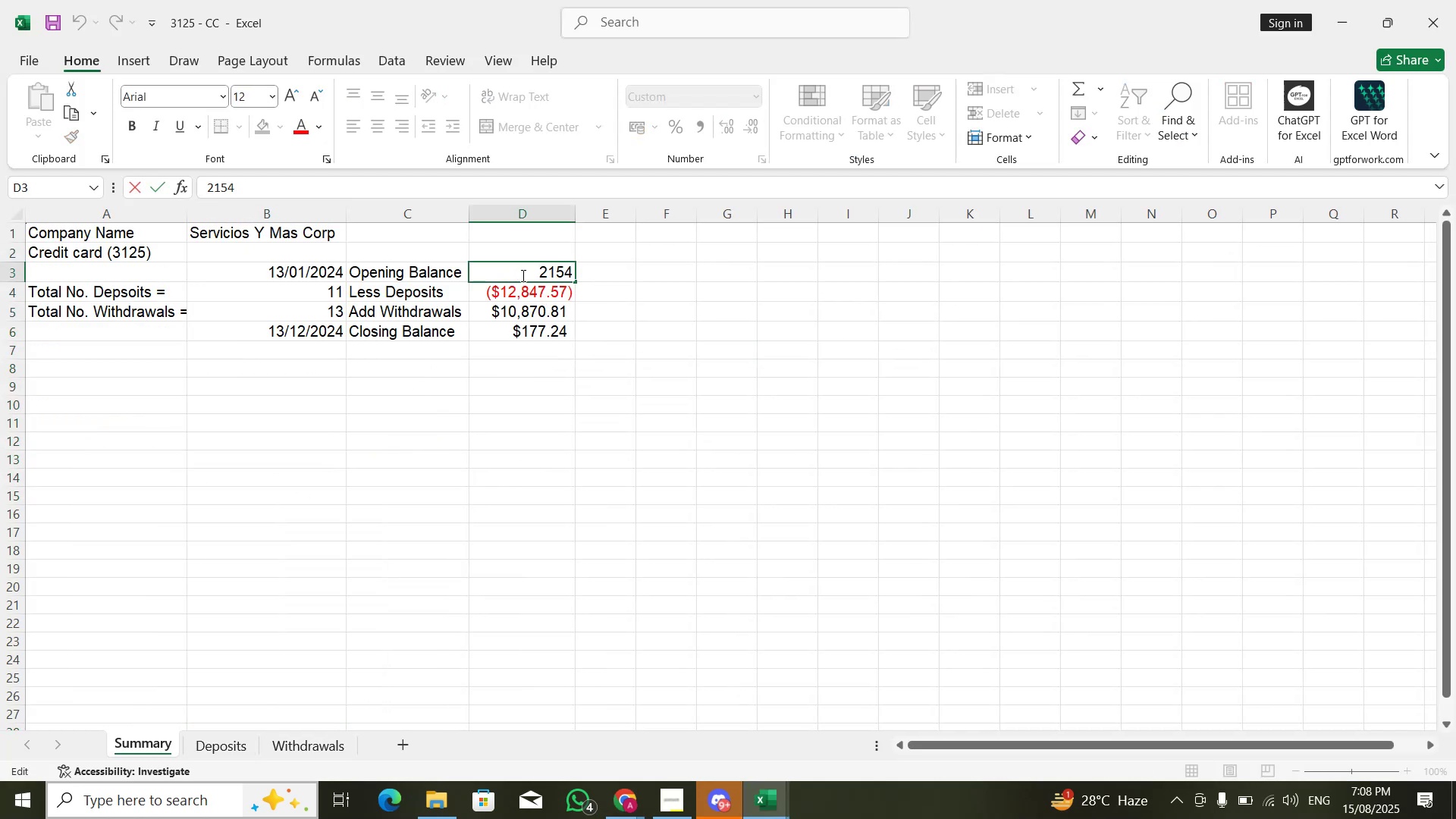 
key(NumpadSubtract)
 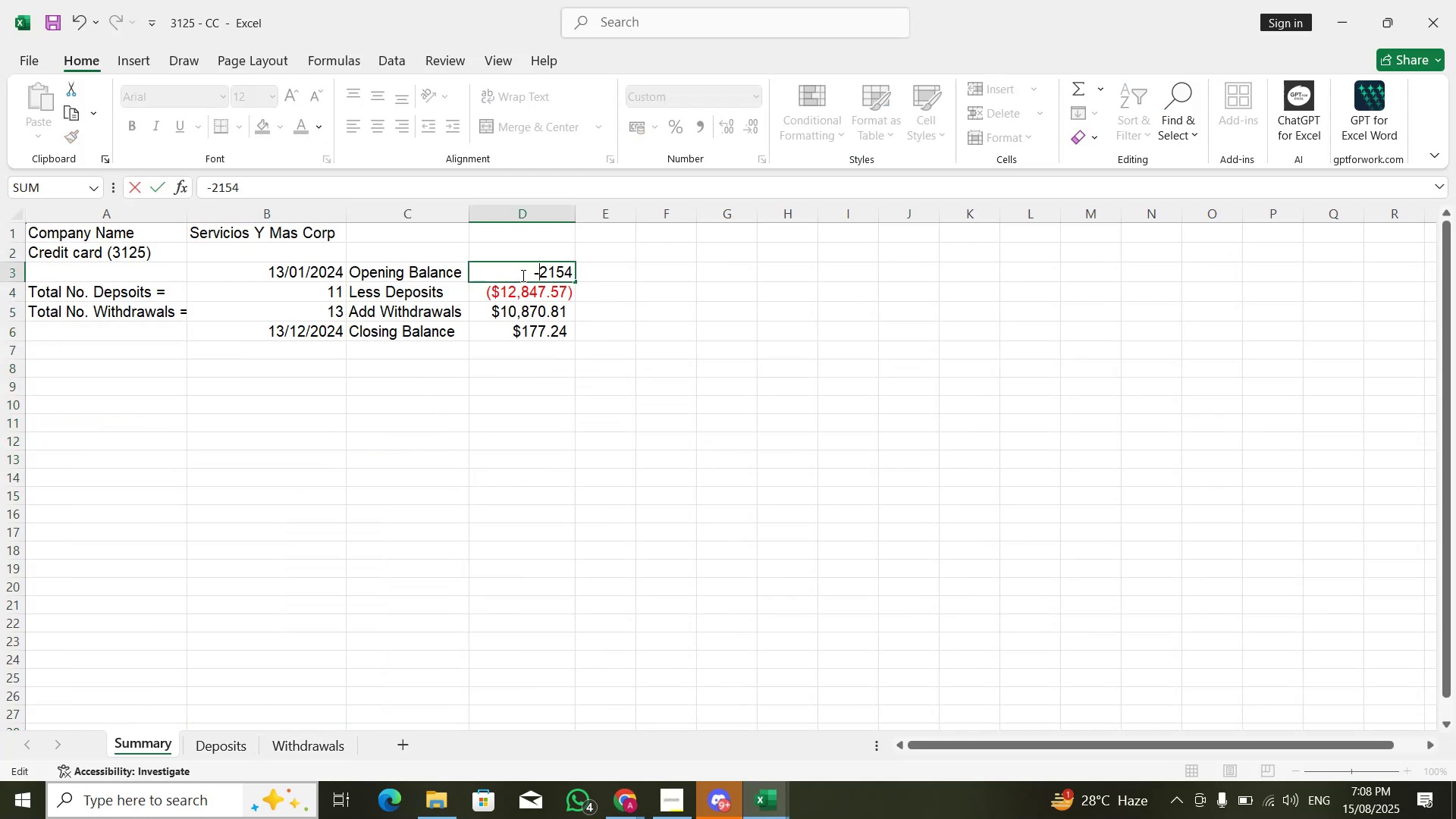 
key(NumpadEnter)
 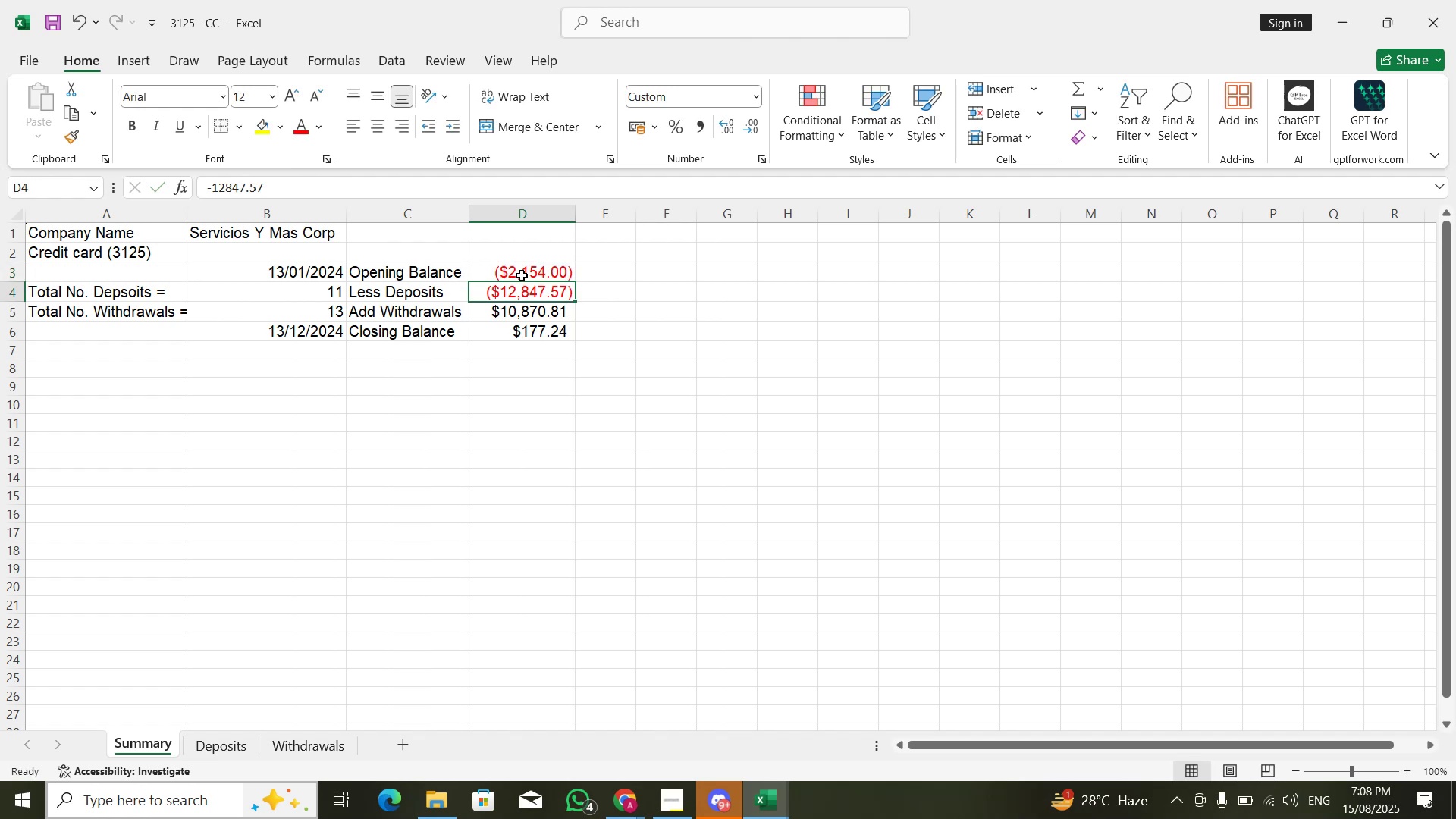 
key(ArrowDown)
 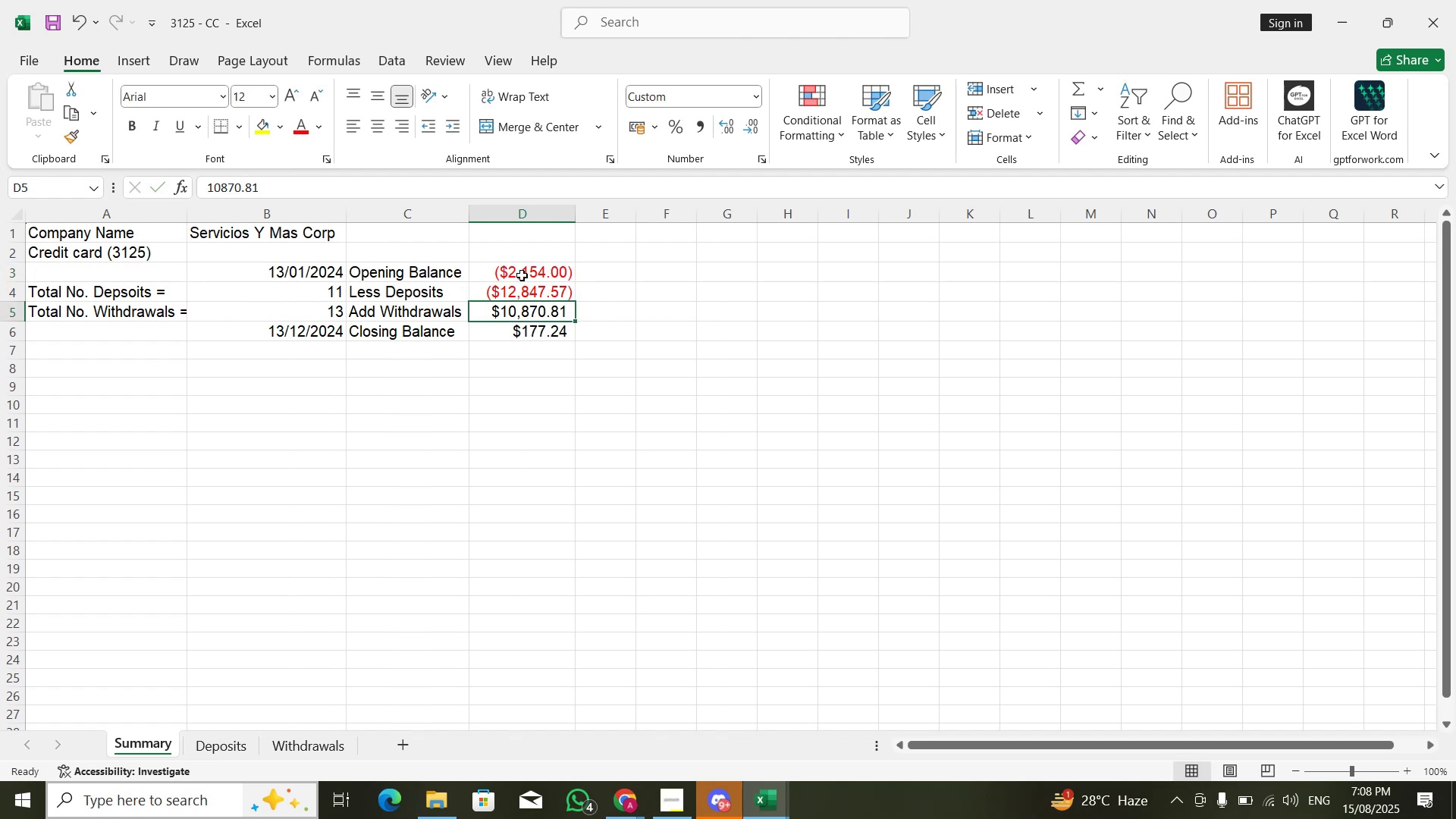 
key(ArrowLeft)
 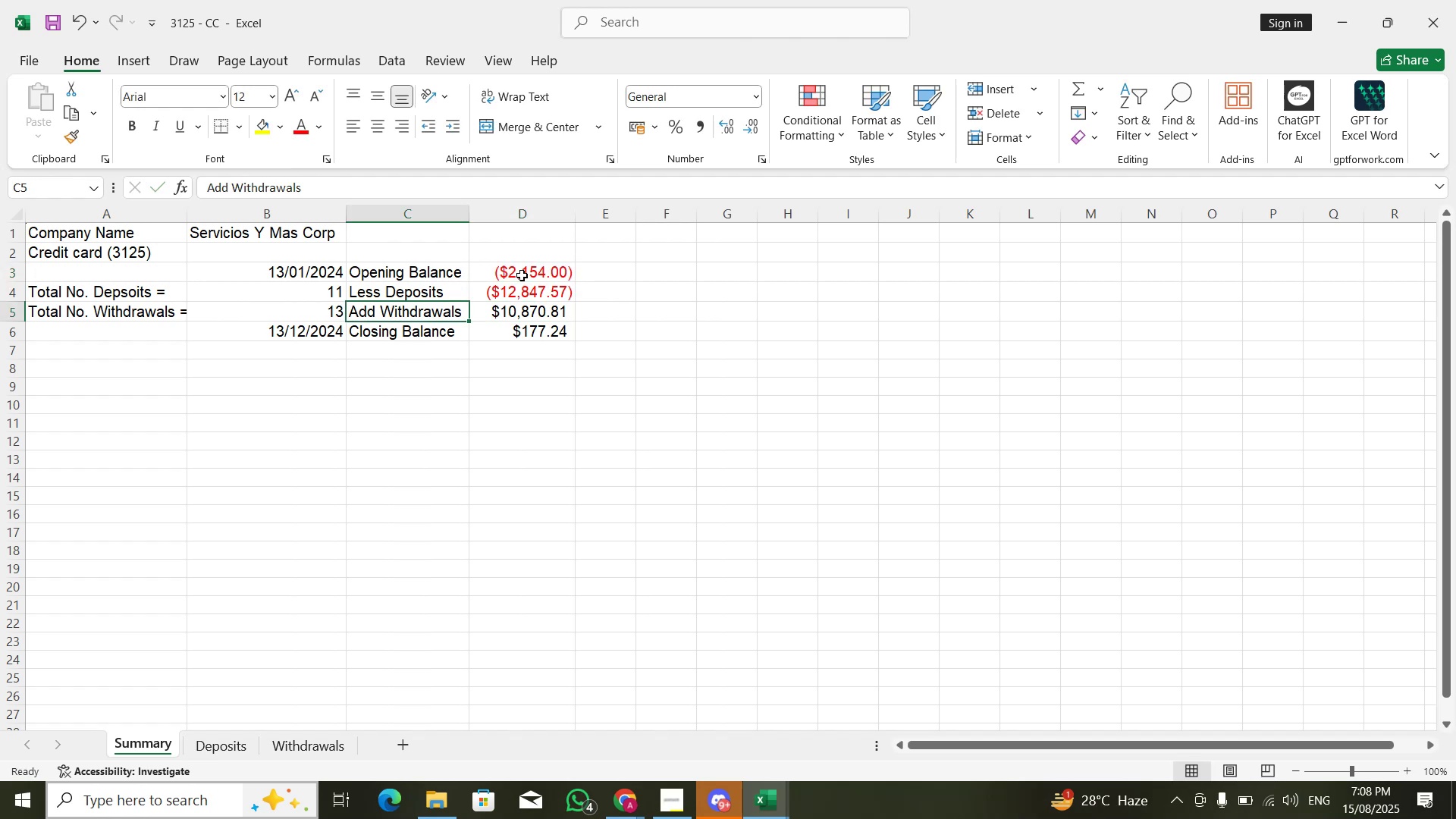 
key(ArrowDown)
 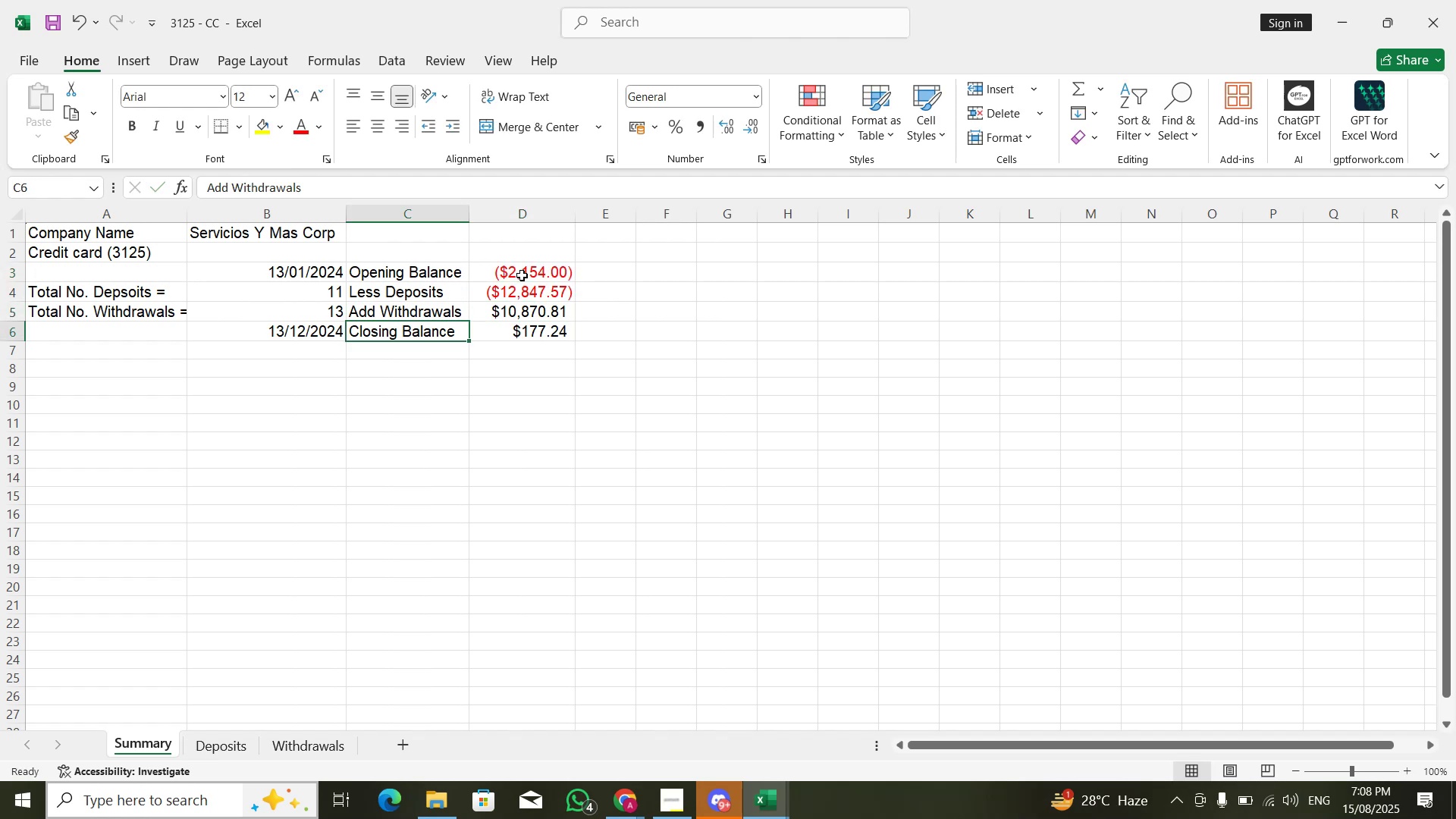 
key(ArrowRight)
 